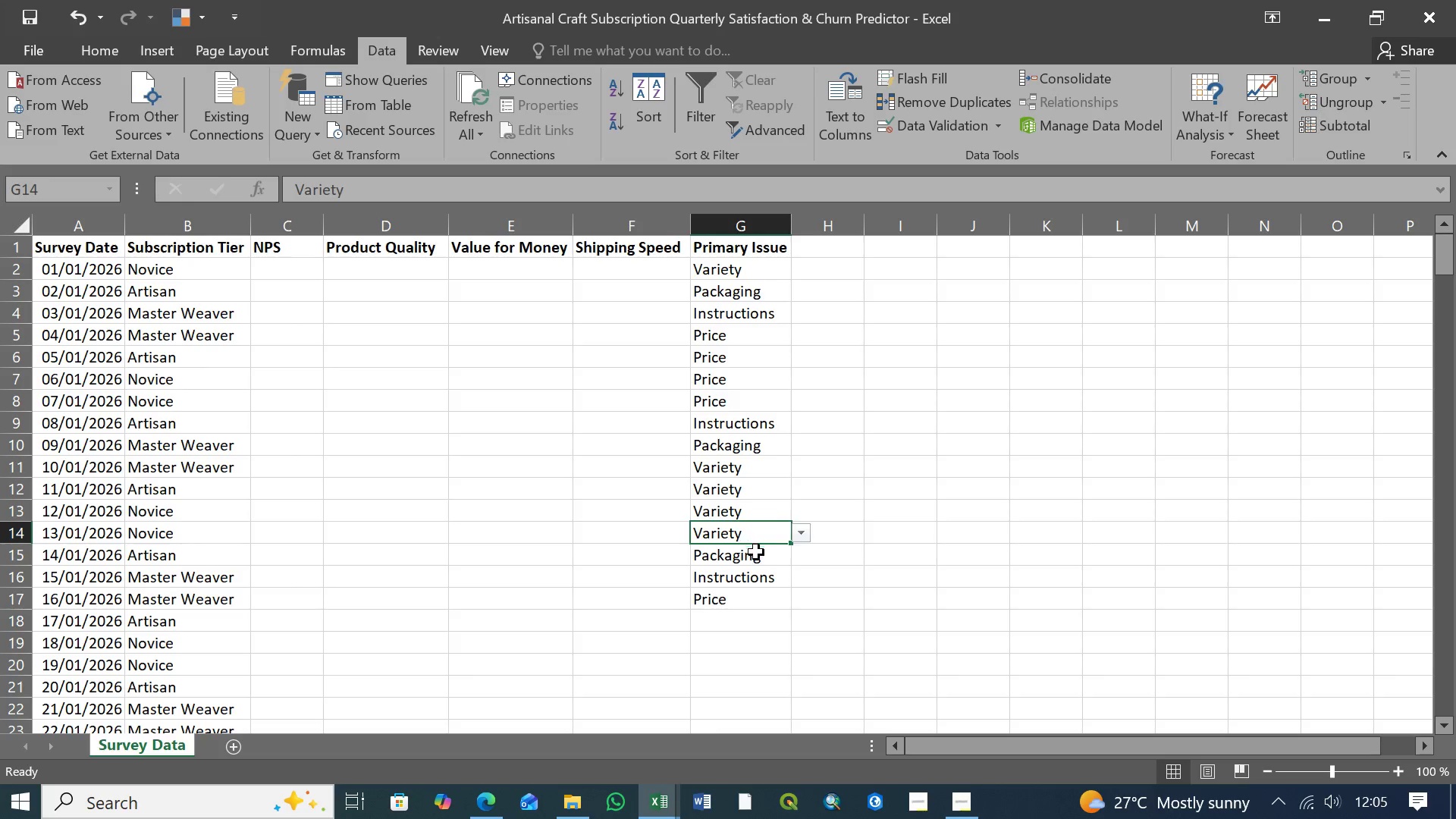 
left_click([757, 557])
 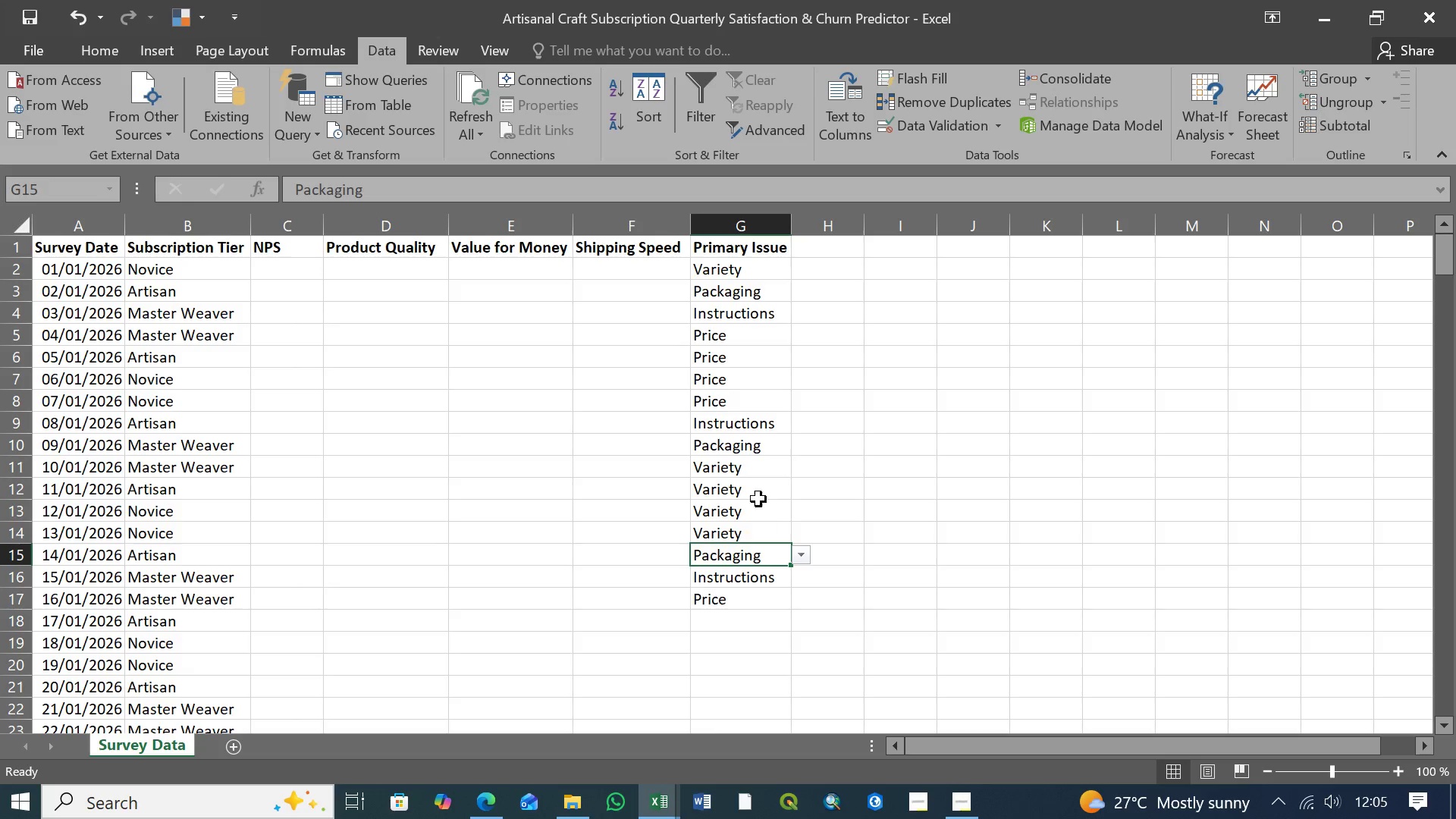 
scroll: coordinate [758, 494], scroll_direction: none, amount: 0.0
 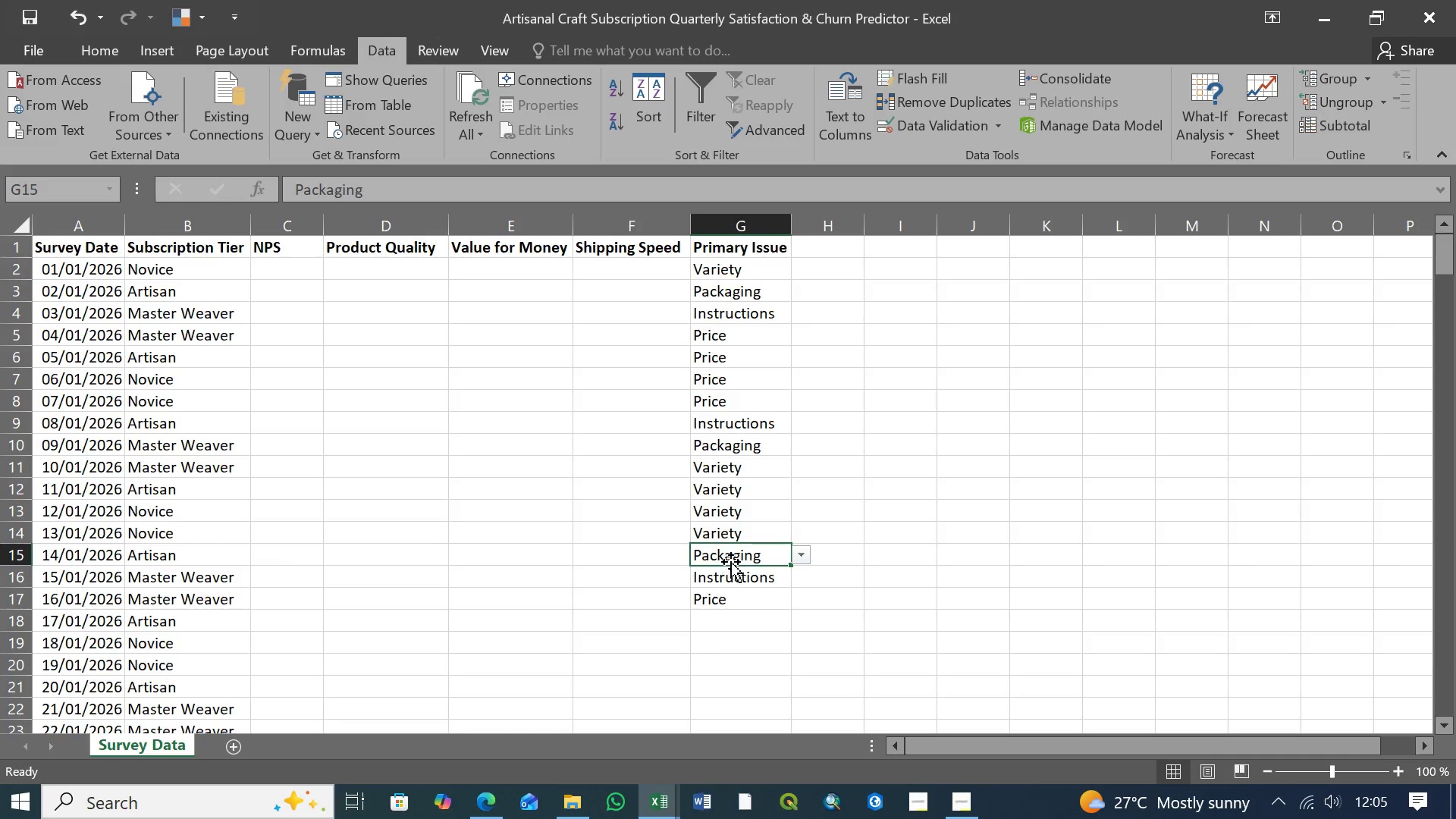 
left_click([748, 601])
 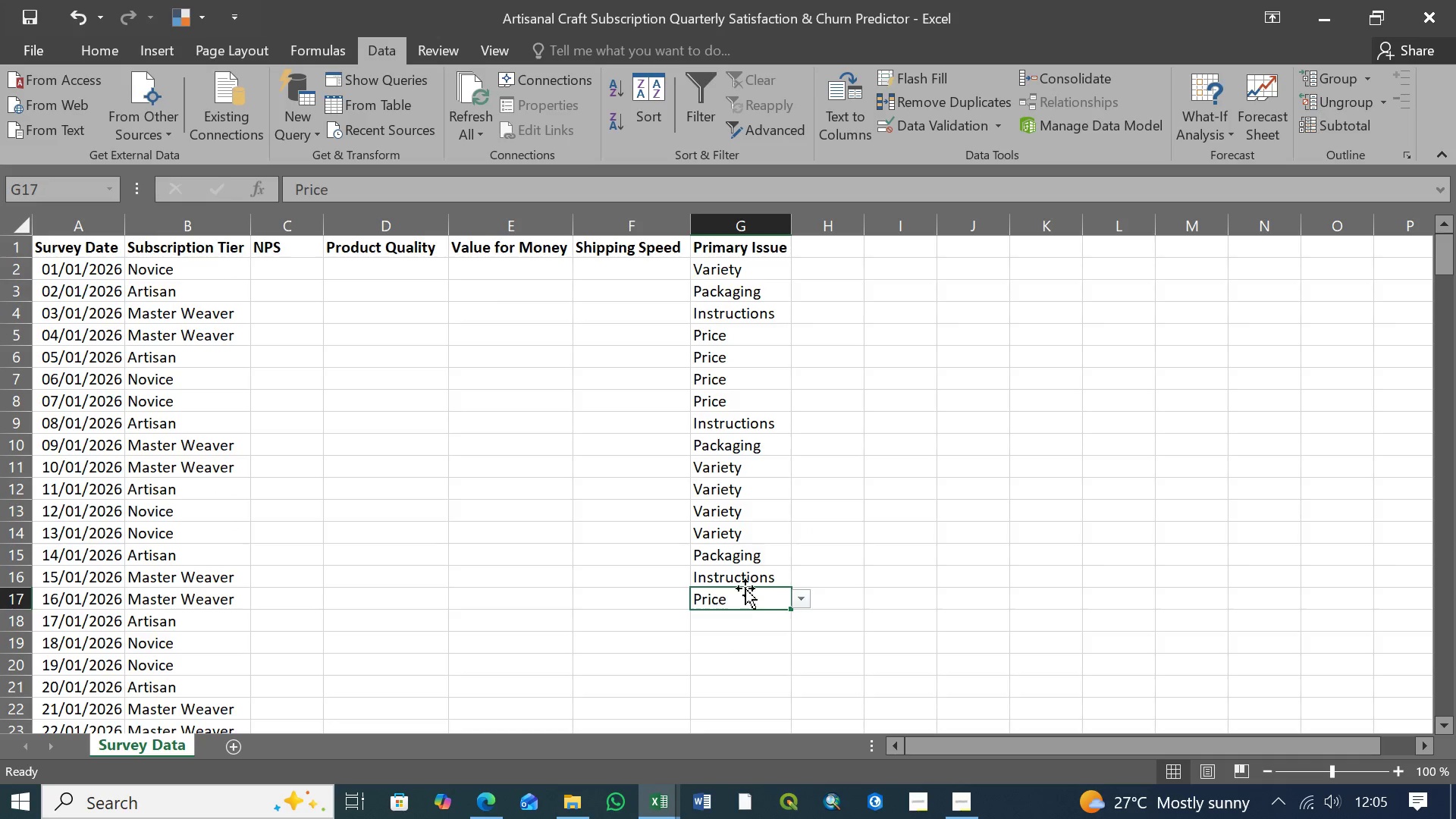 
scroll: coordinate [748, 582], scroll_direction: down, amount: 1.0
 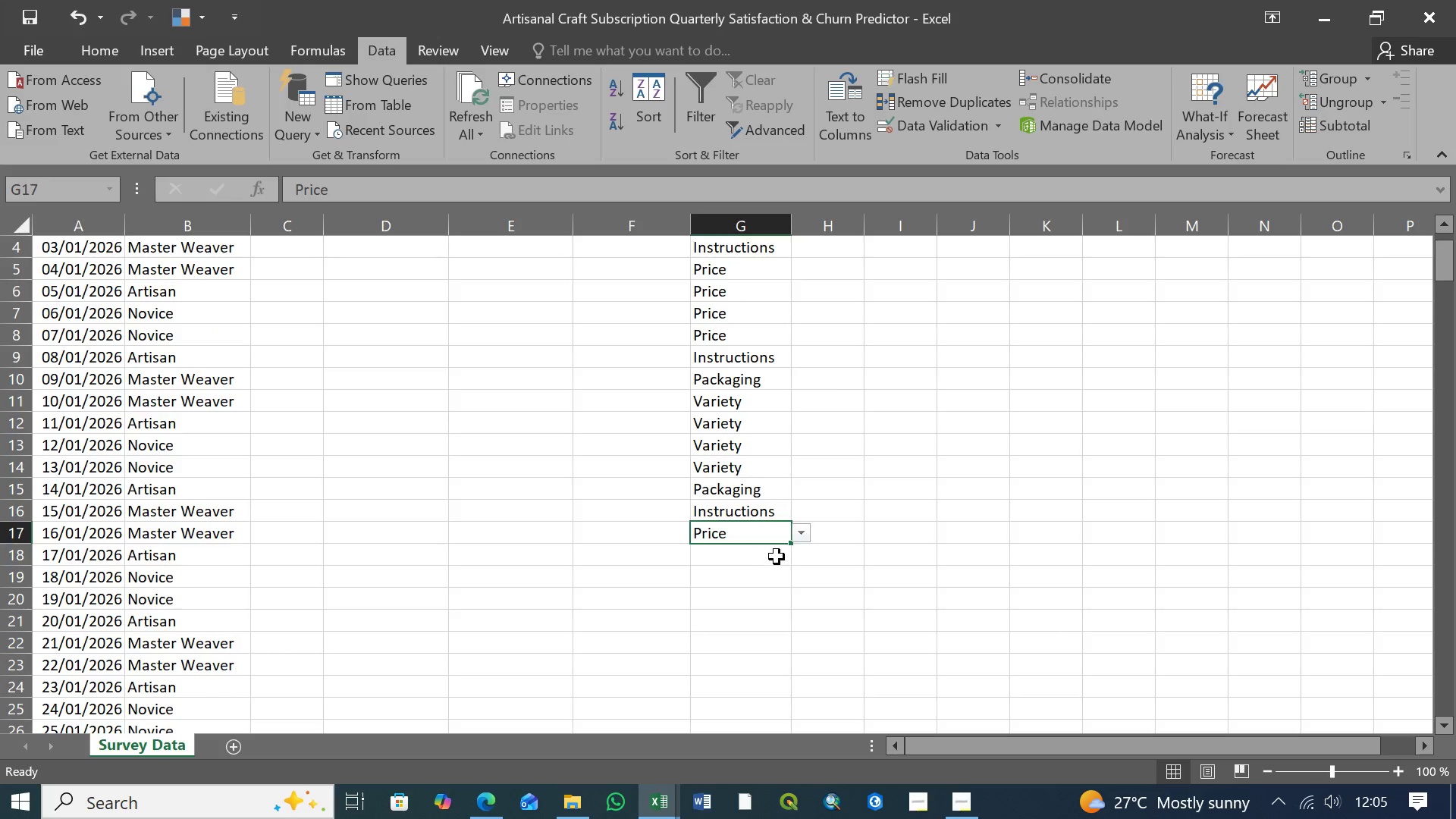 
left_click([777, 556])
 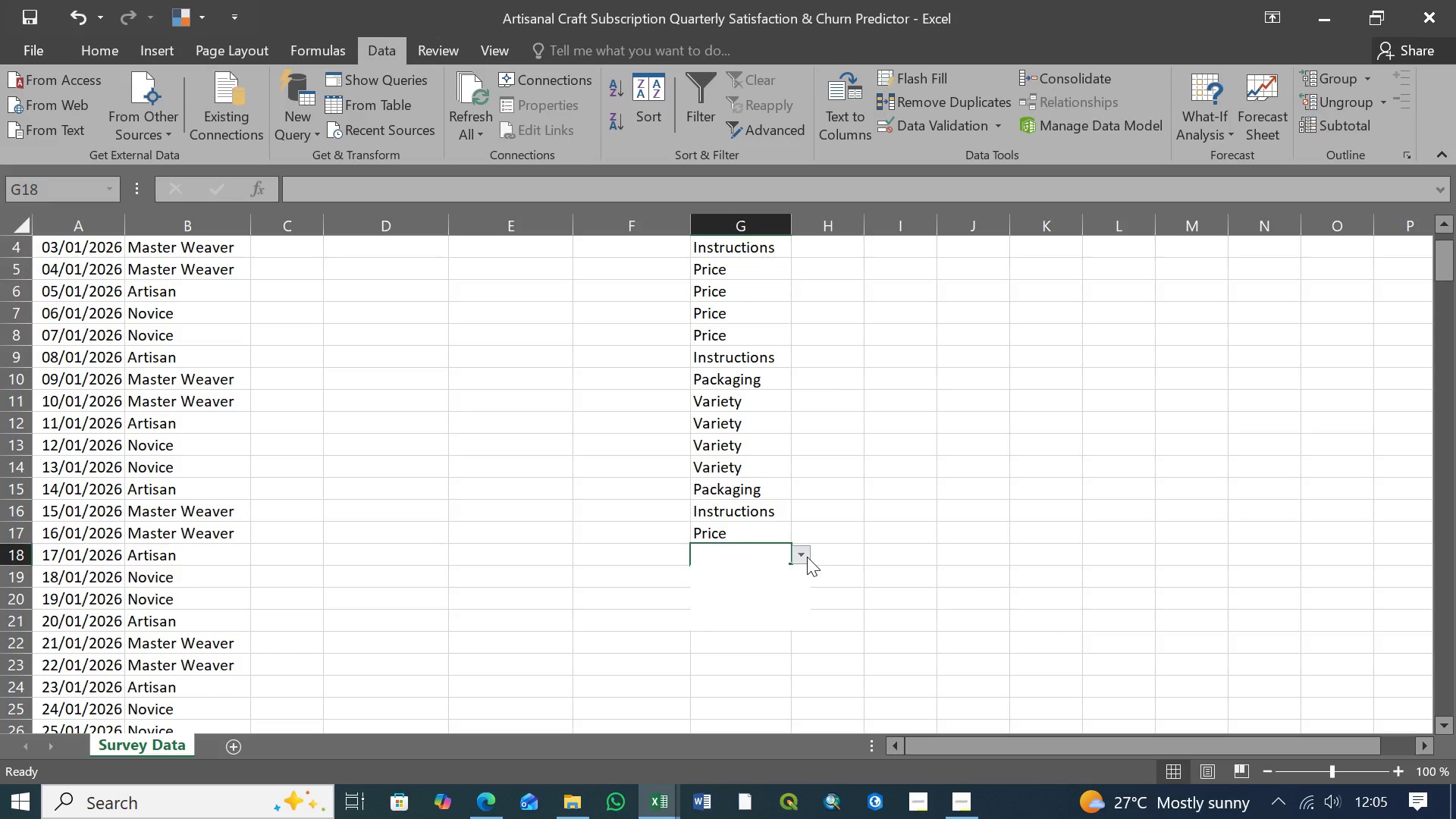 
left_click([807, 557])
 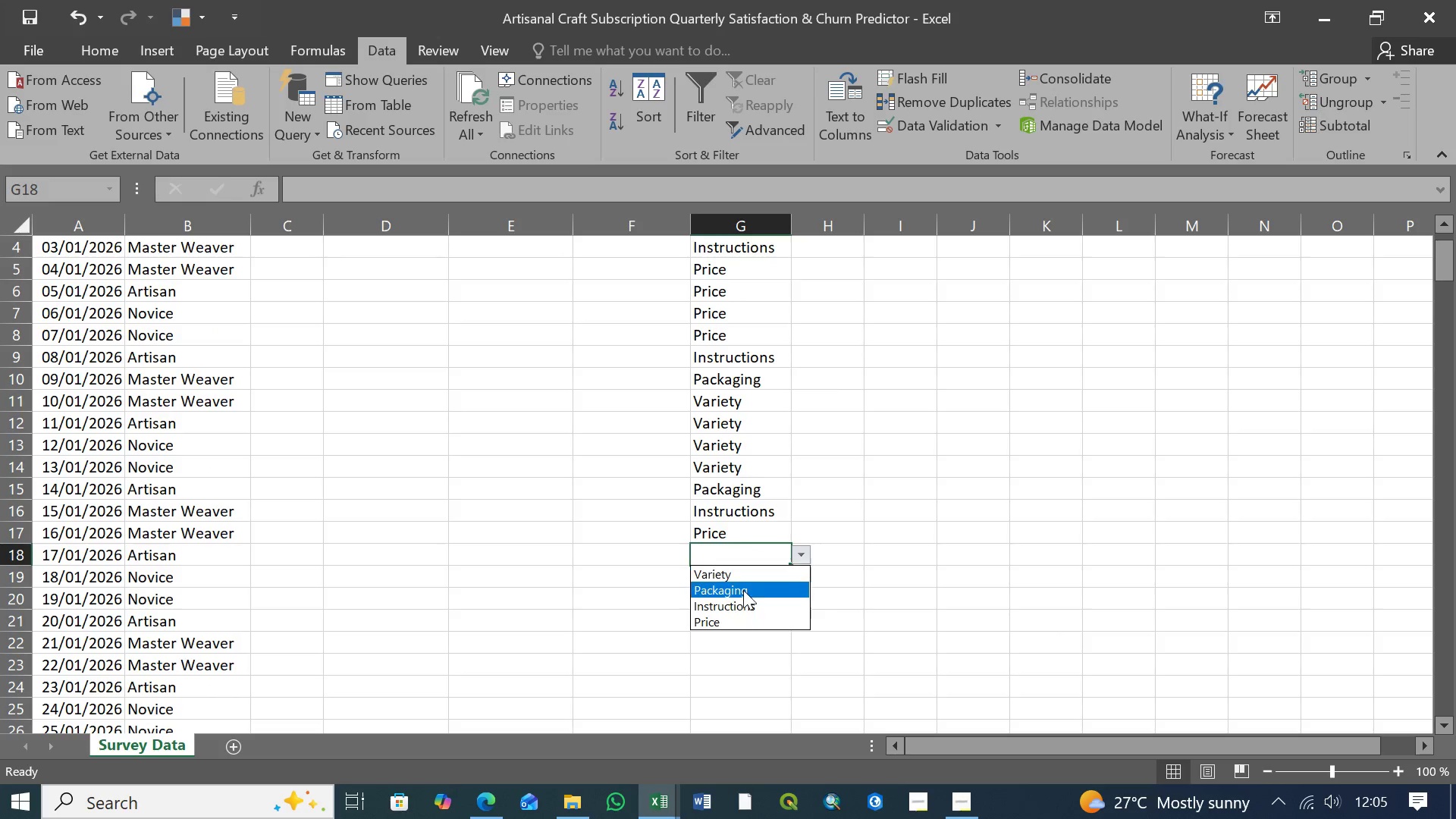 
left_click([743, 595])
 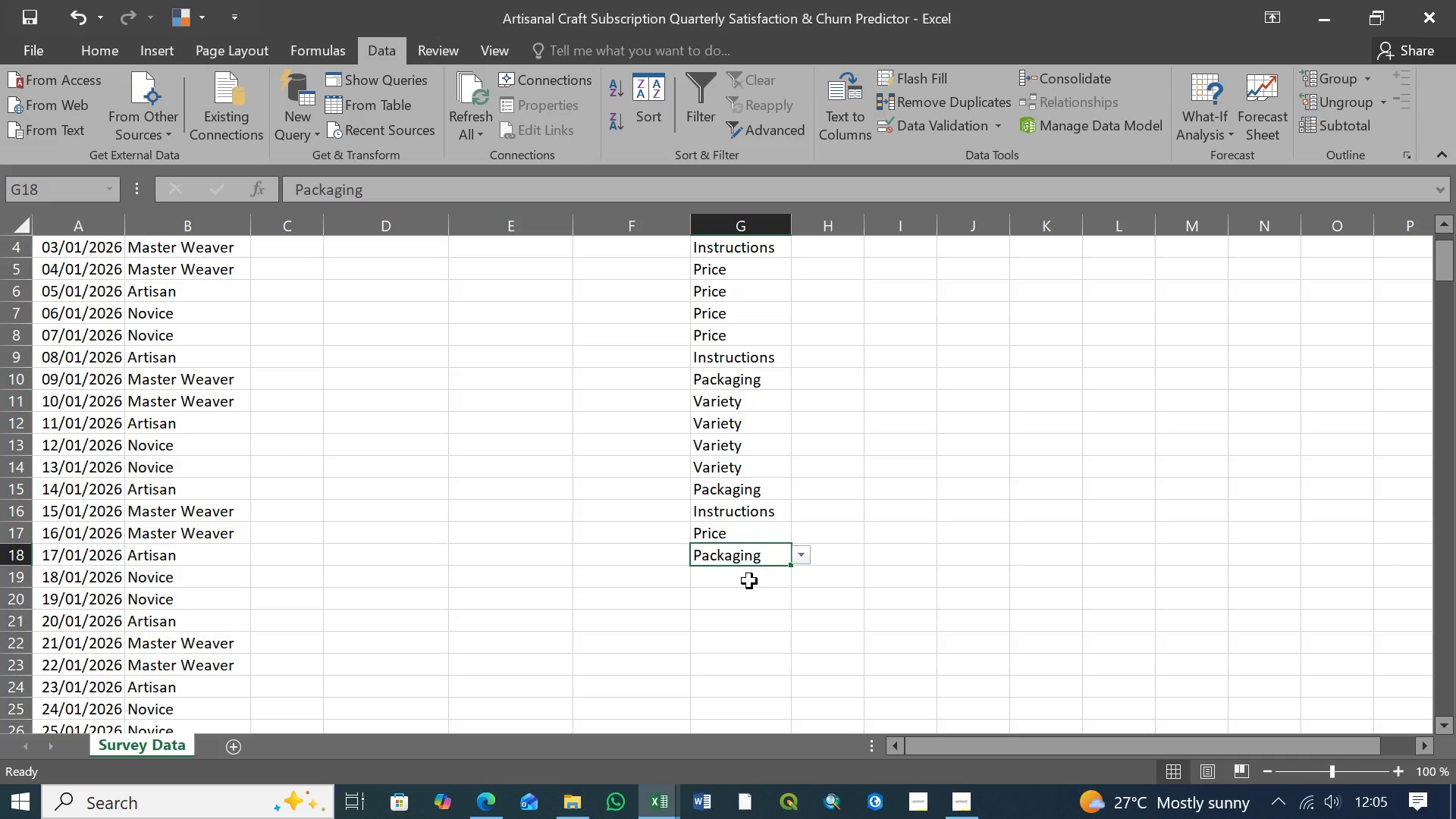 
left_click([749, 581])
 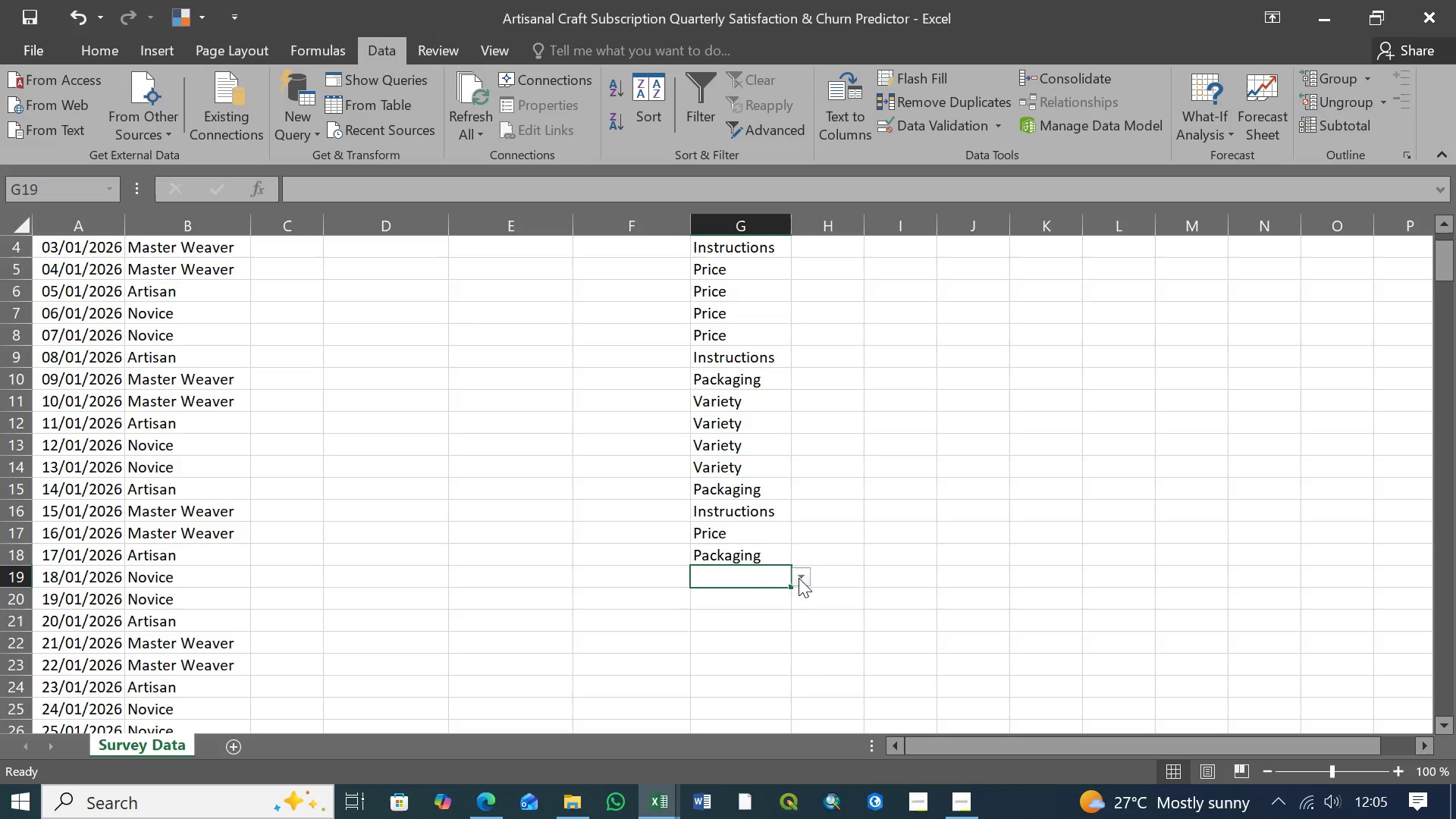 
left_click([799, 578])
 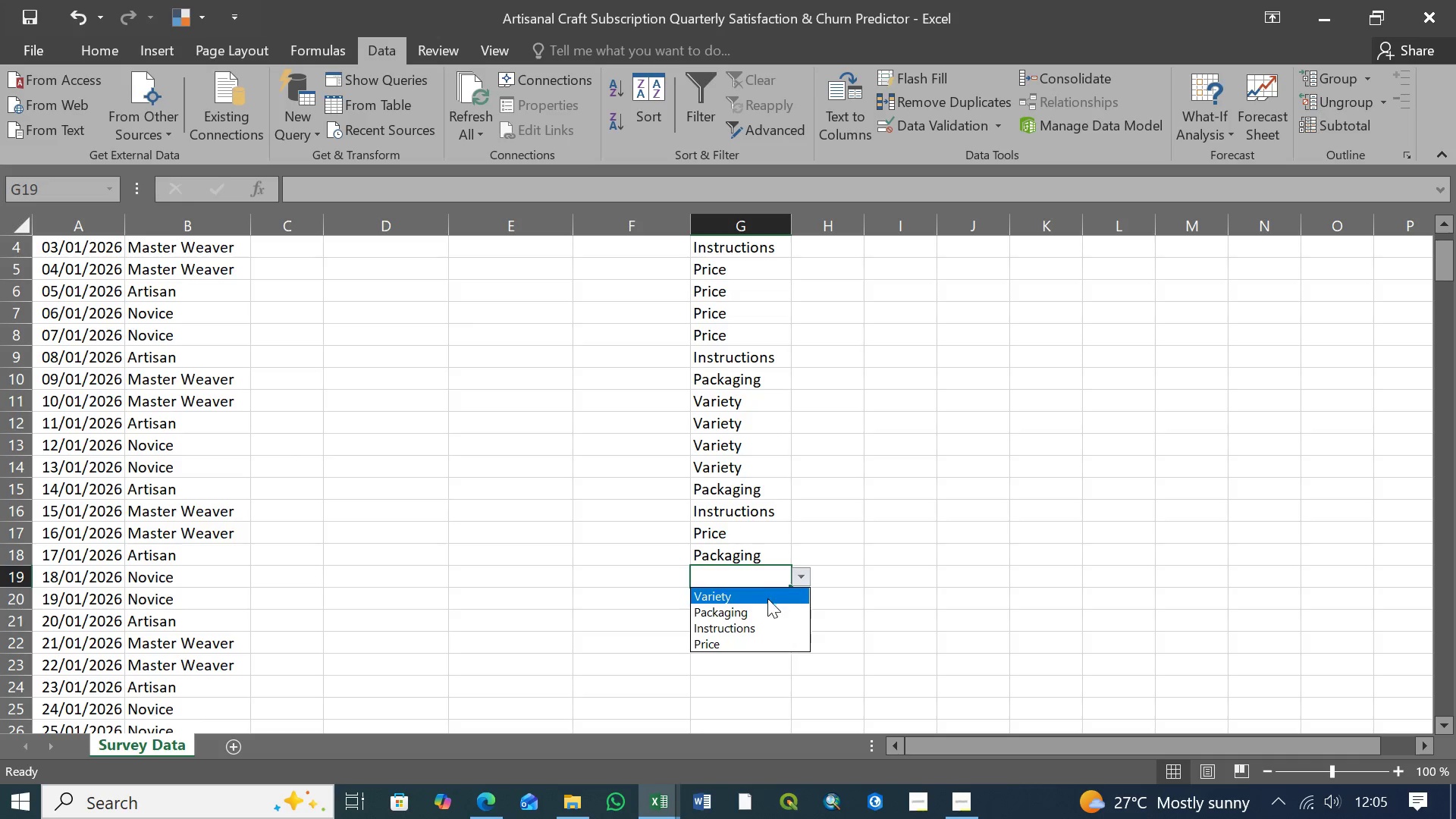 
left_click([746, 614])
 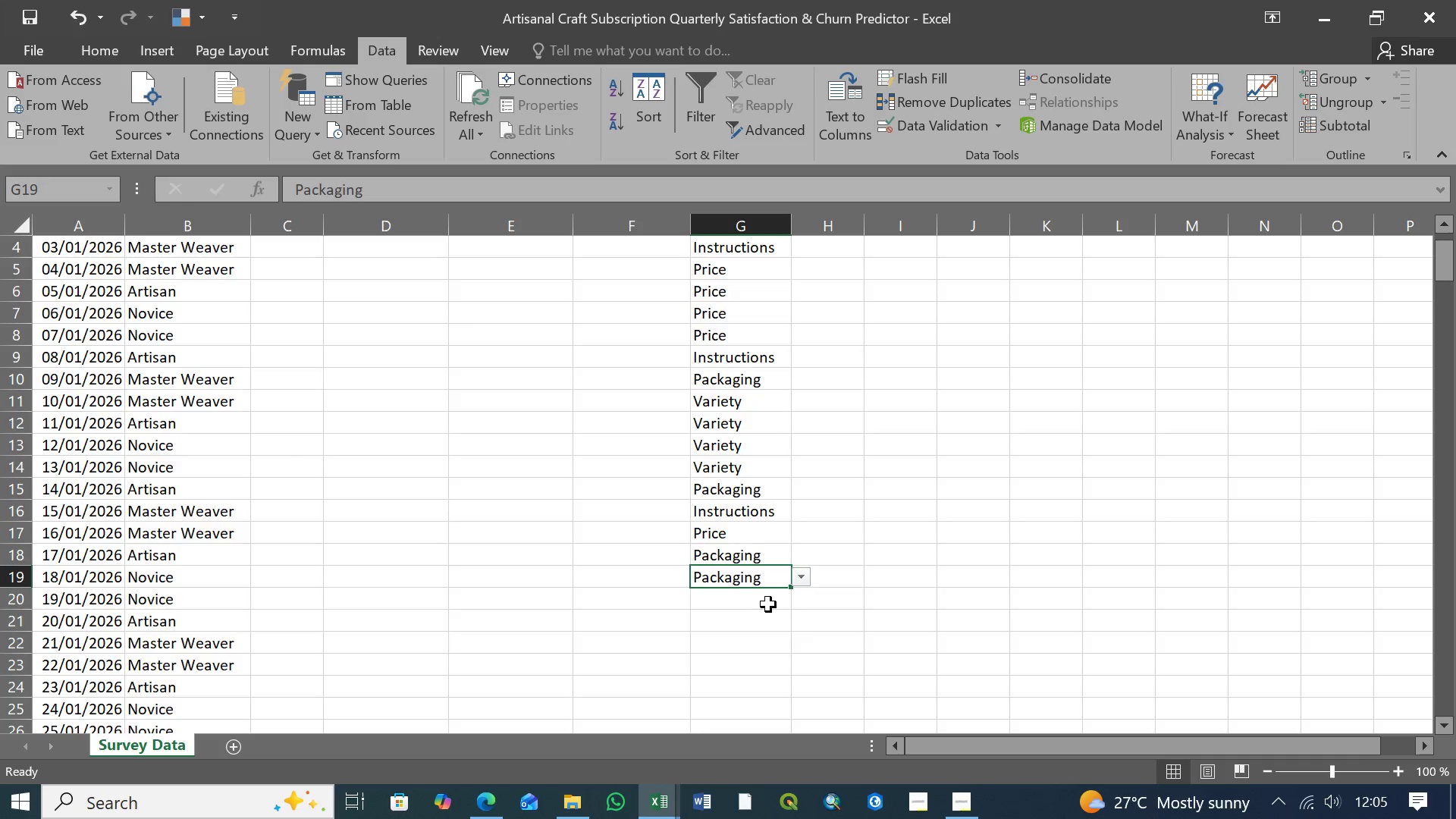 
left_click([772, 601])
 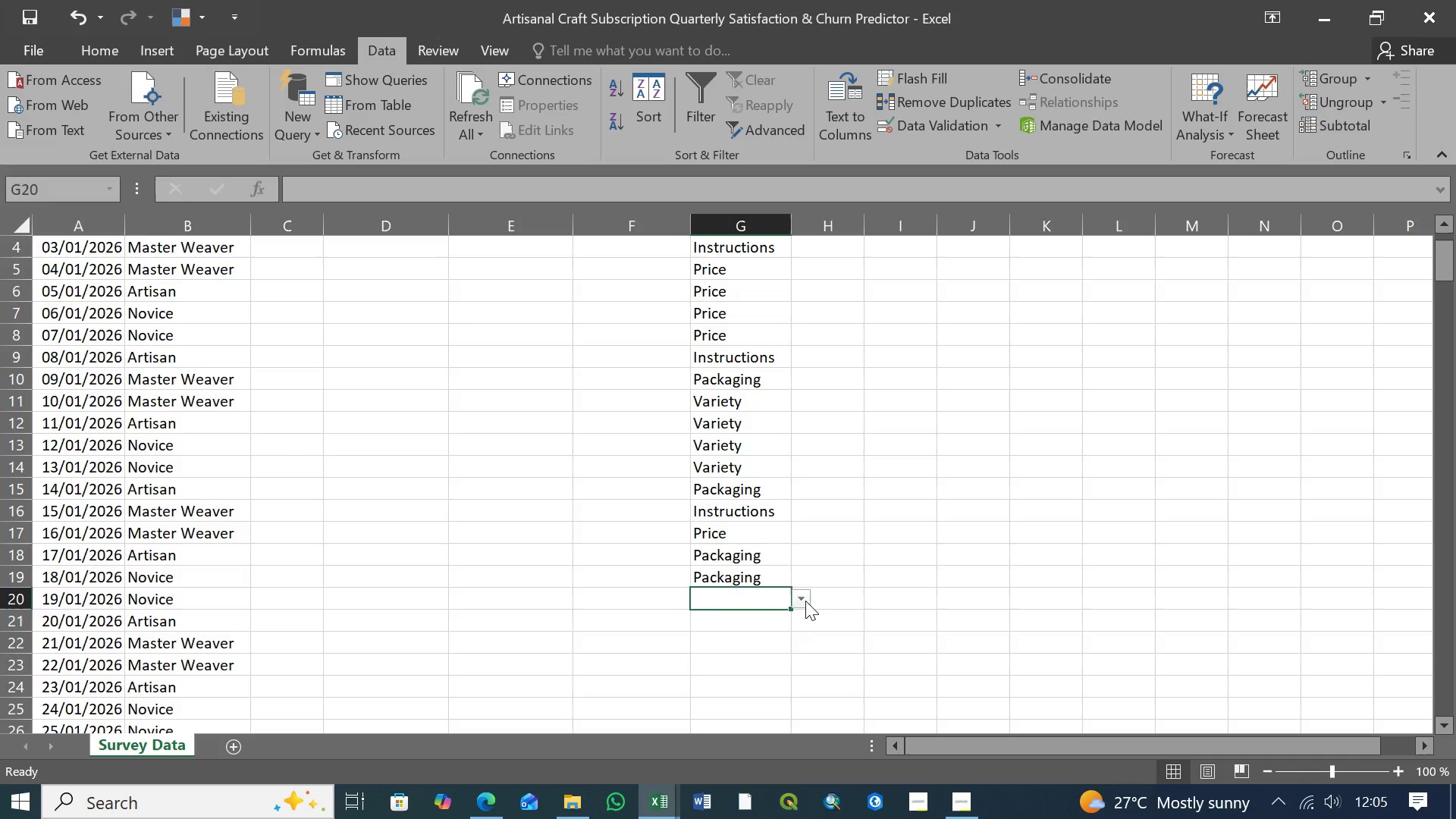 
left_click([804, 601])
 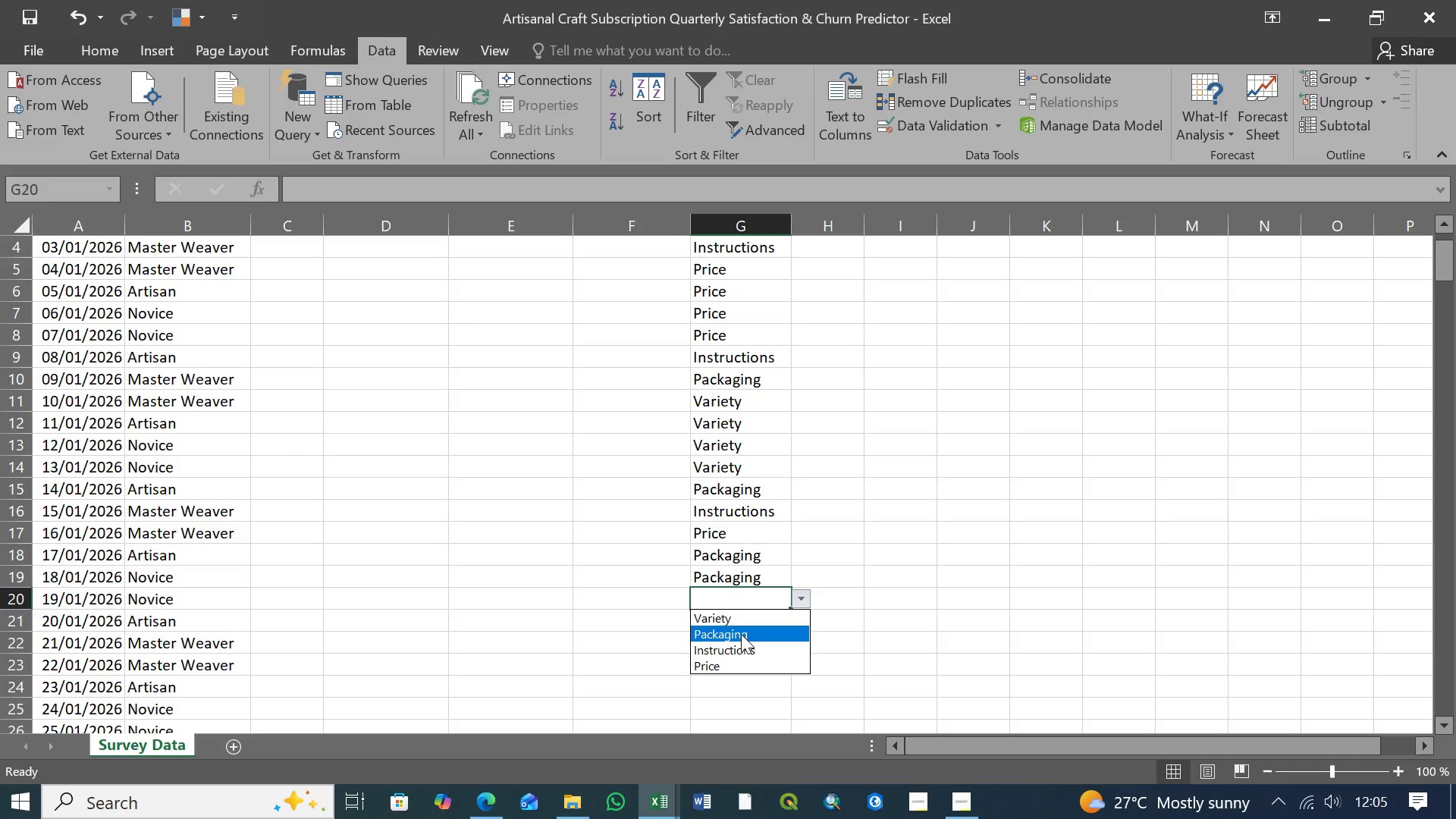 
left_click([741, 633])
 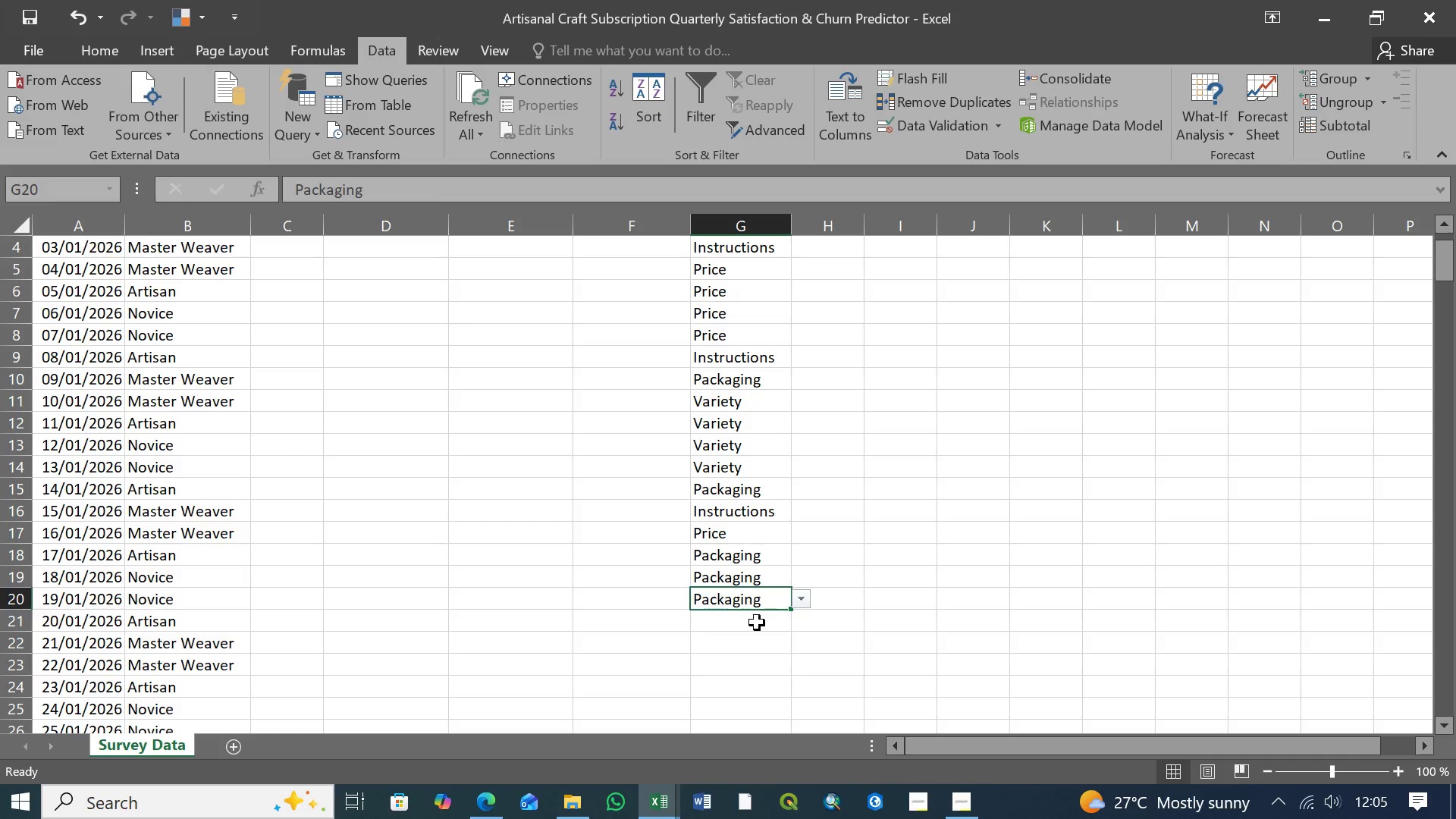 
left_click([758, 623])
 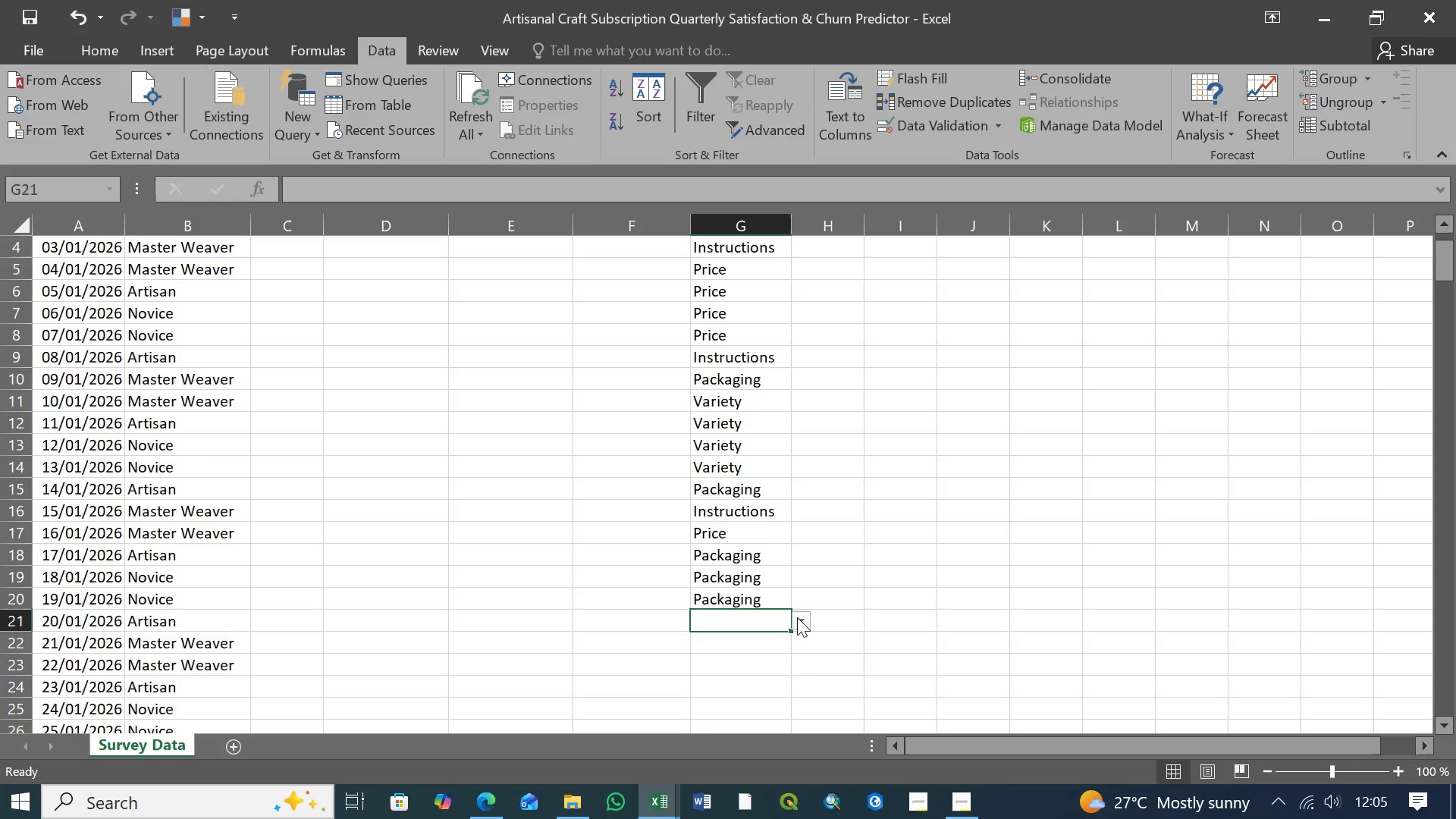 
left_click([798, 618])
 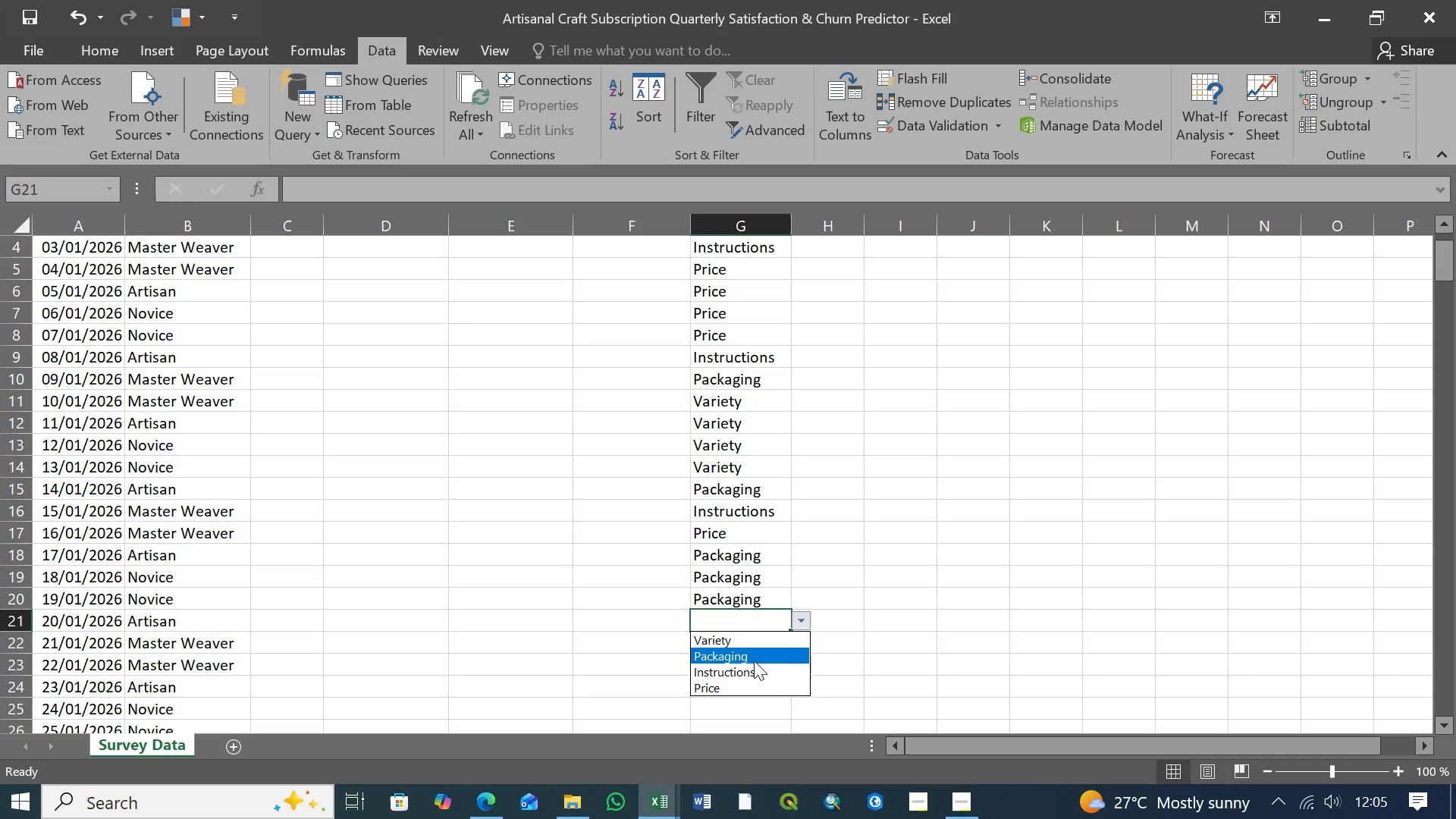 
left_click([754, 660])
 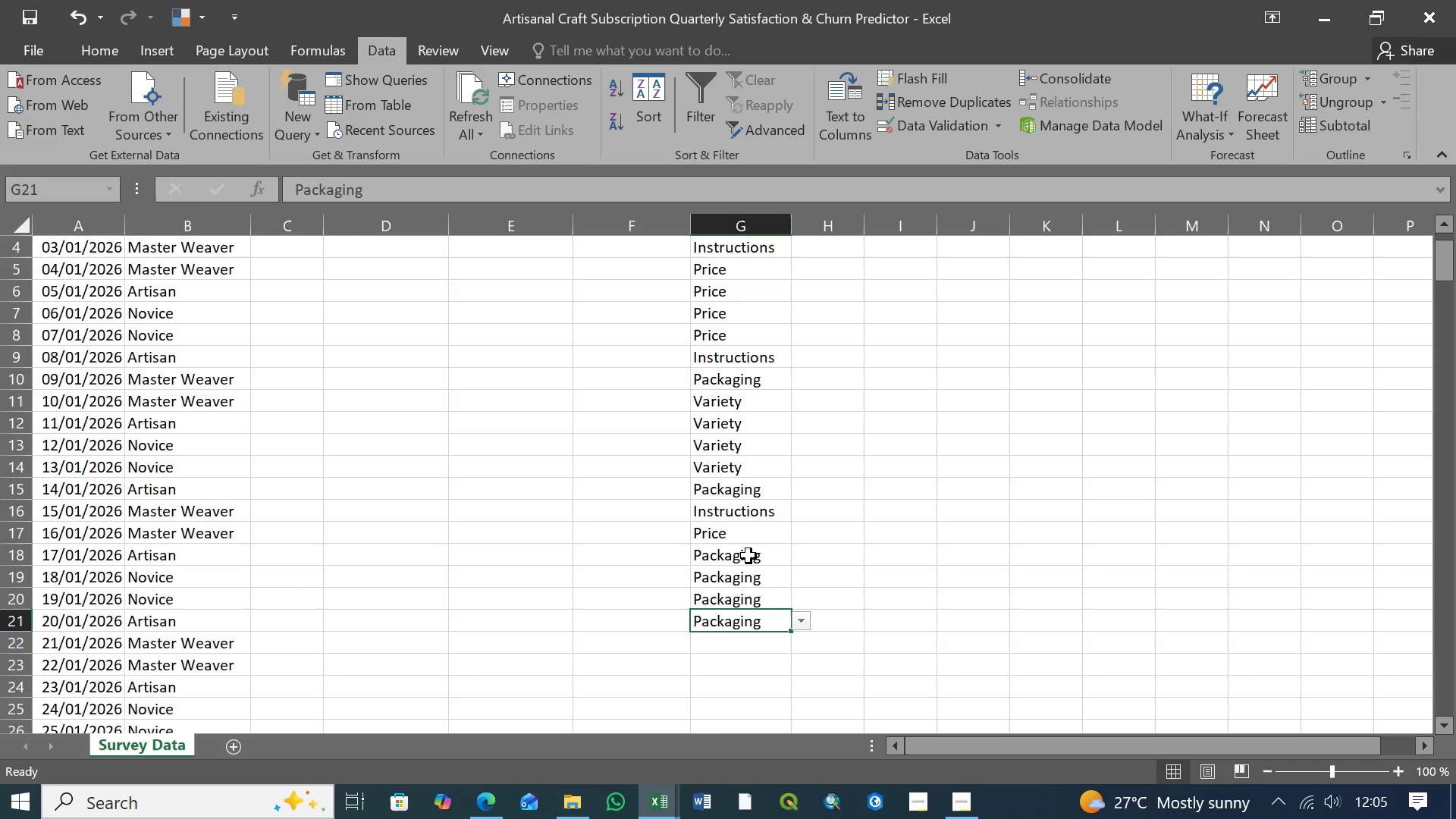 
scroll: coordinate [748, 556], scroll_direction: down, amount: 2.0
 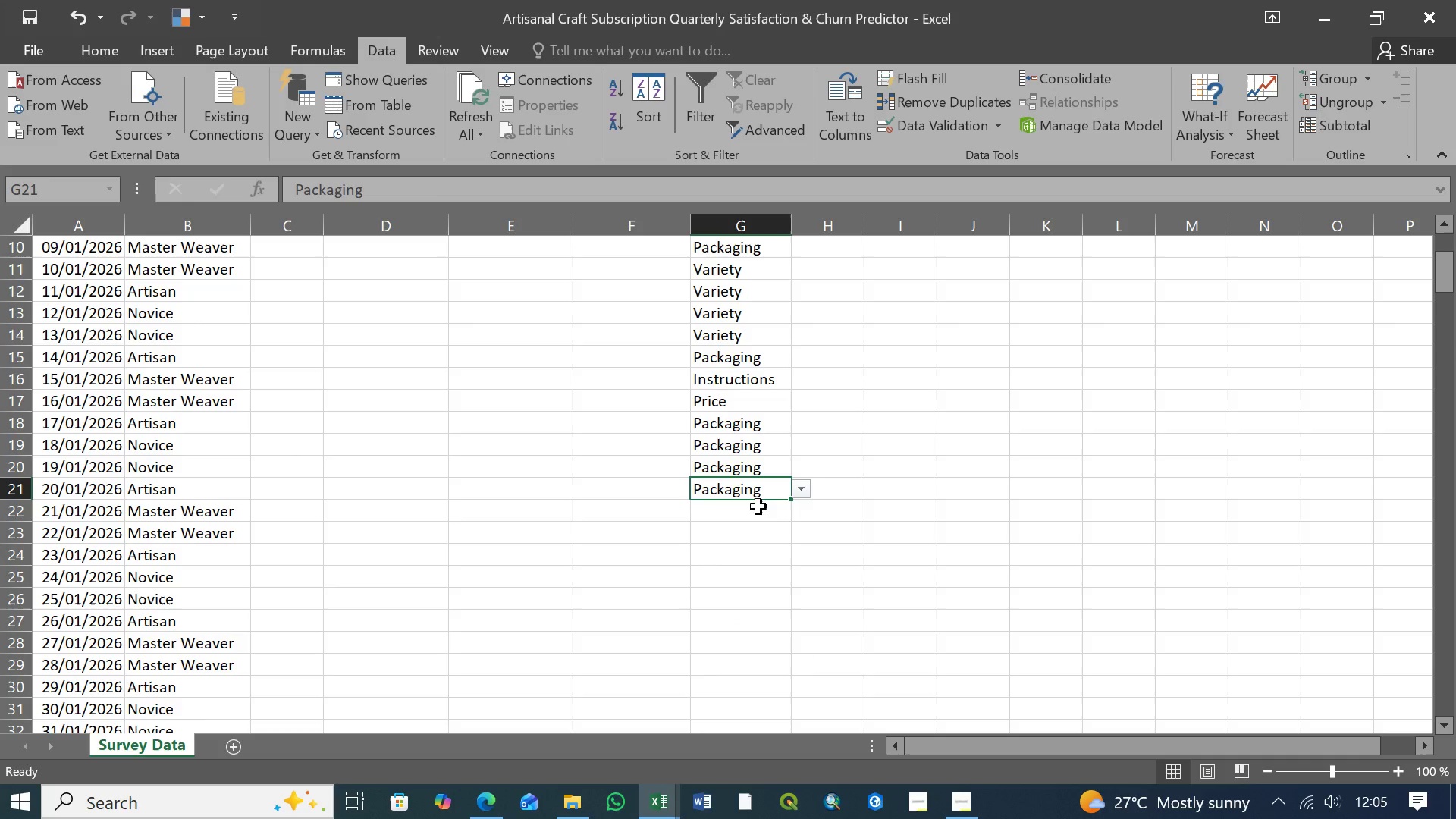 
left_click([759, 510])
 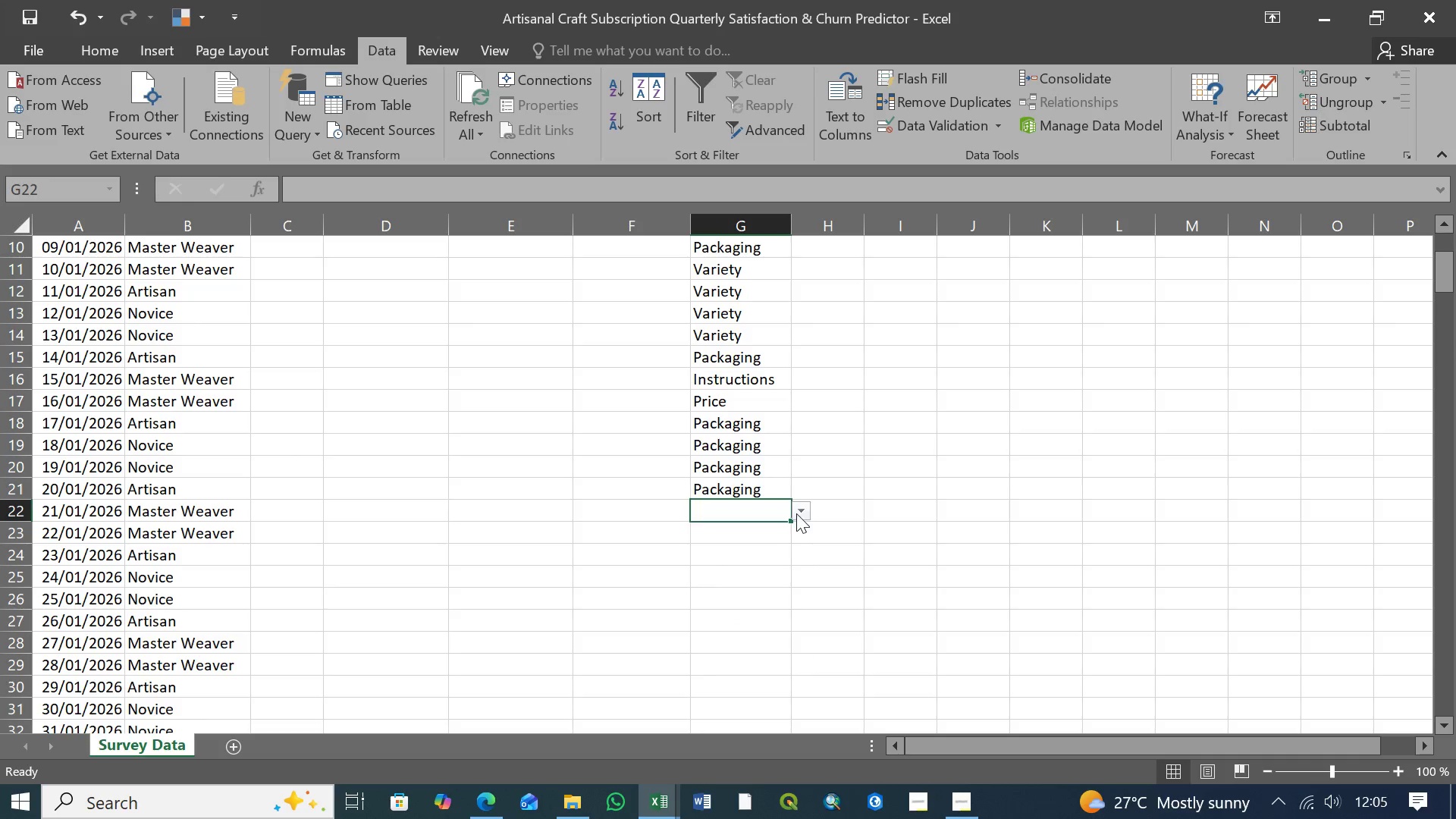 
left_click([796, 513])
 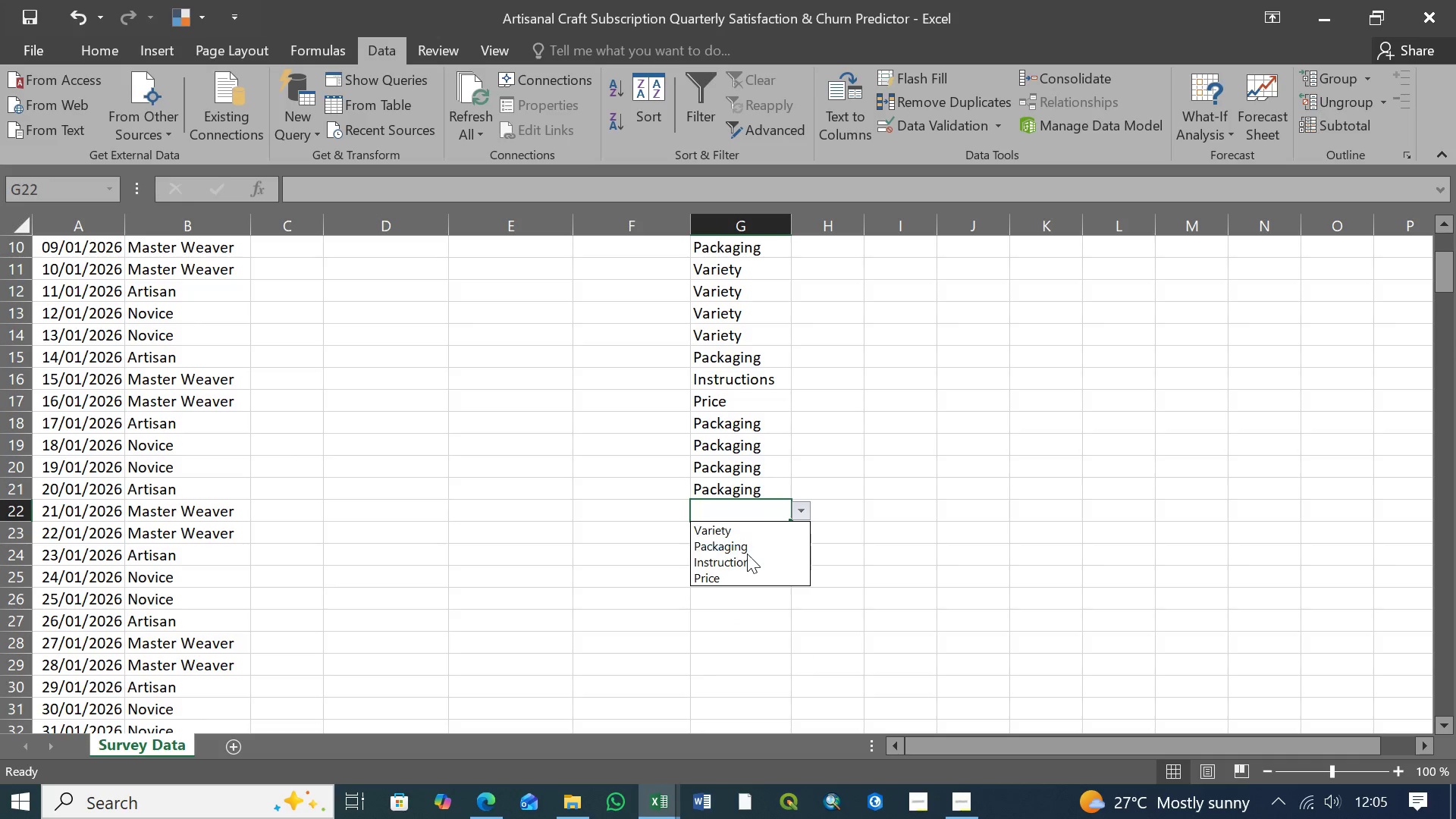 
left_click([748, 560])
 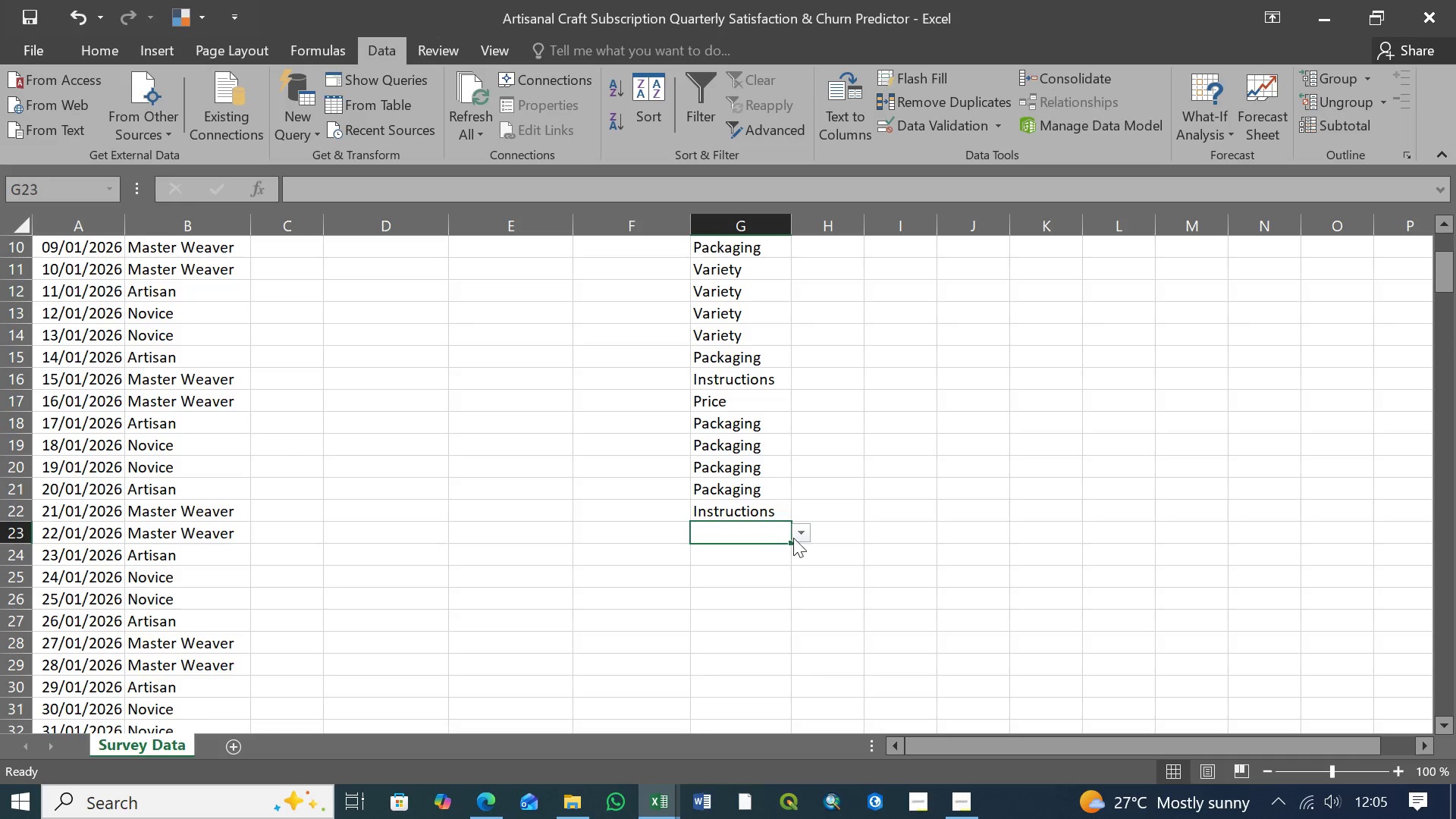 
double_click([799, 538])
 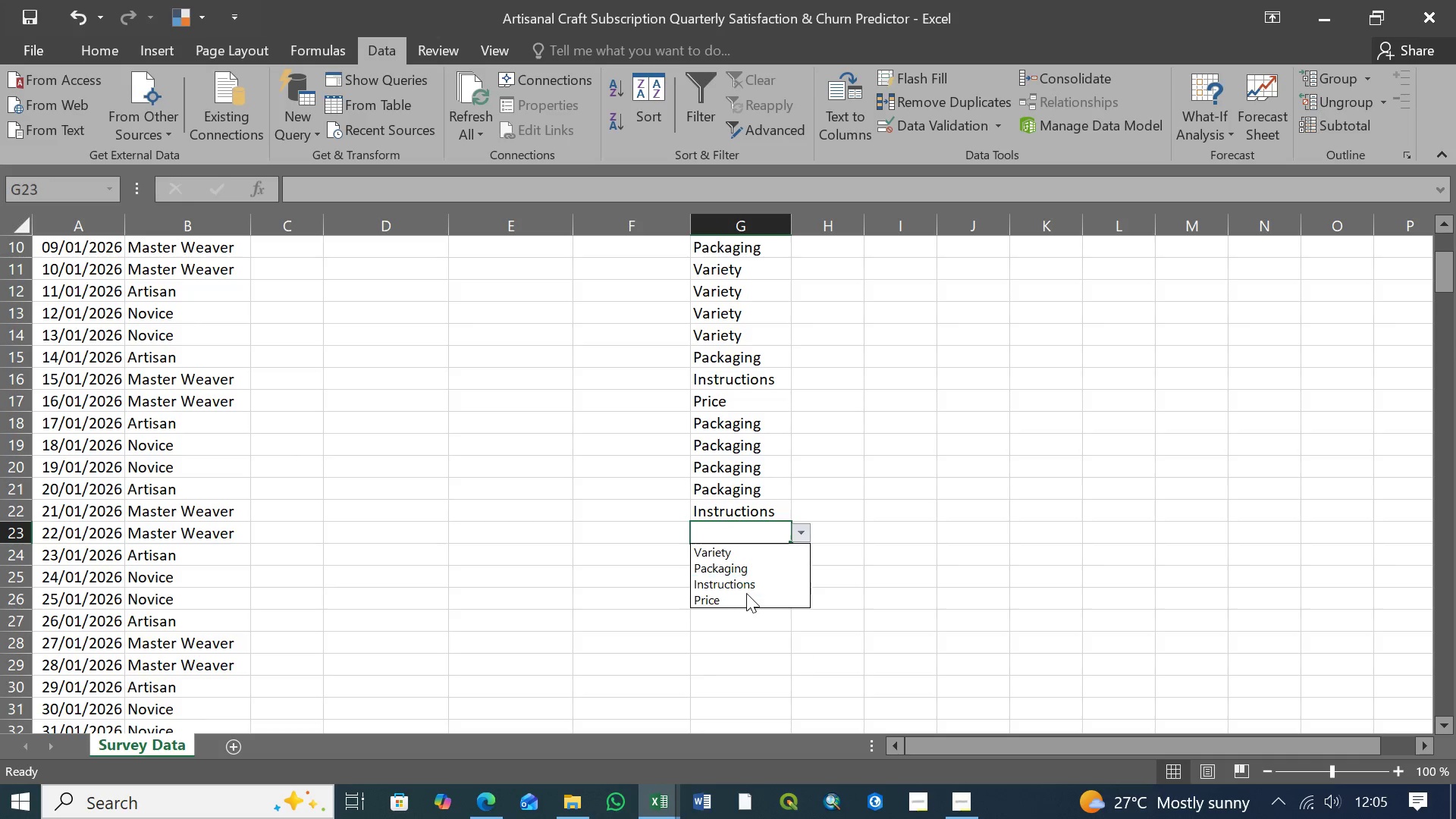 
left_click([745, 597])
 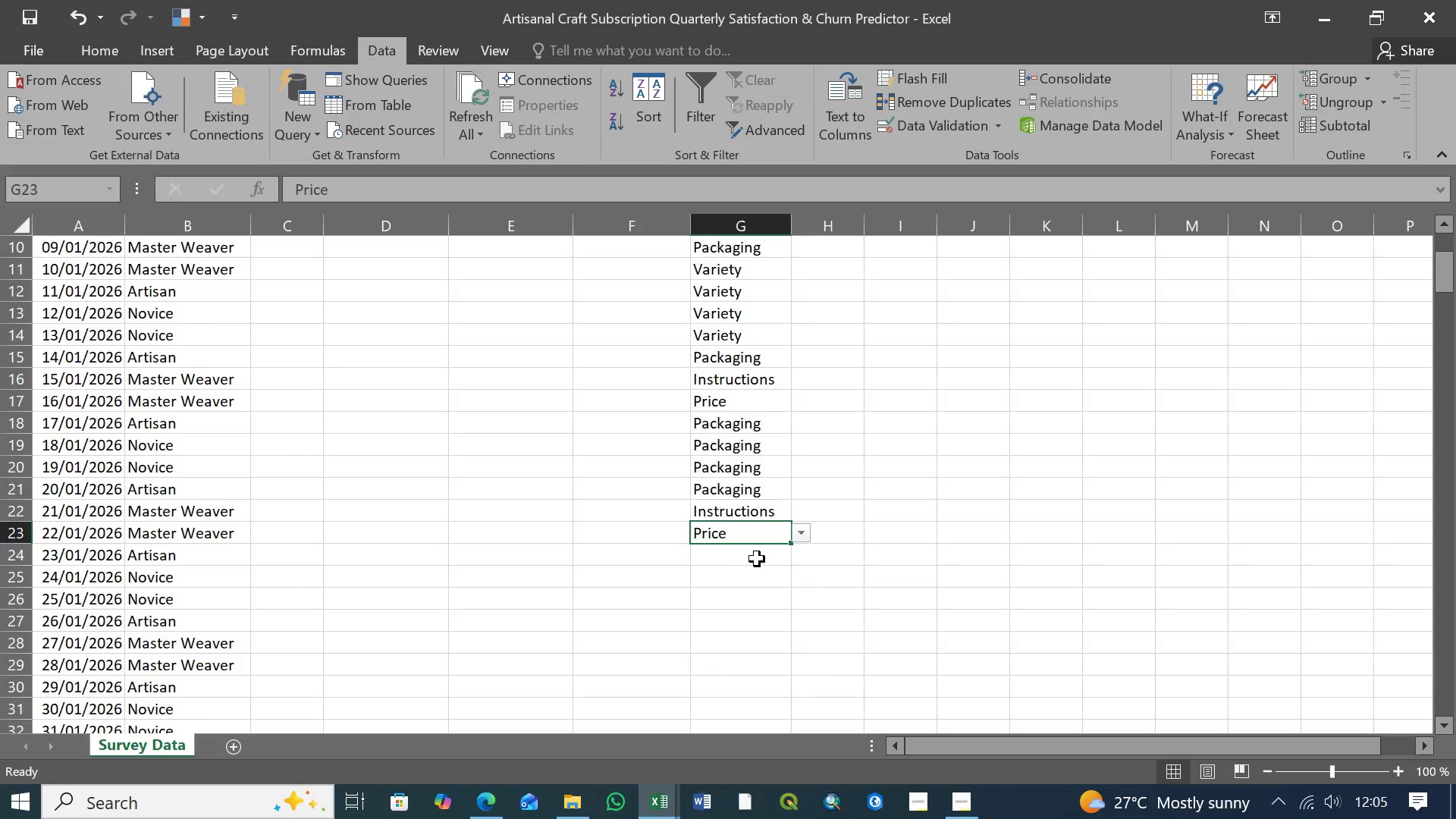 
left_click([757, 558])
 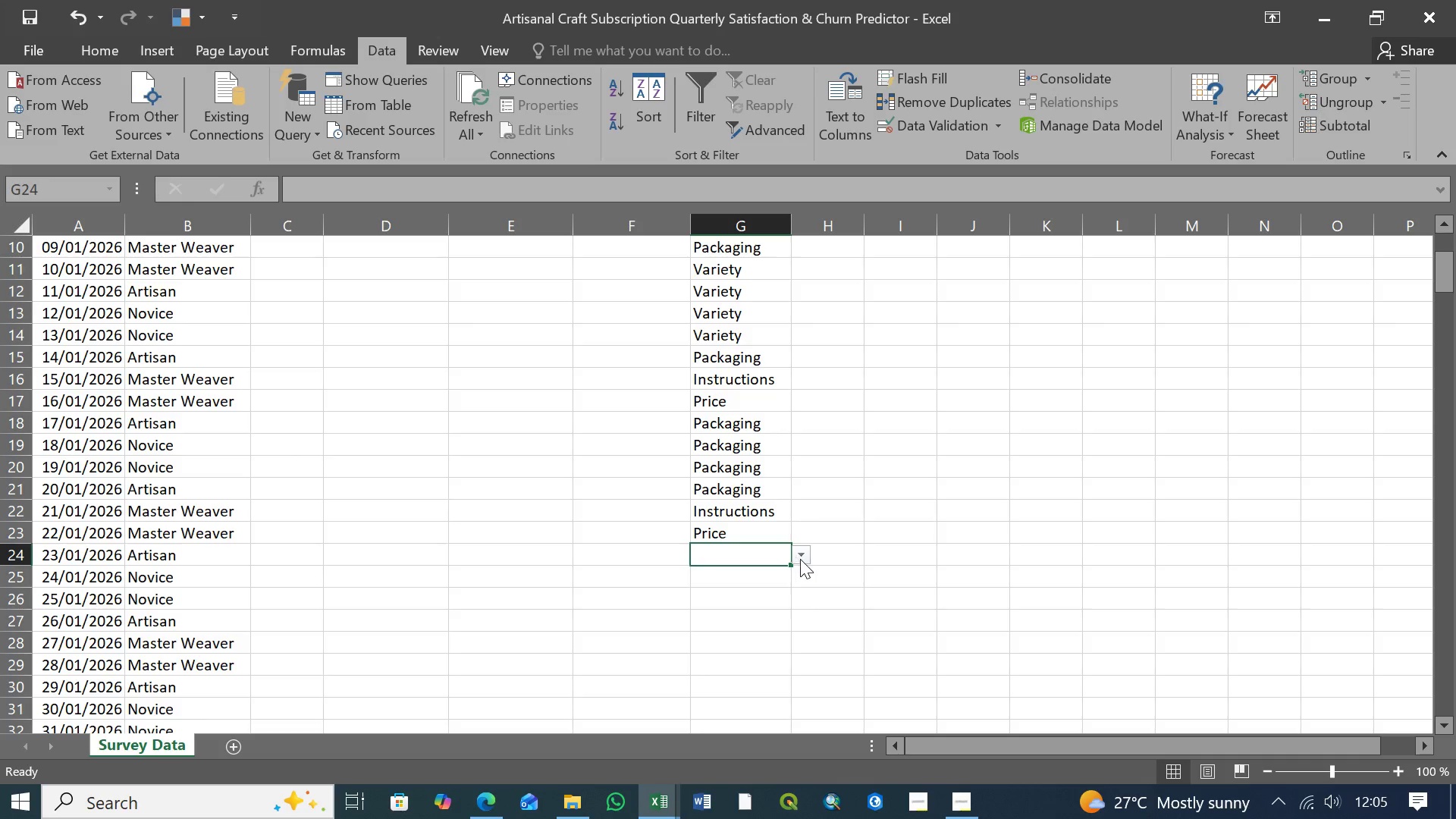 
left_click([800, 559])
 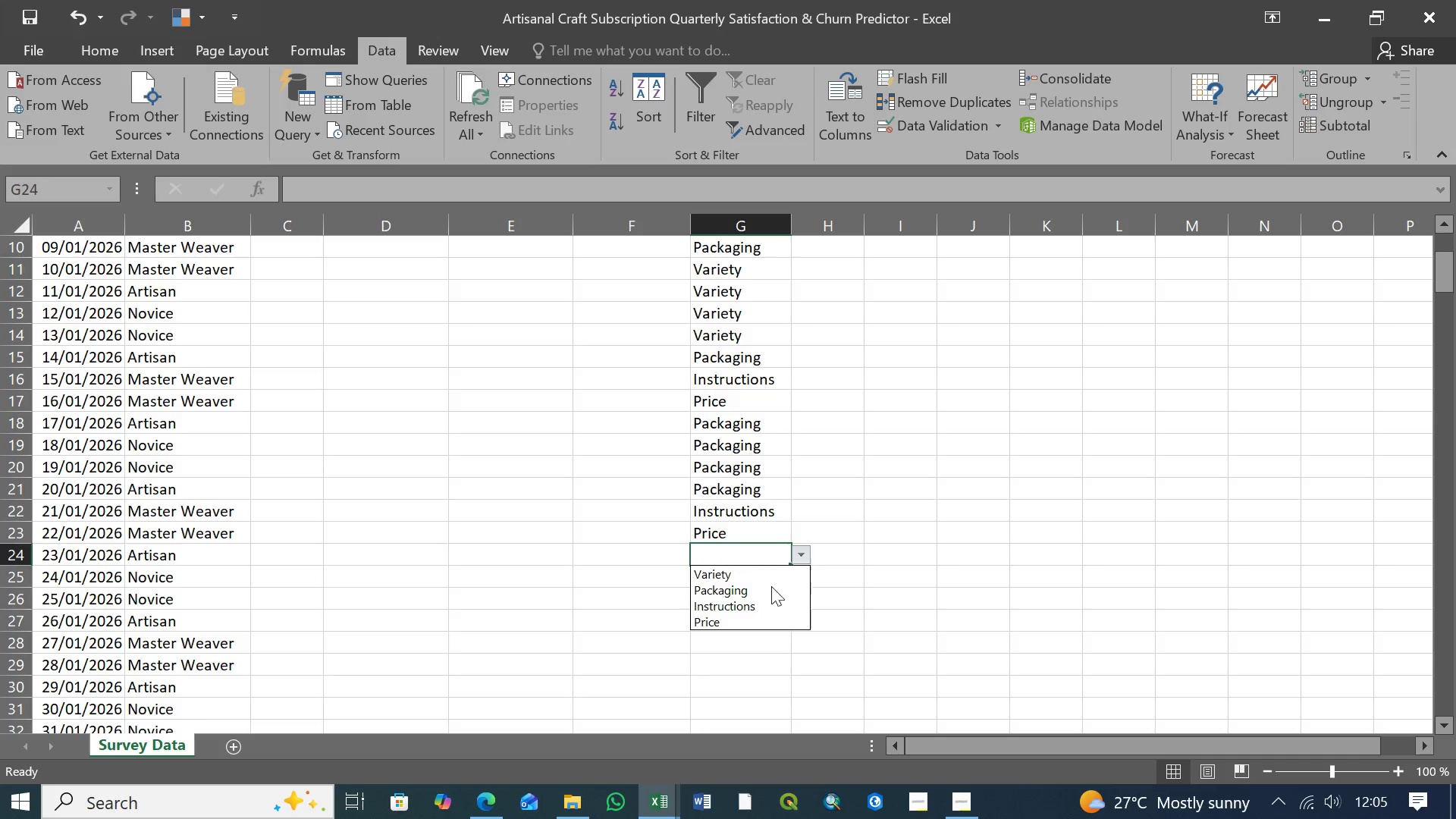 
wait(5.45)
 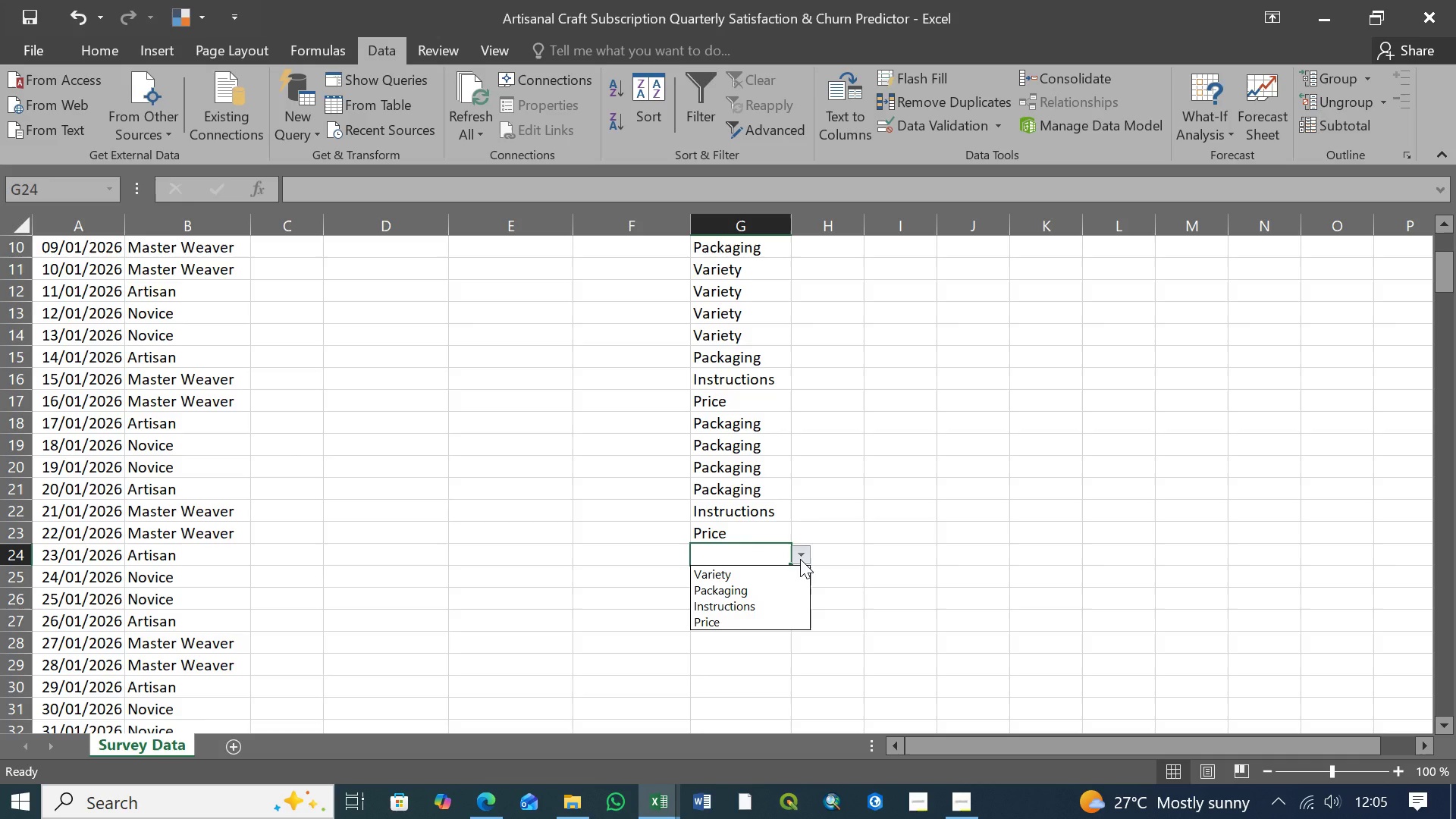 
left_click([748, 607])
 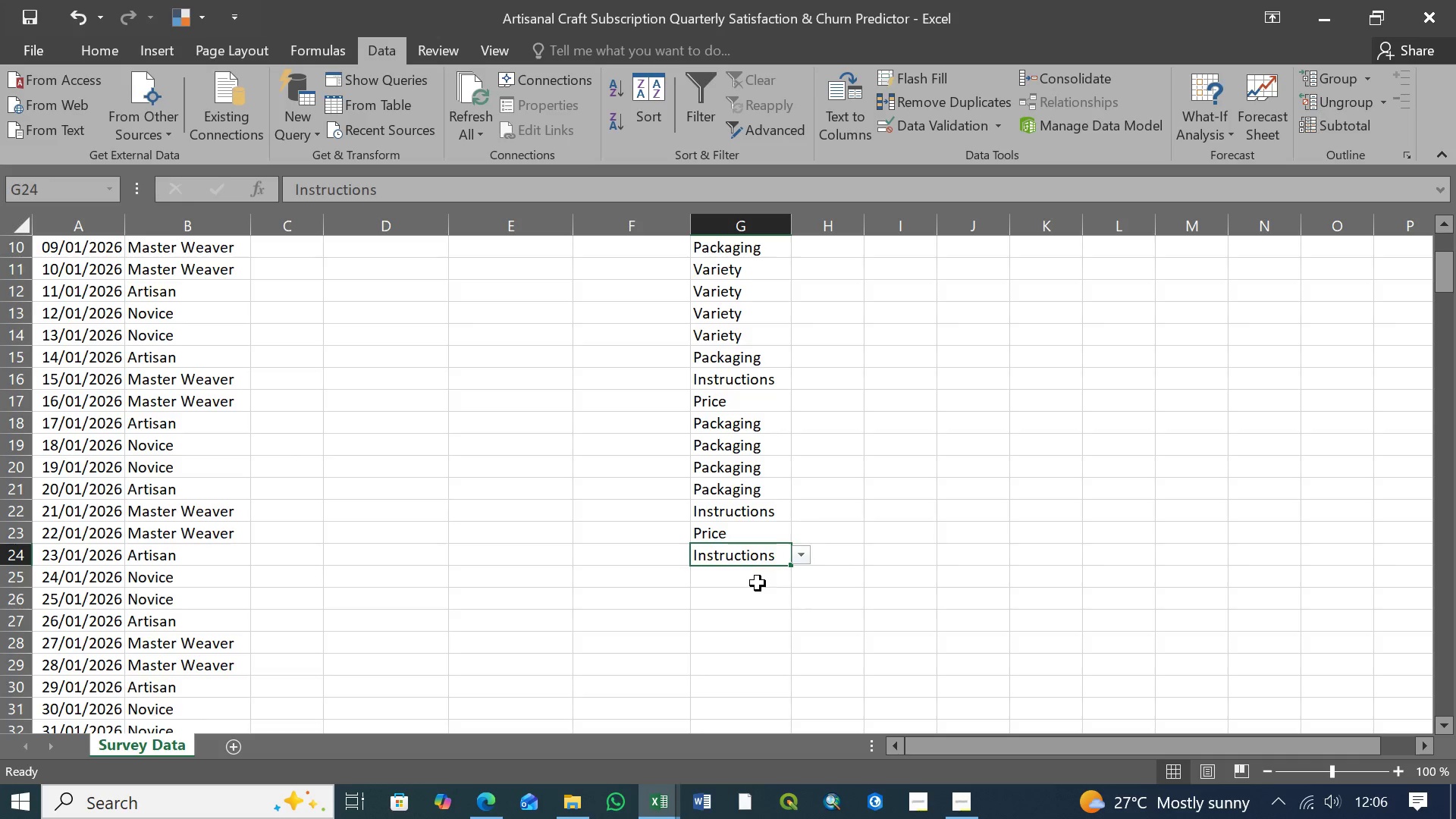 
left_click([758, 583])
 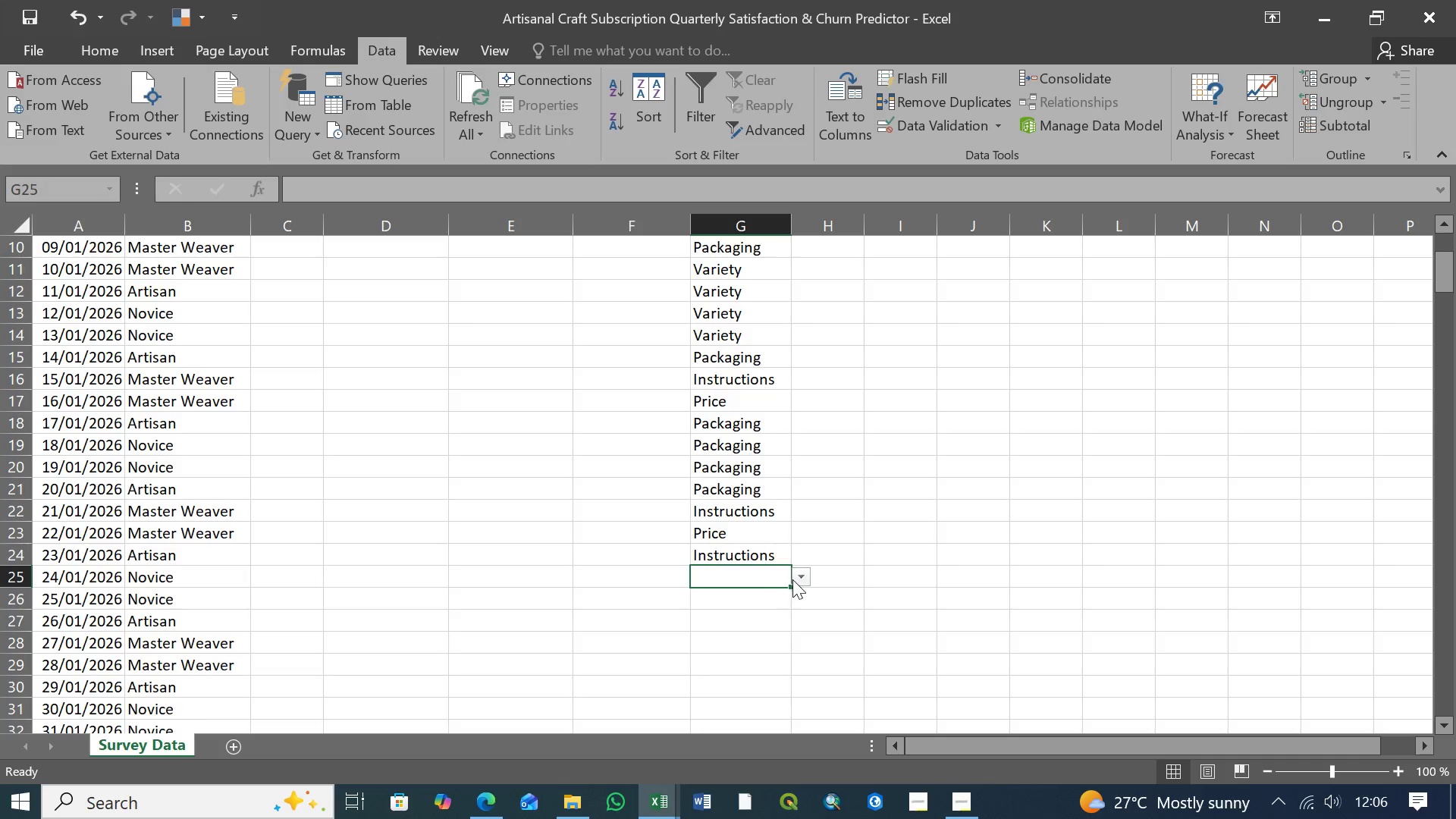 
left_click([800, 577])
 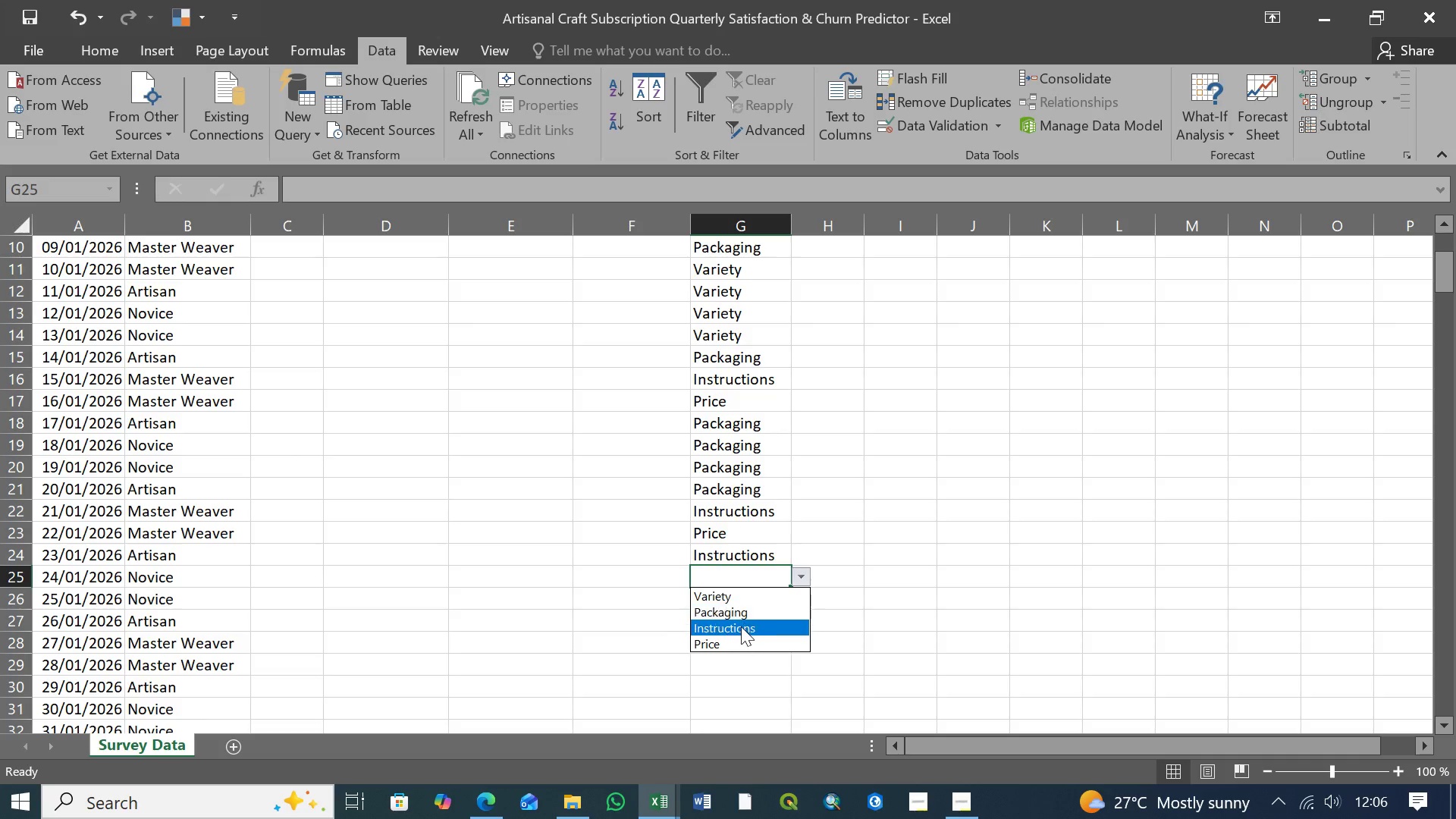 
left_click([741, 627])
 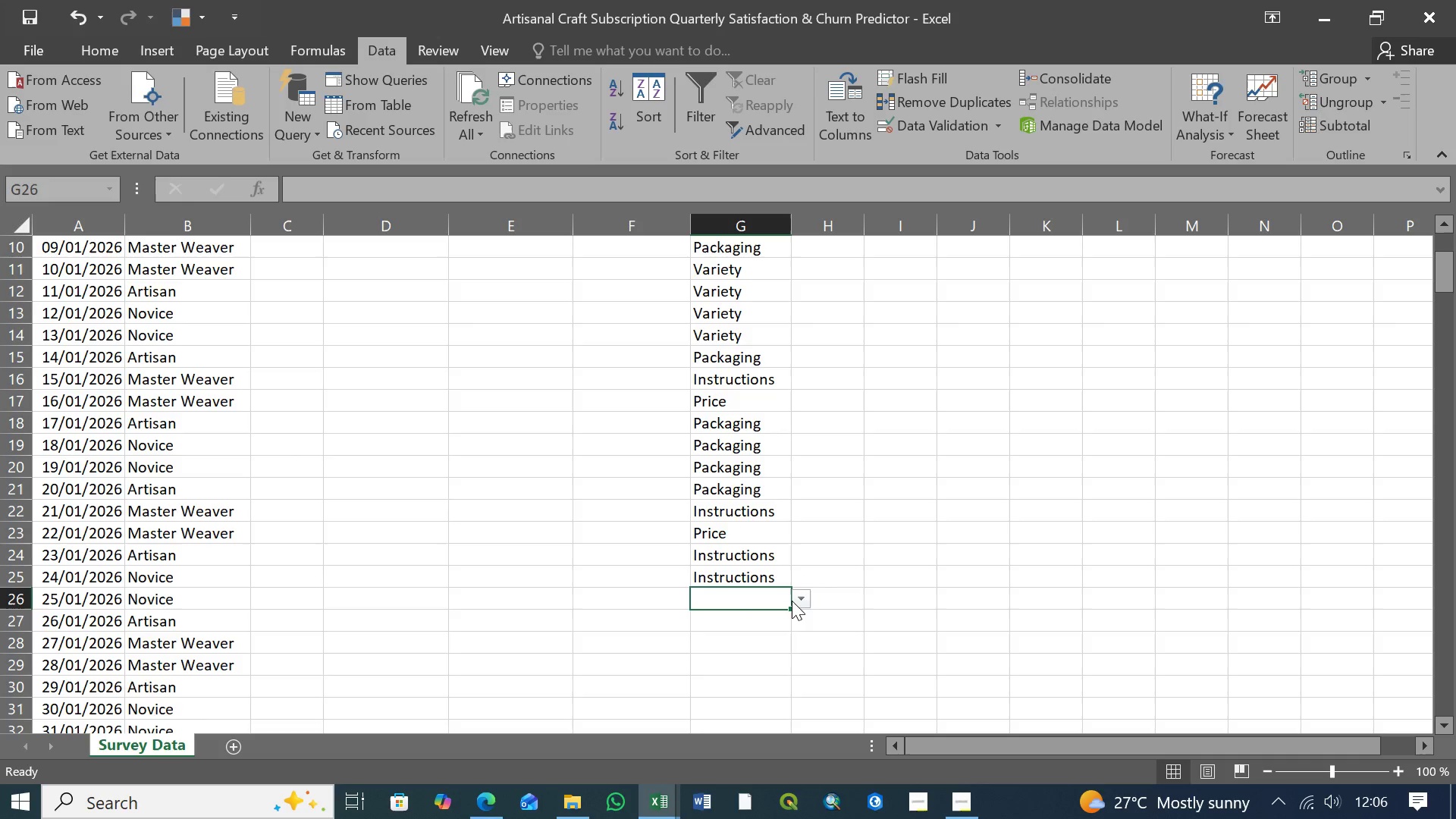 
left_click([799, 601])
 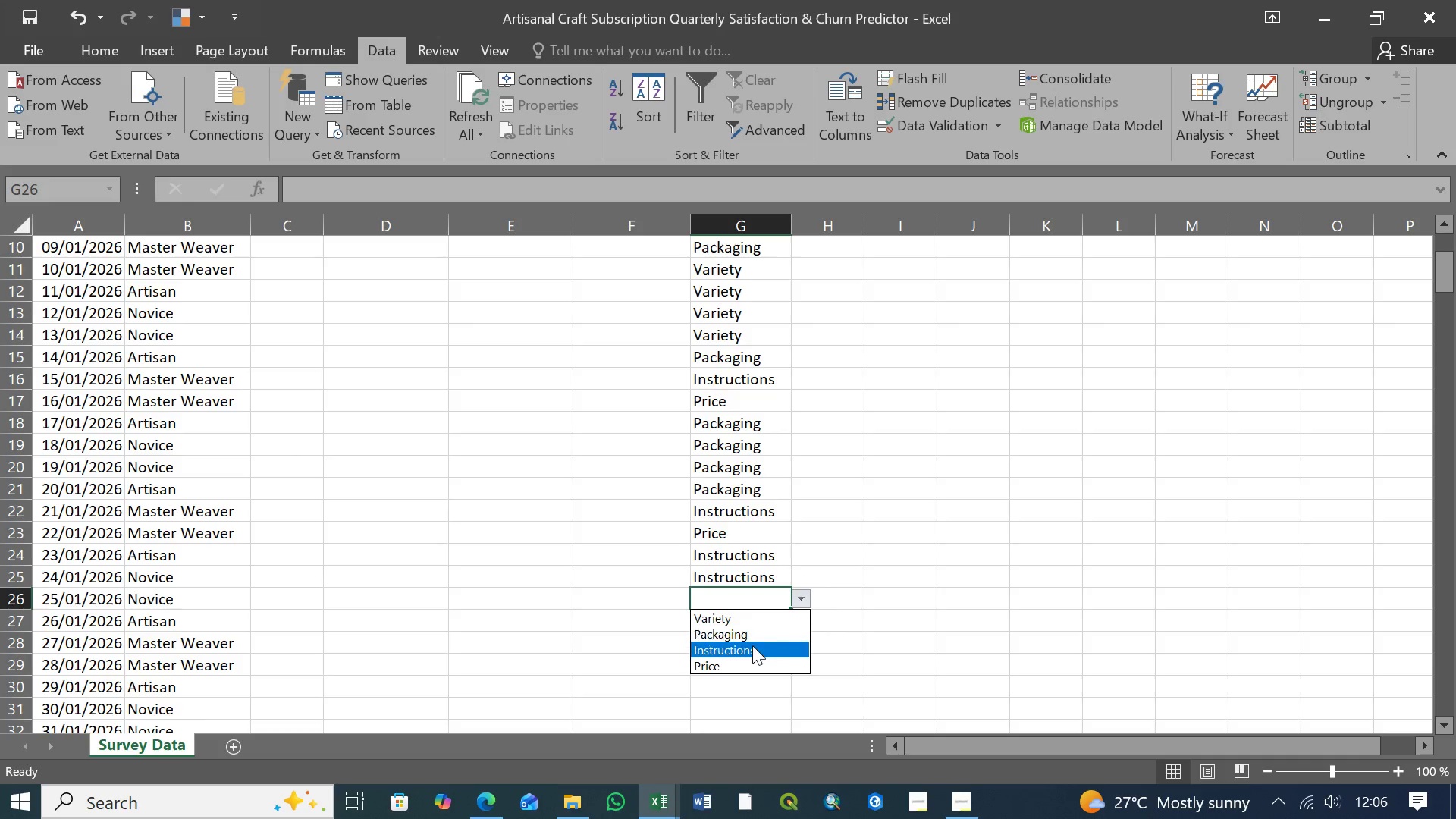 
left_click([752, 648])
 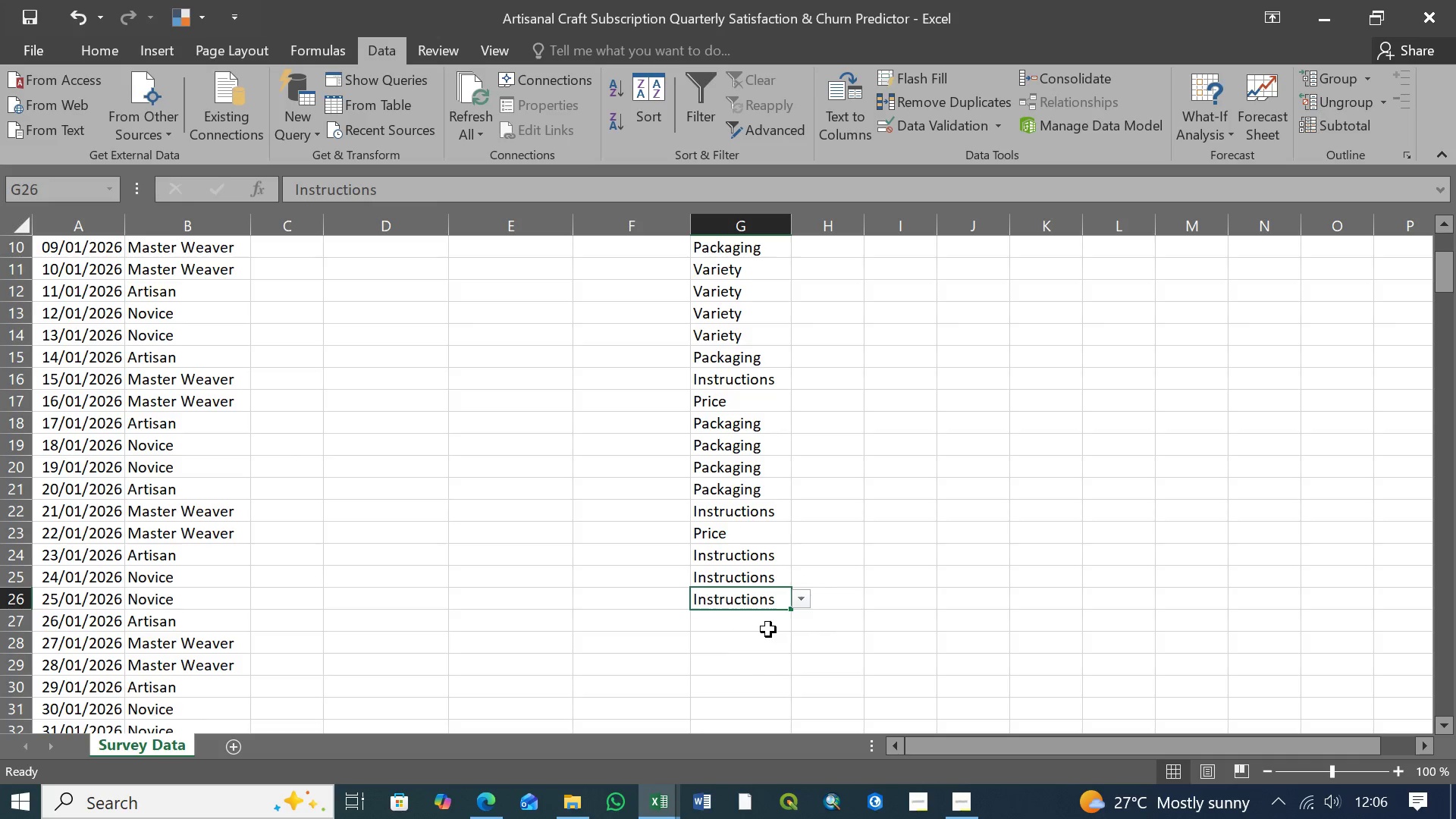 
left_click([768, 629])
 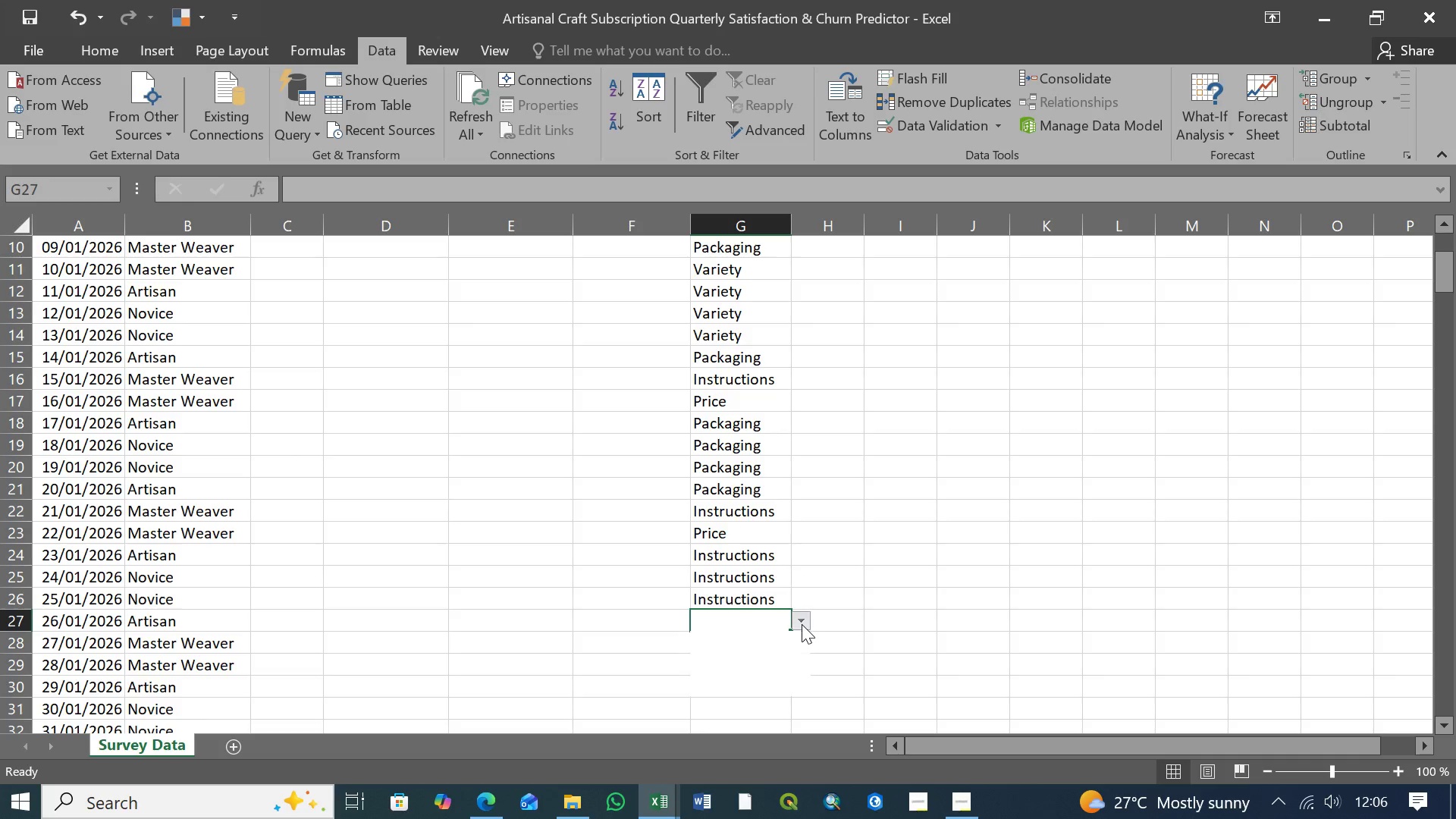 
double_click([802, 624])
 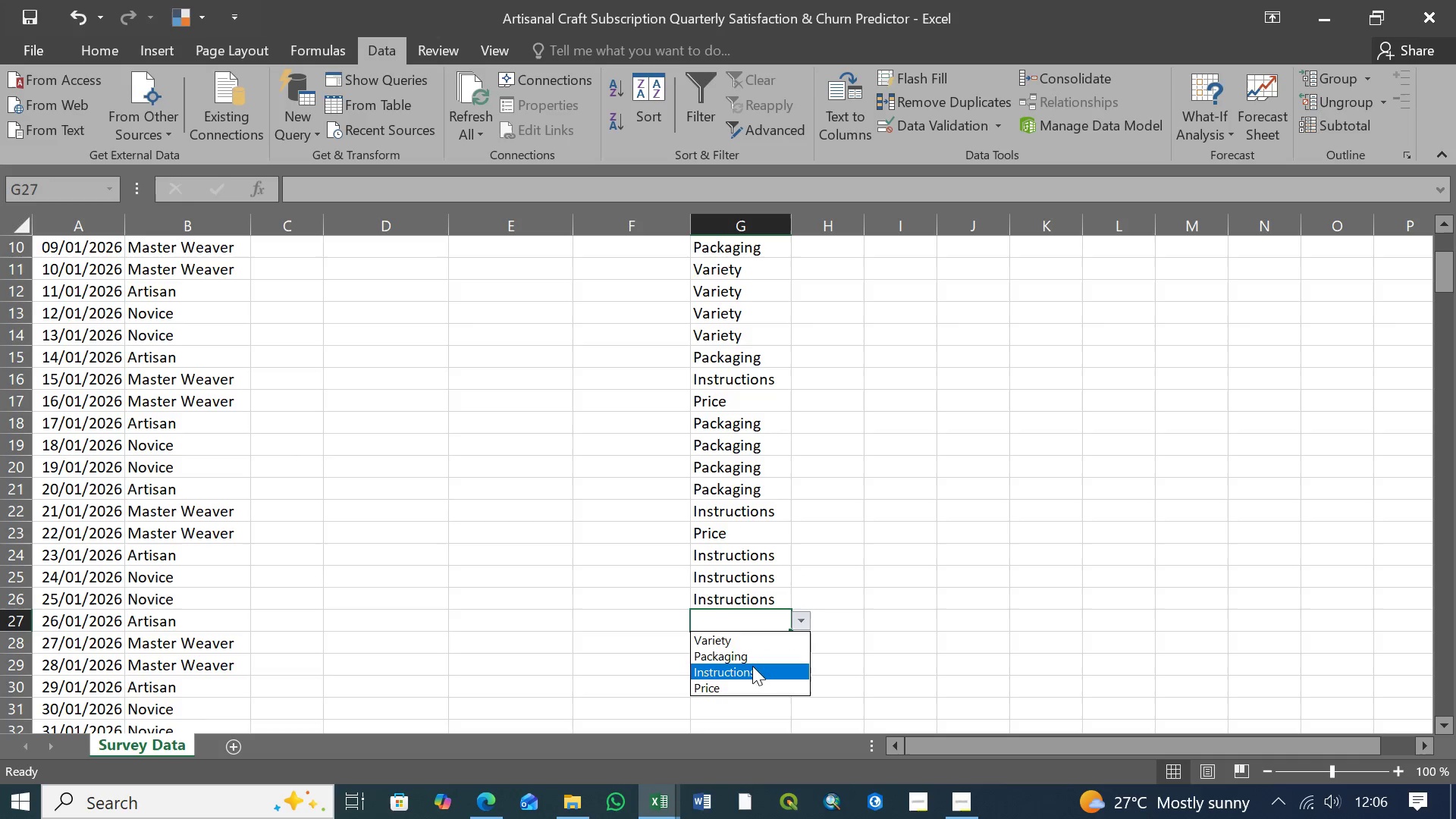 
left_click([752, 670])
 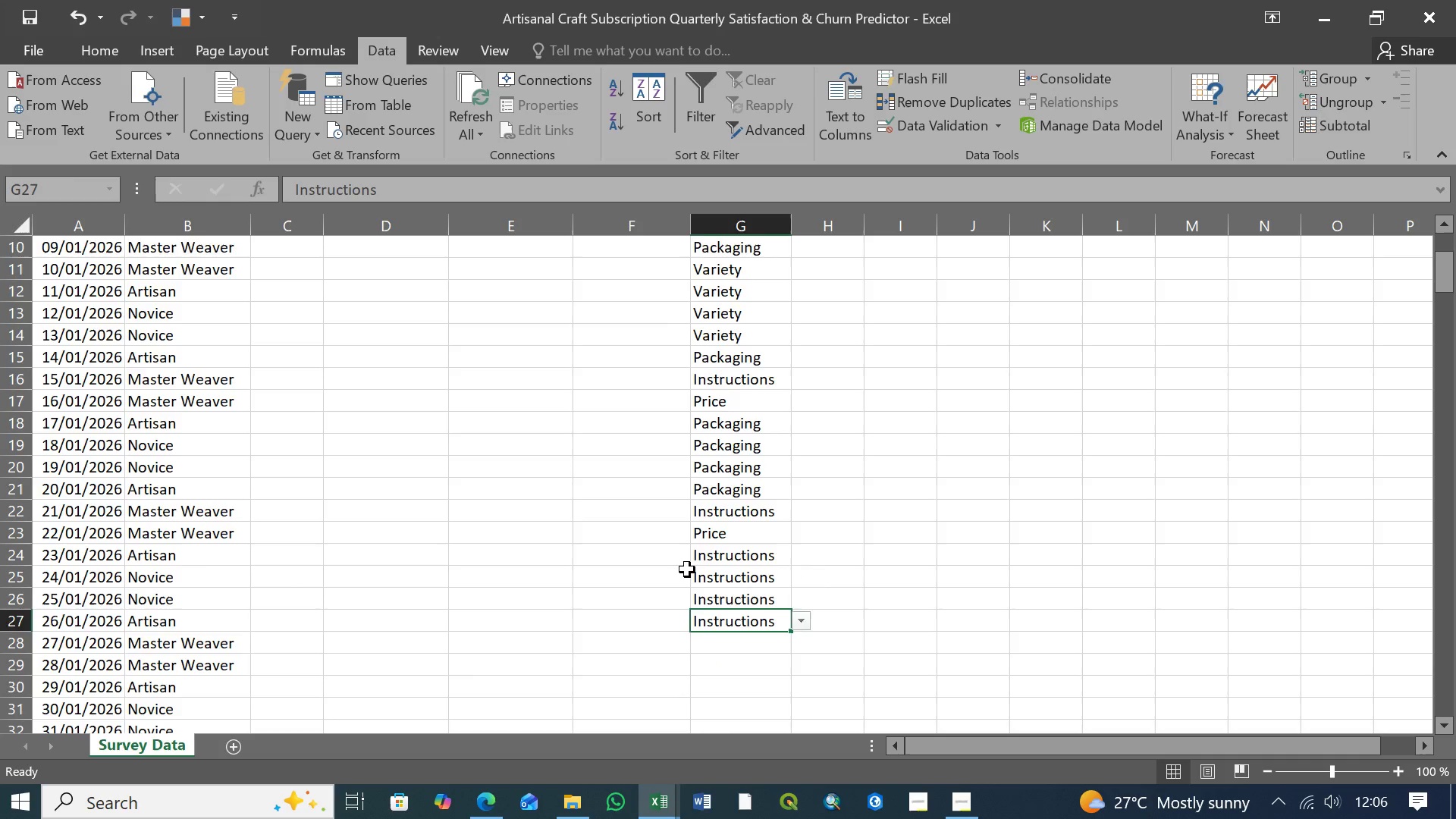 
scroll: coordinate [687, 569], scroll_direction: up, amount: 6.0
 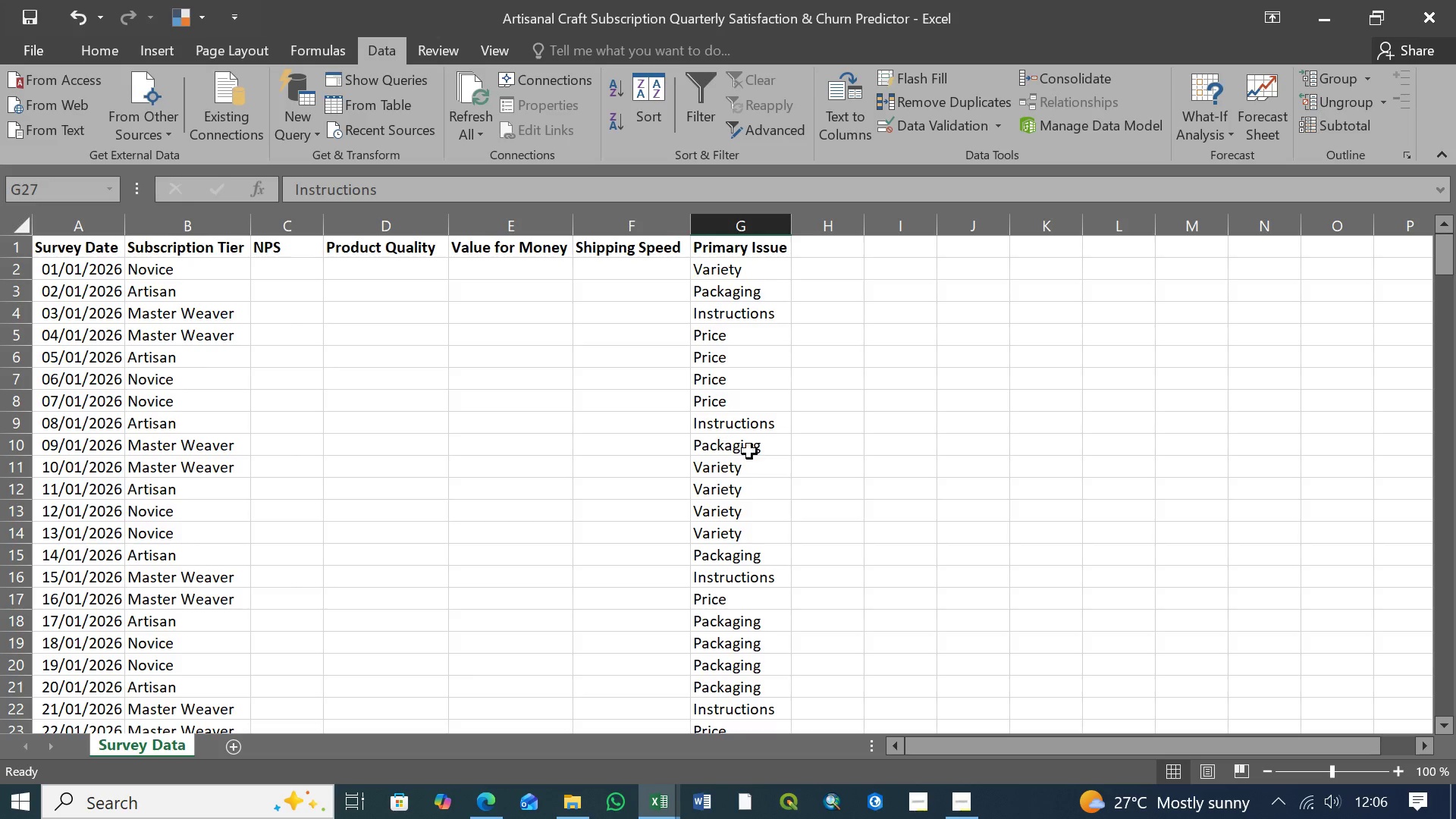 
scroll: coordinate [742, 496], scroll_direction: down, amount: 4.0
 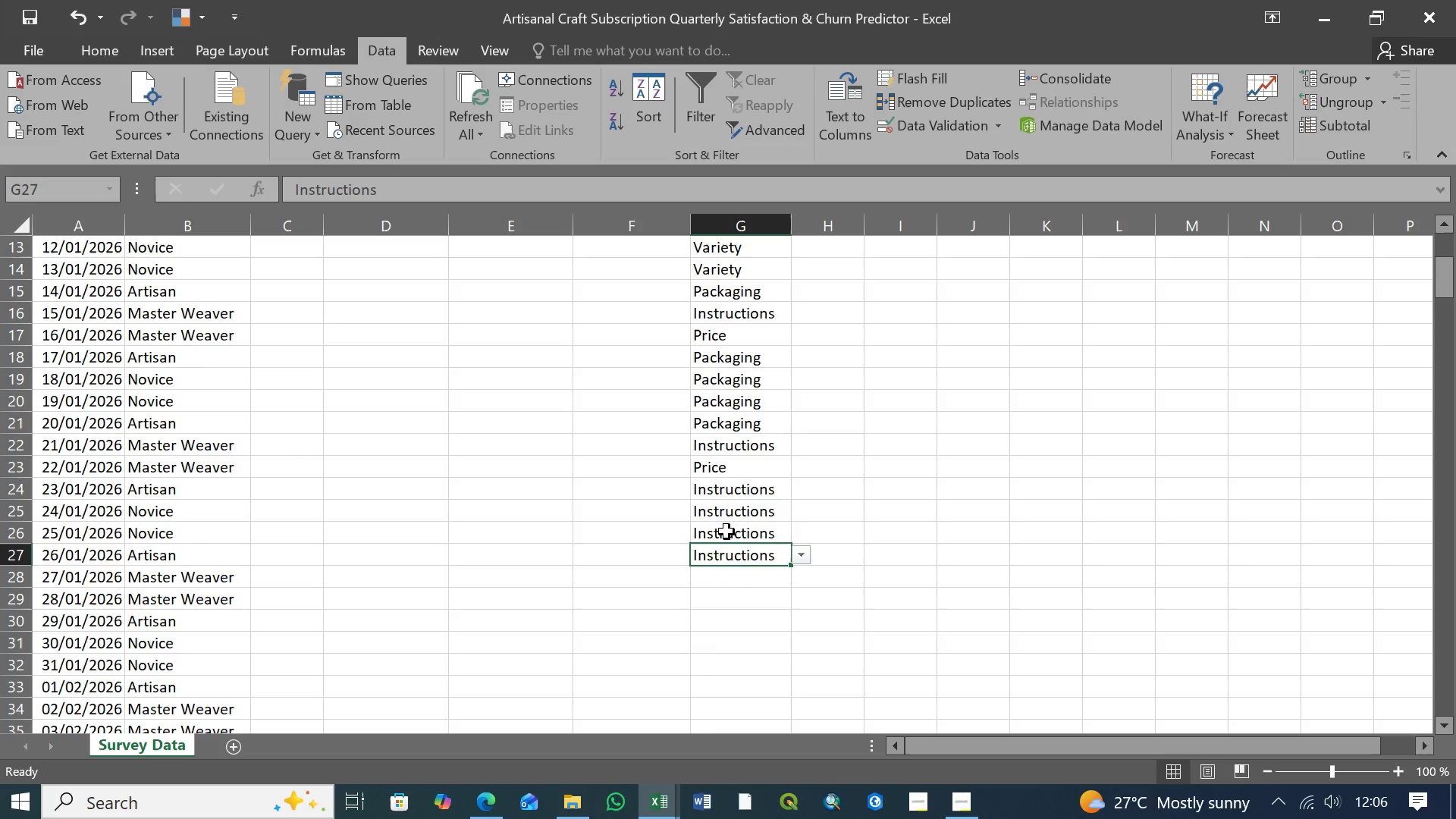 
wait(5.5)
 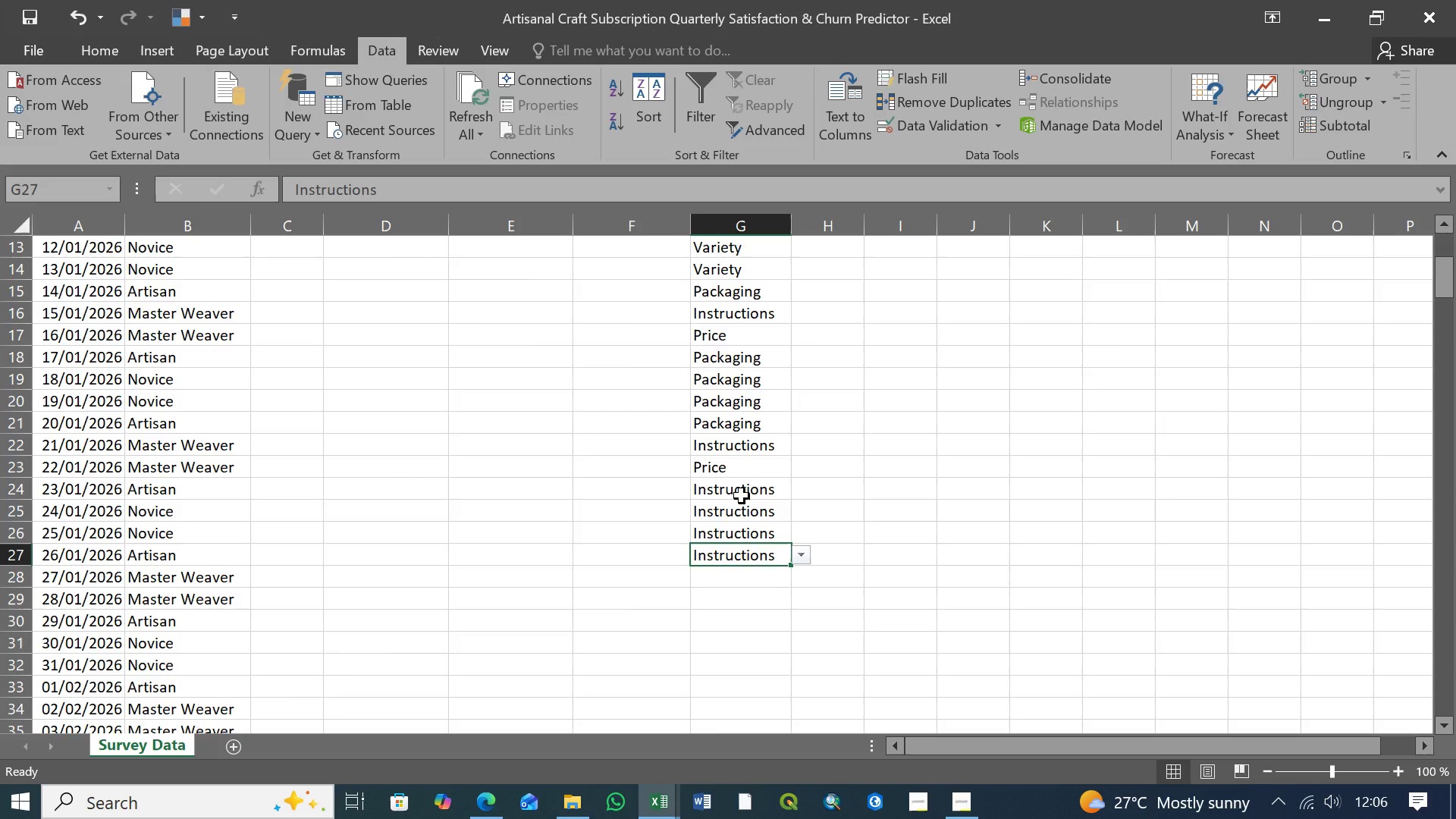 
double_click([813, 577])
 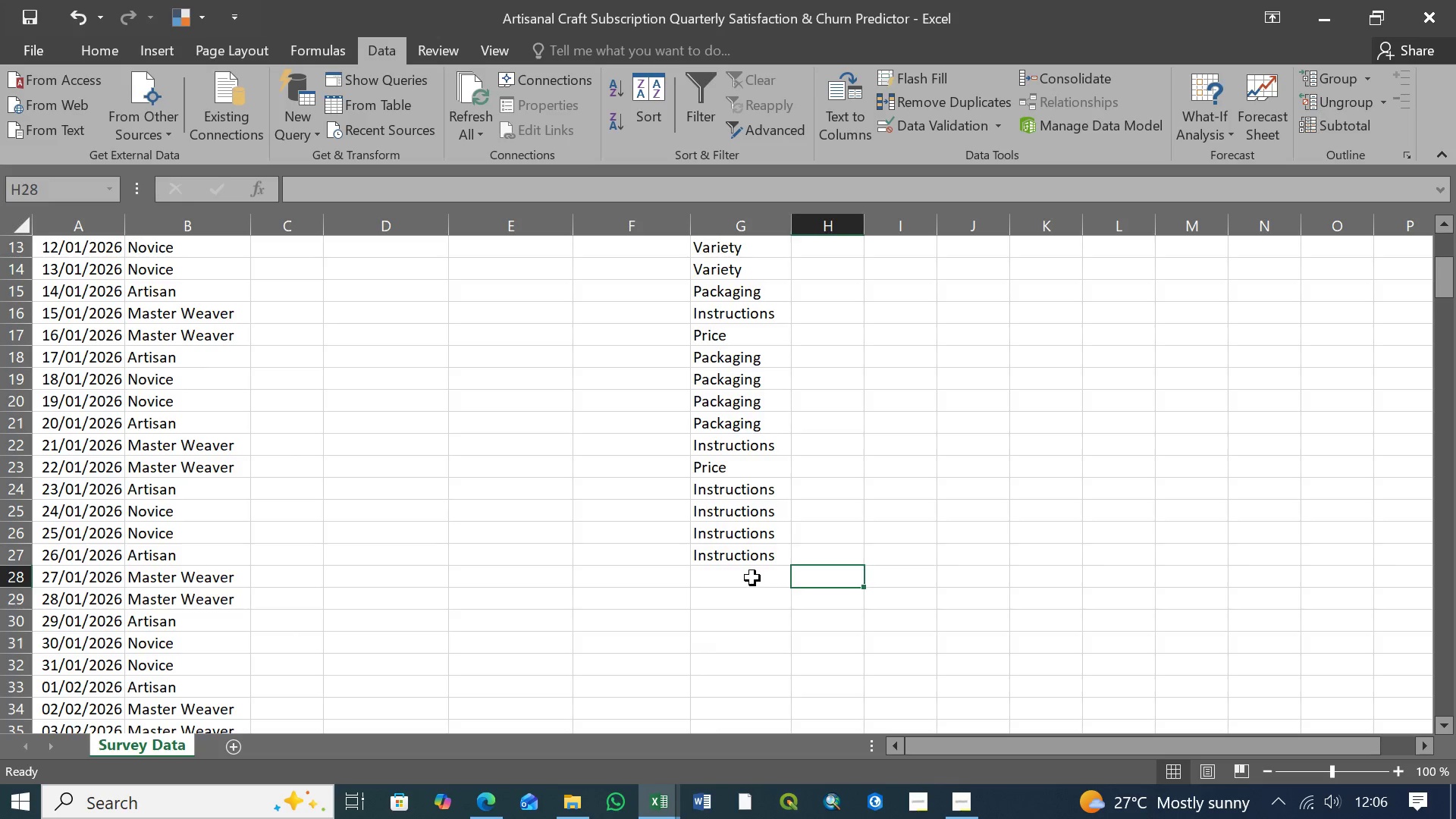 
left_click([752, 578])
 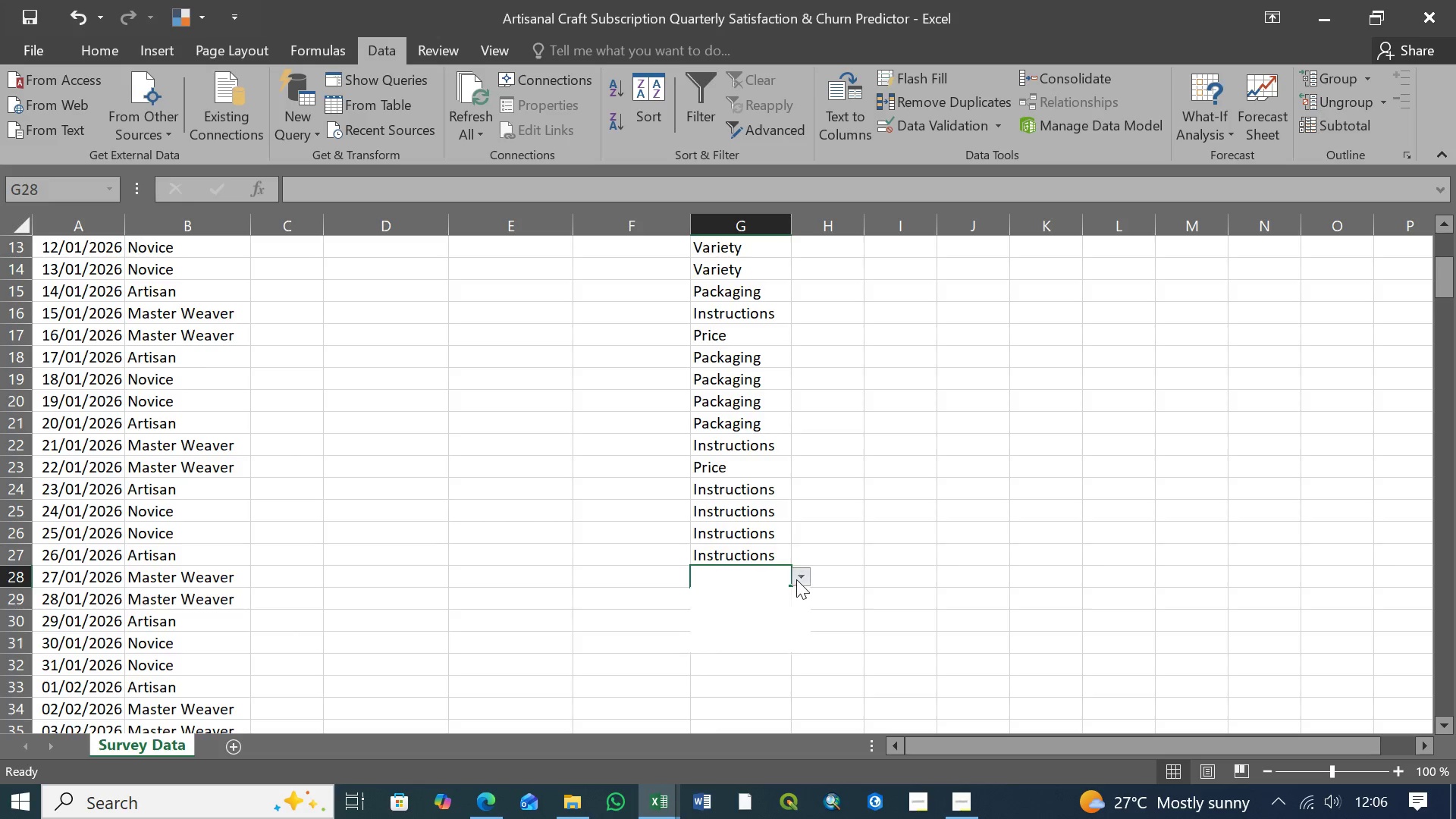 
left_click([796, 579])
 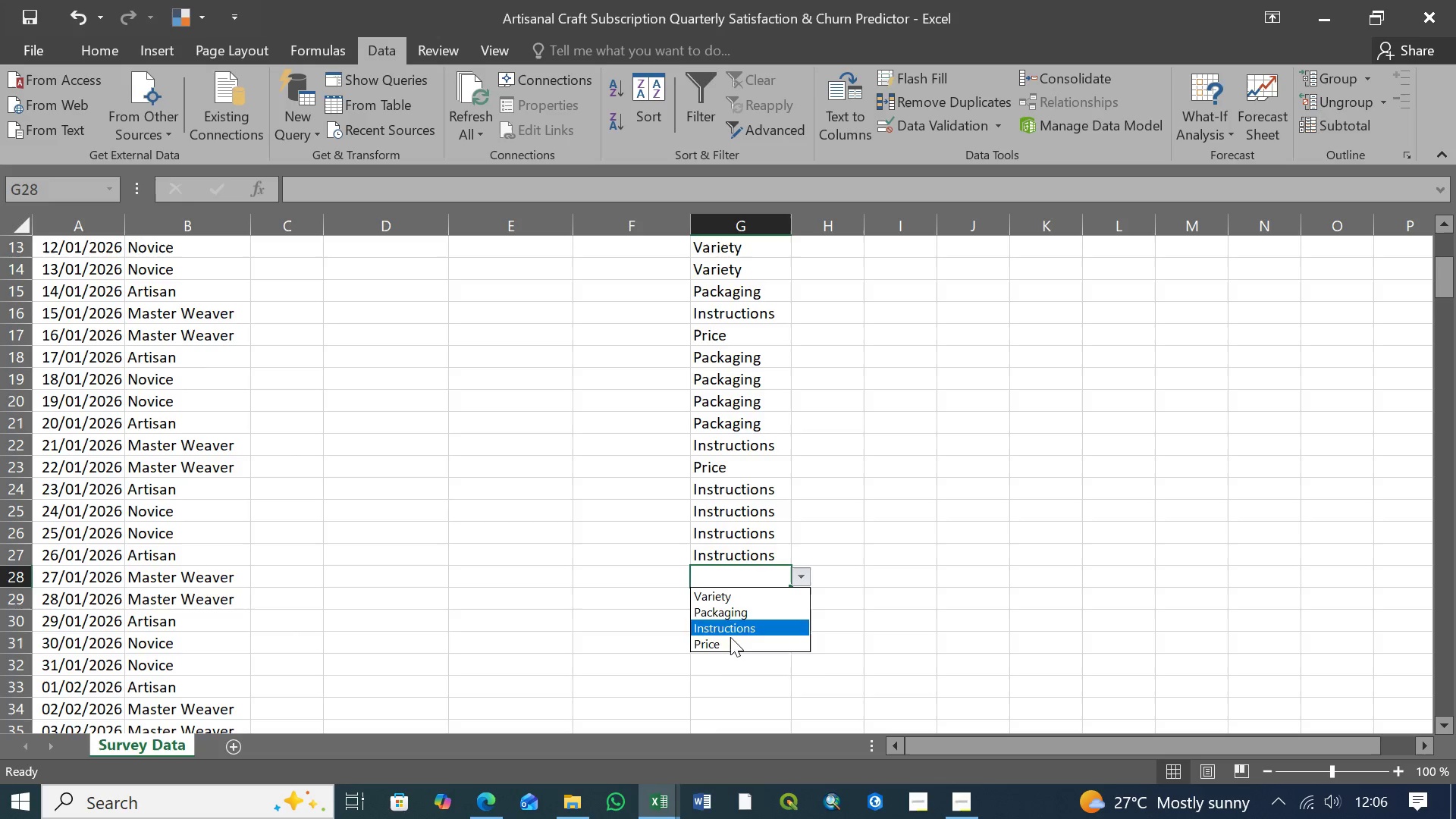 
left_click([729, 639])
 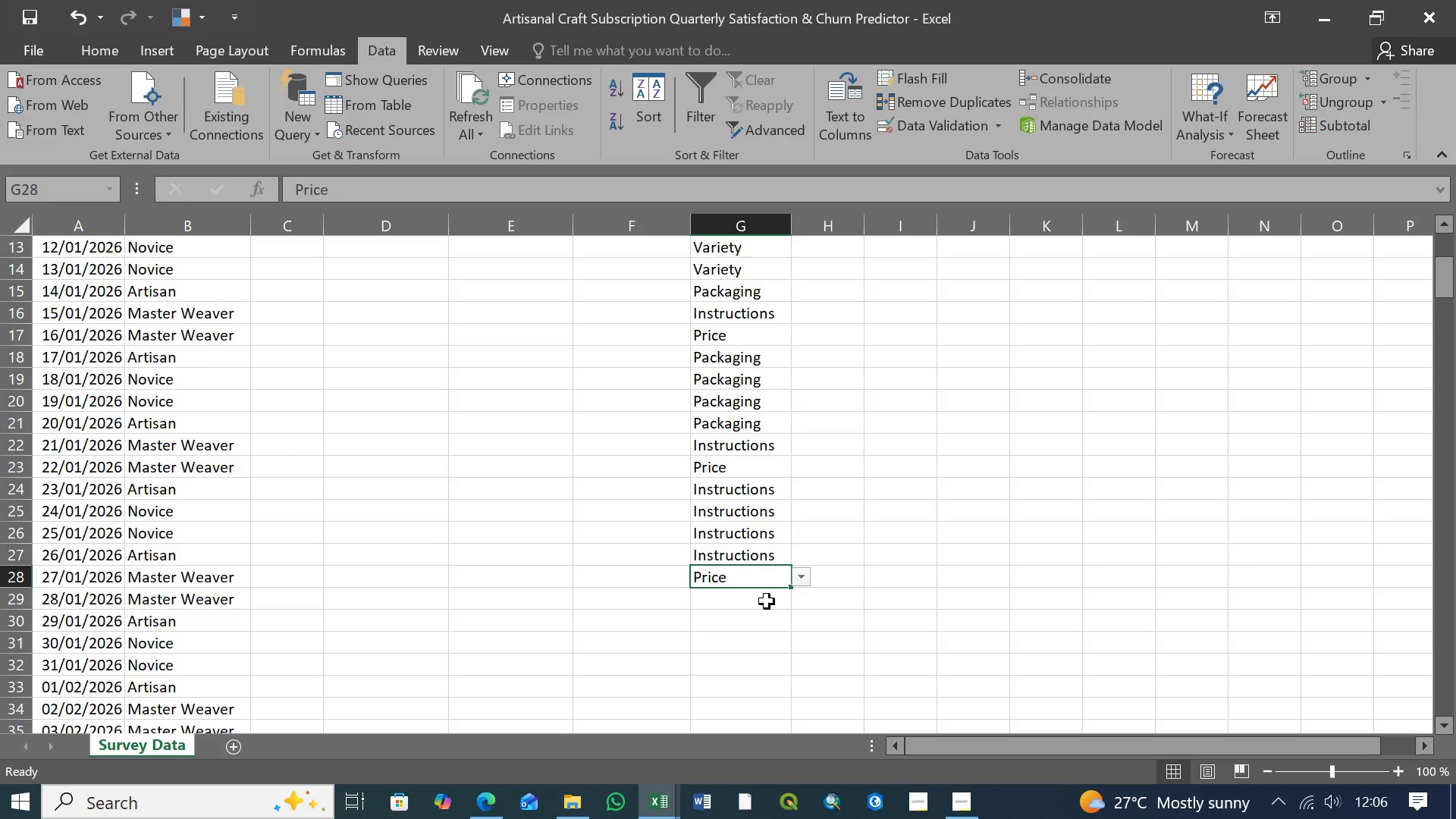 
left_click([764, 601])
 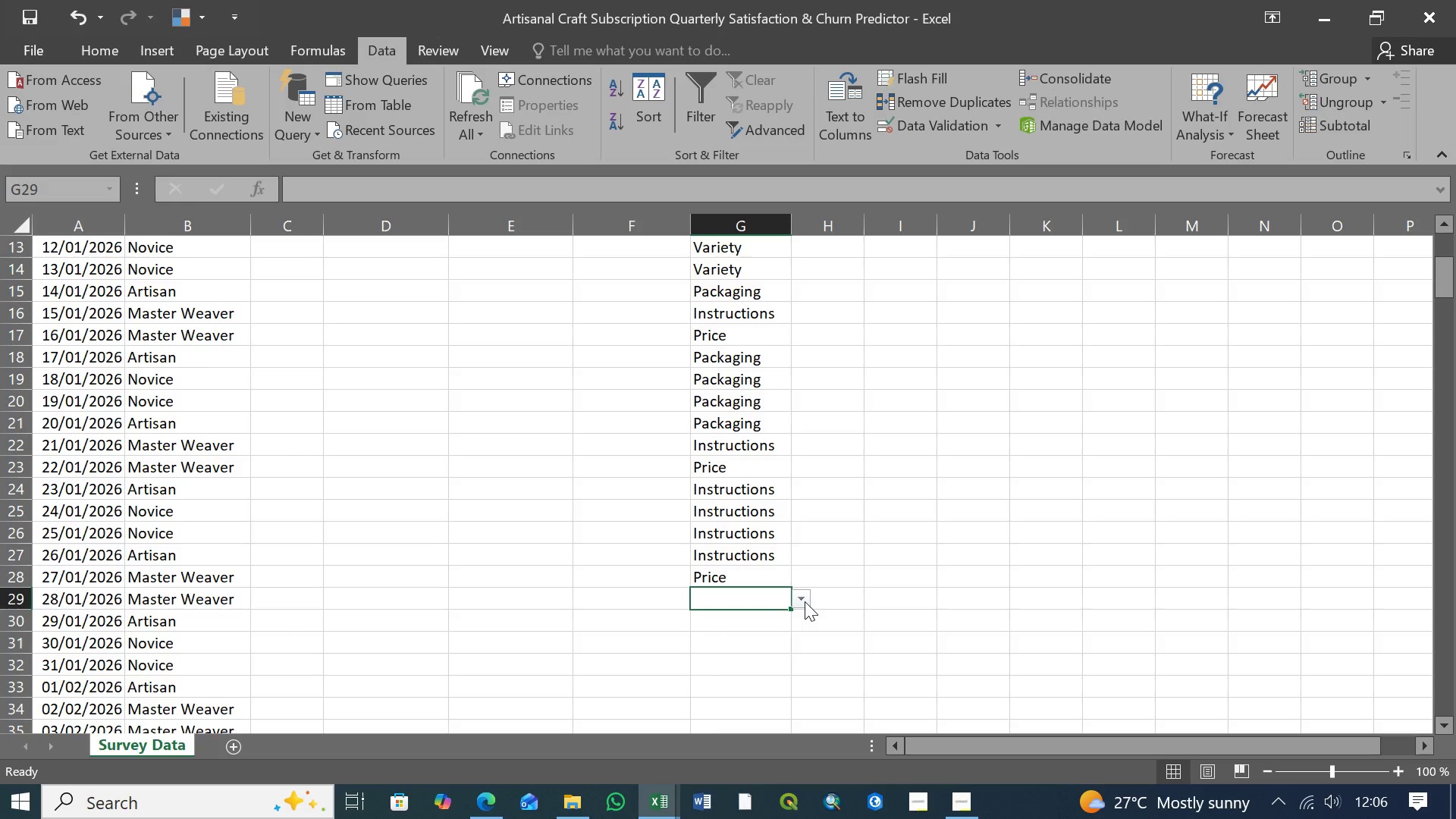 
left_click([805, 601])
 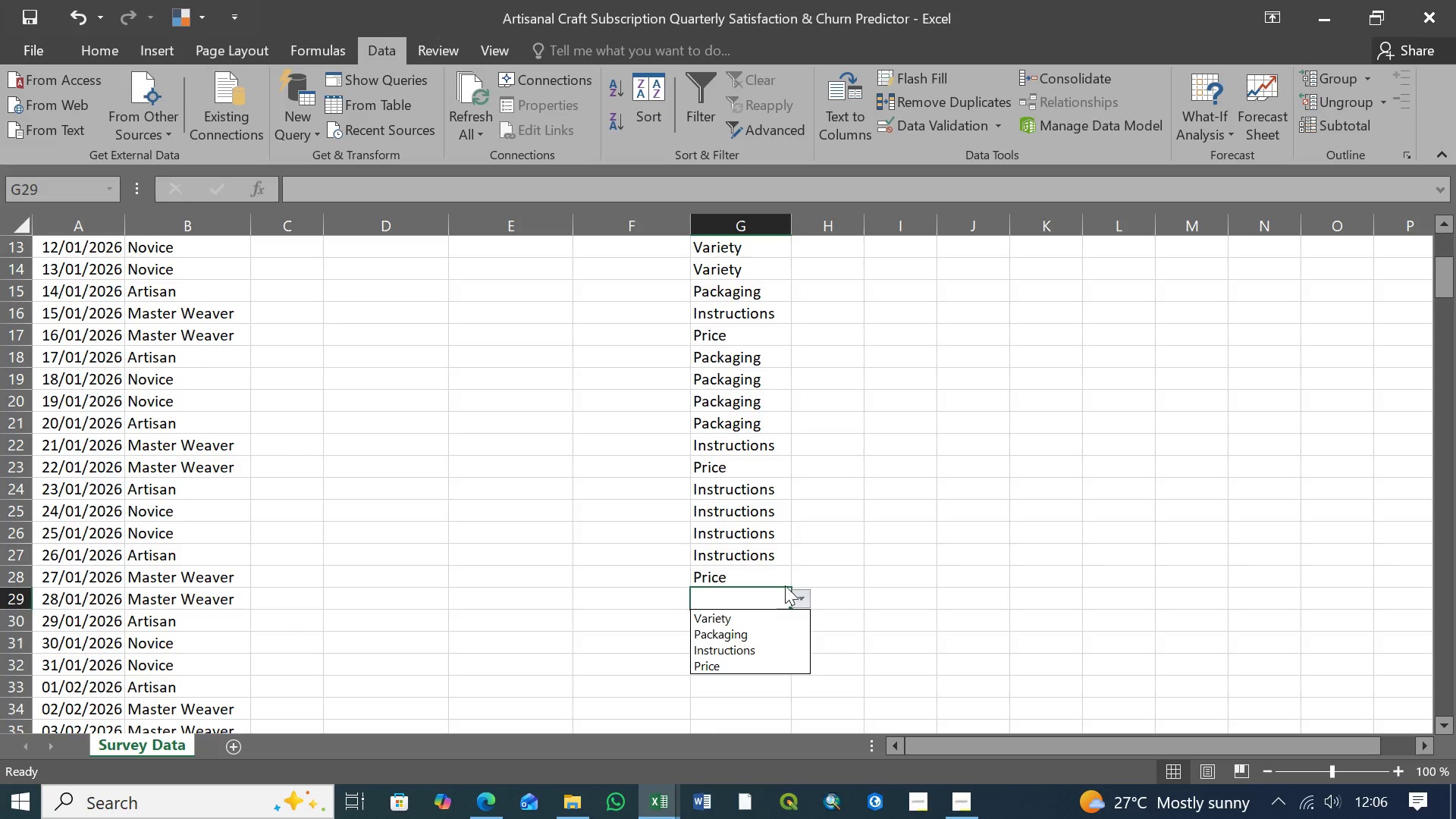 
scroll: coordinate [784, 585], scroll_direction: down, amount: 1.0
 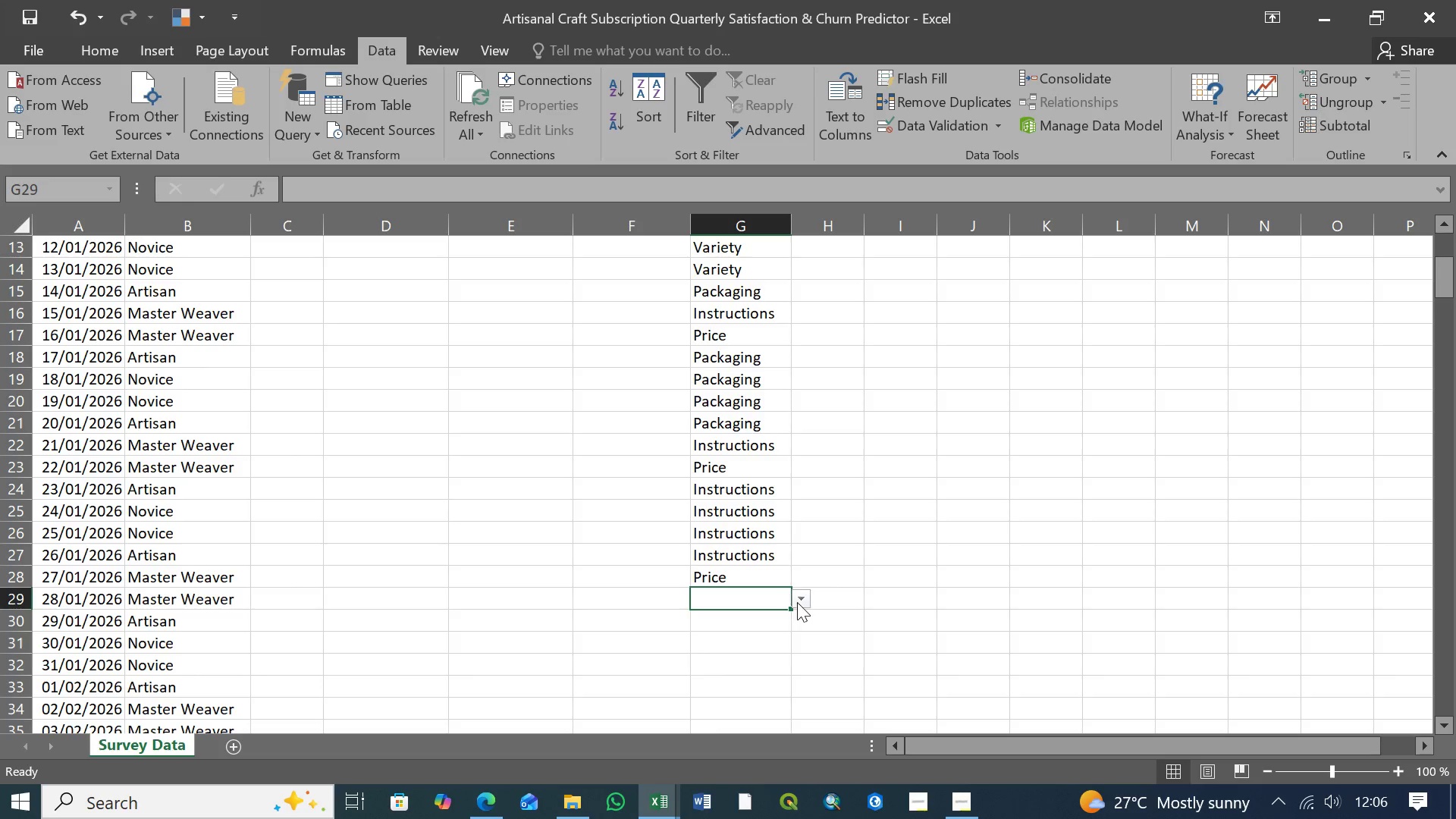 
left_click([800, 601])
 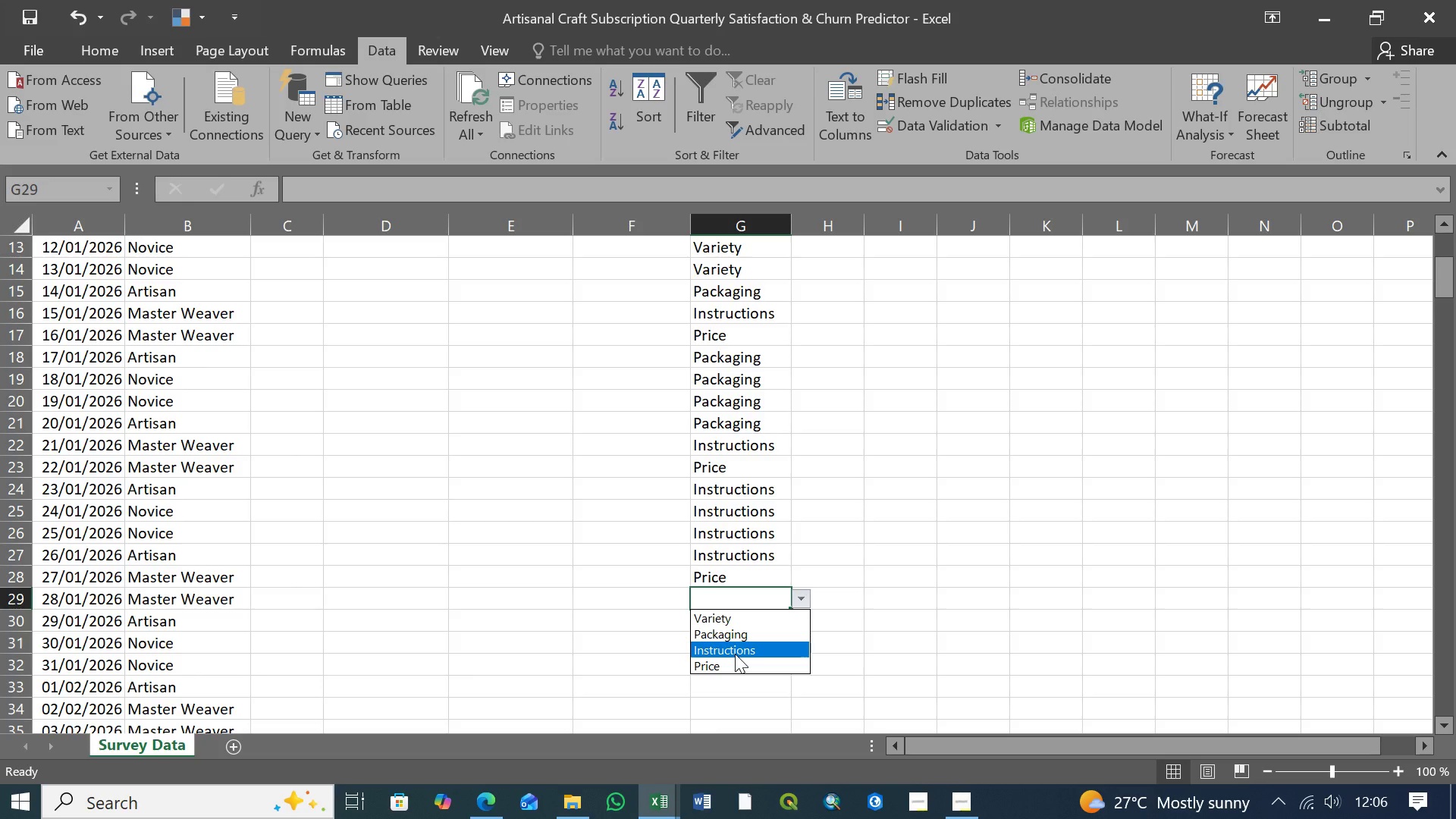 
left_click([735, 654])
 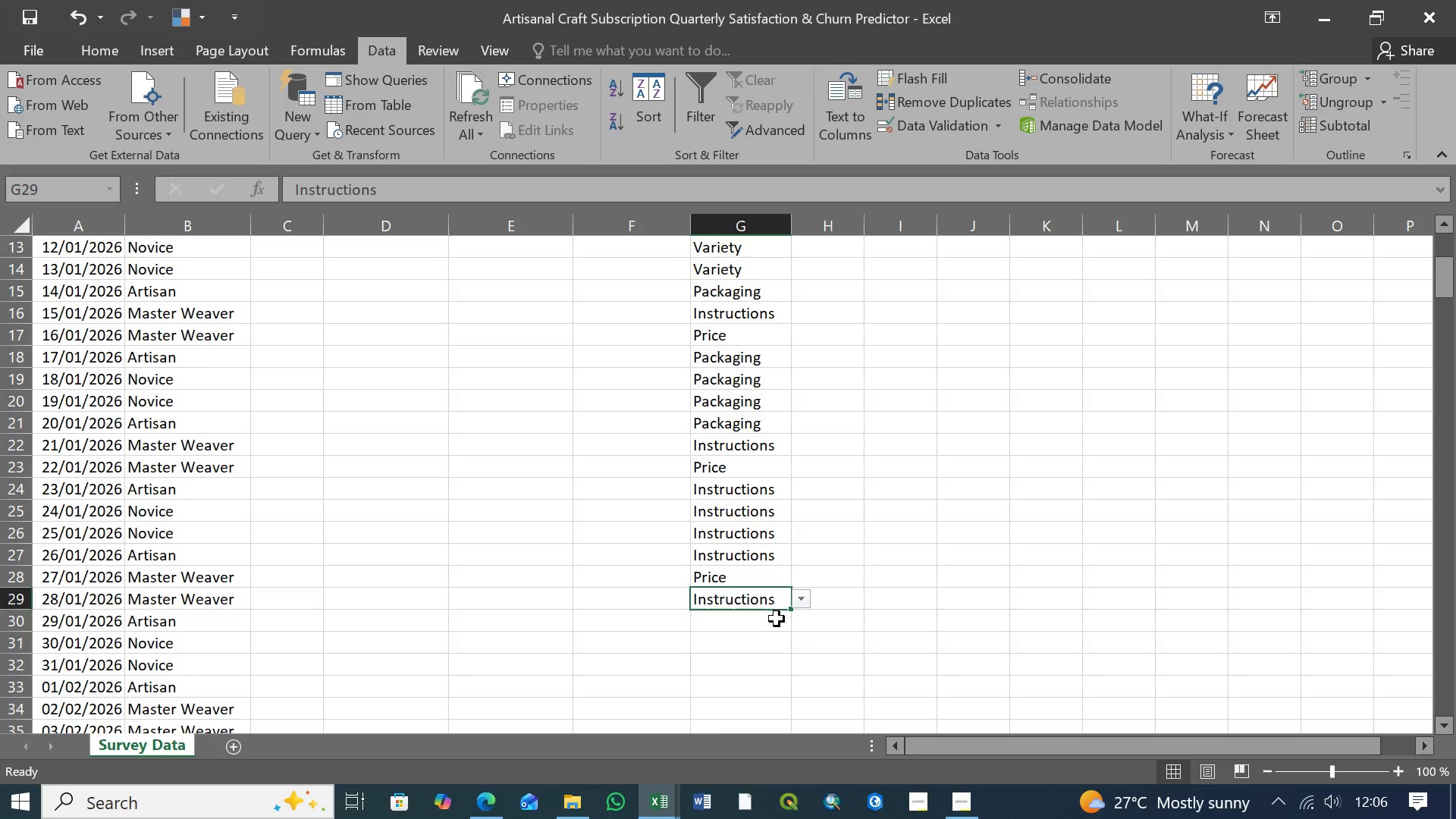 
left_click([776, 619])
 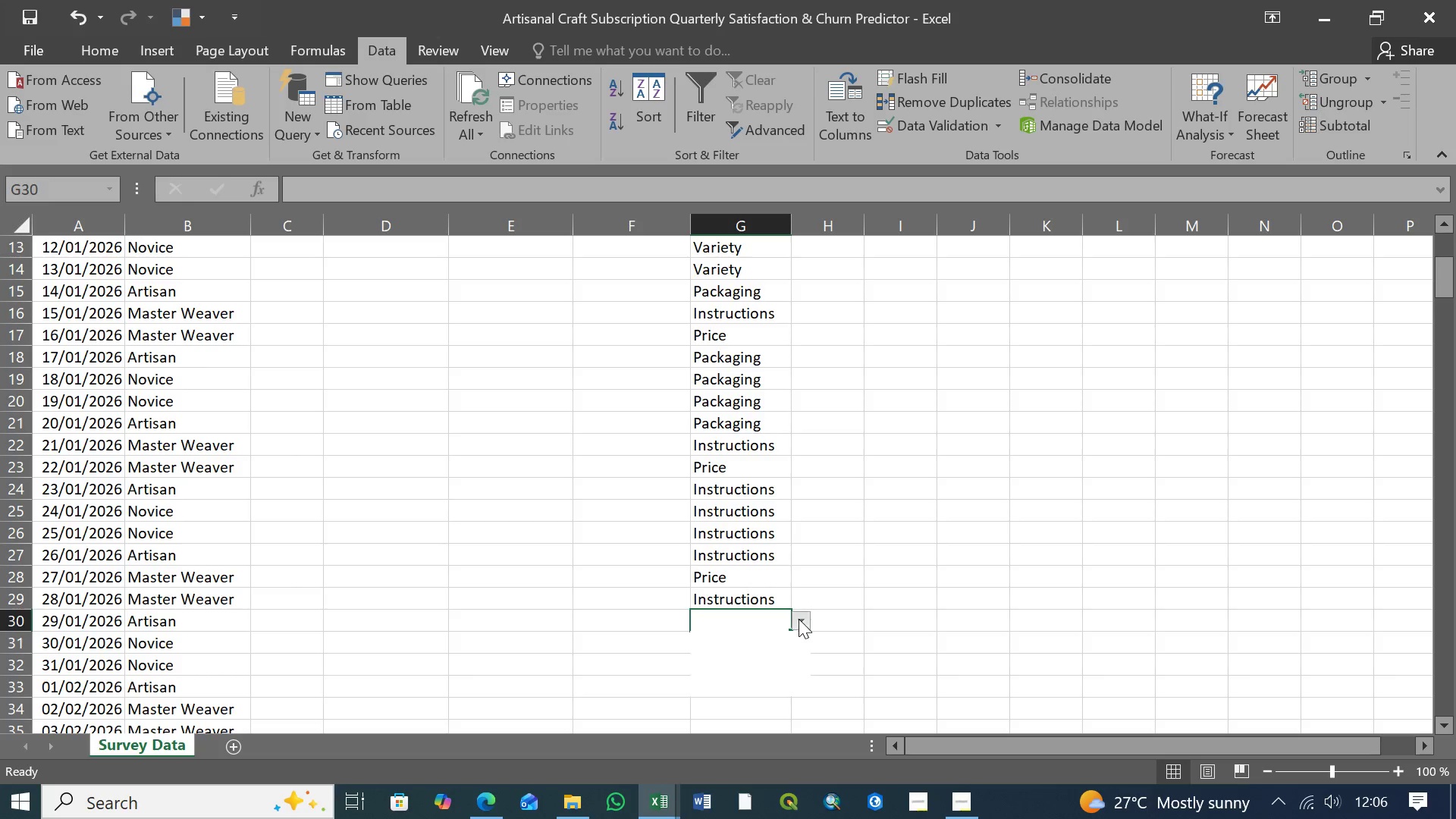 
double_click([799, 619])
 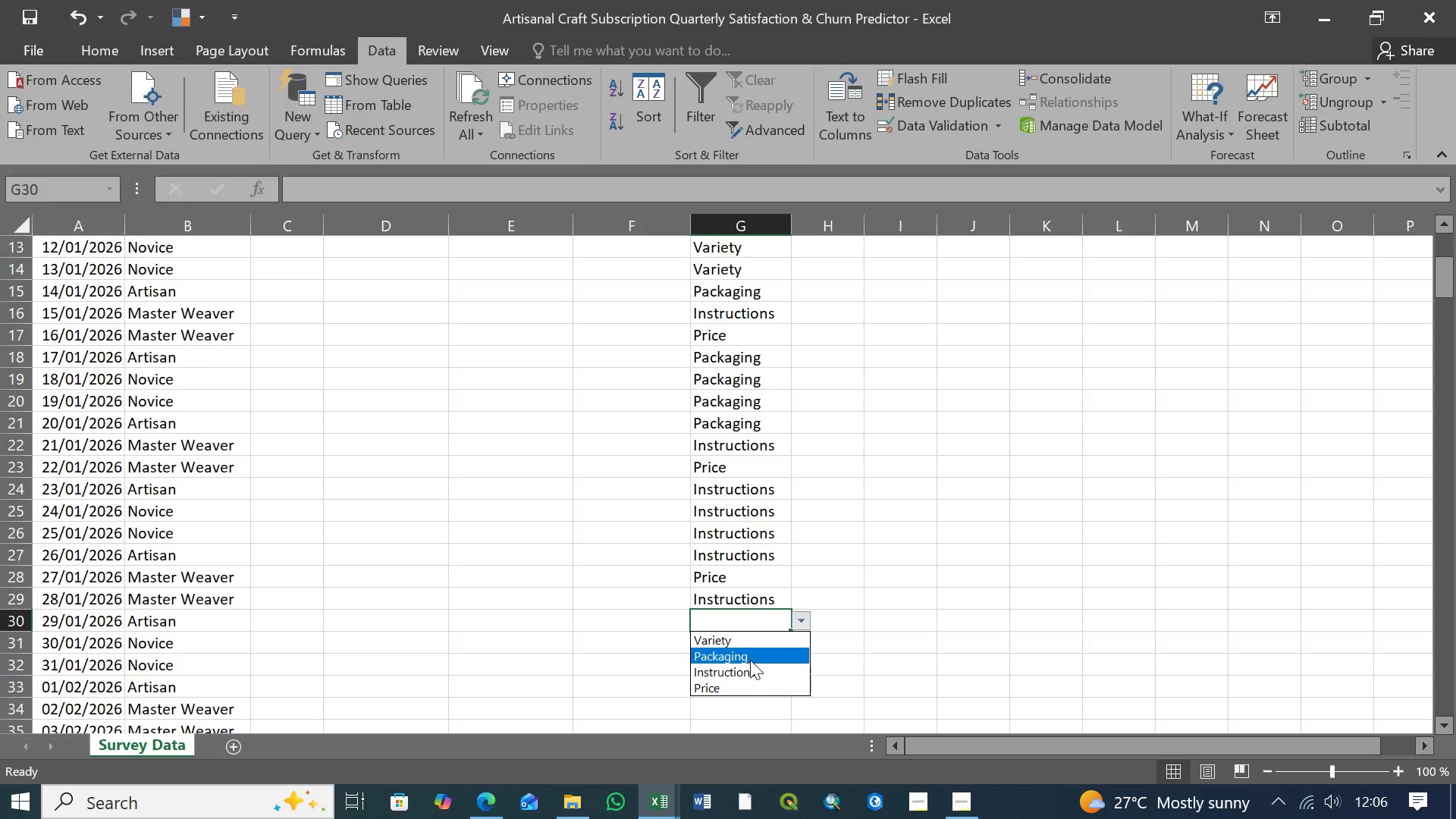 
left_click([750, 660])
 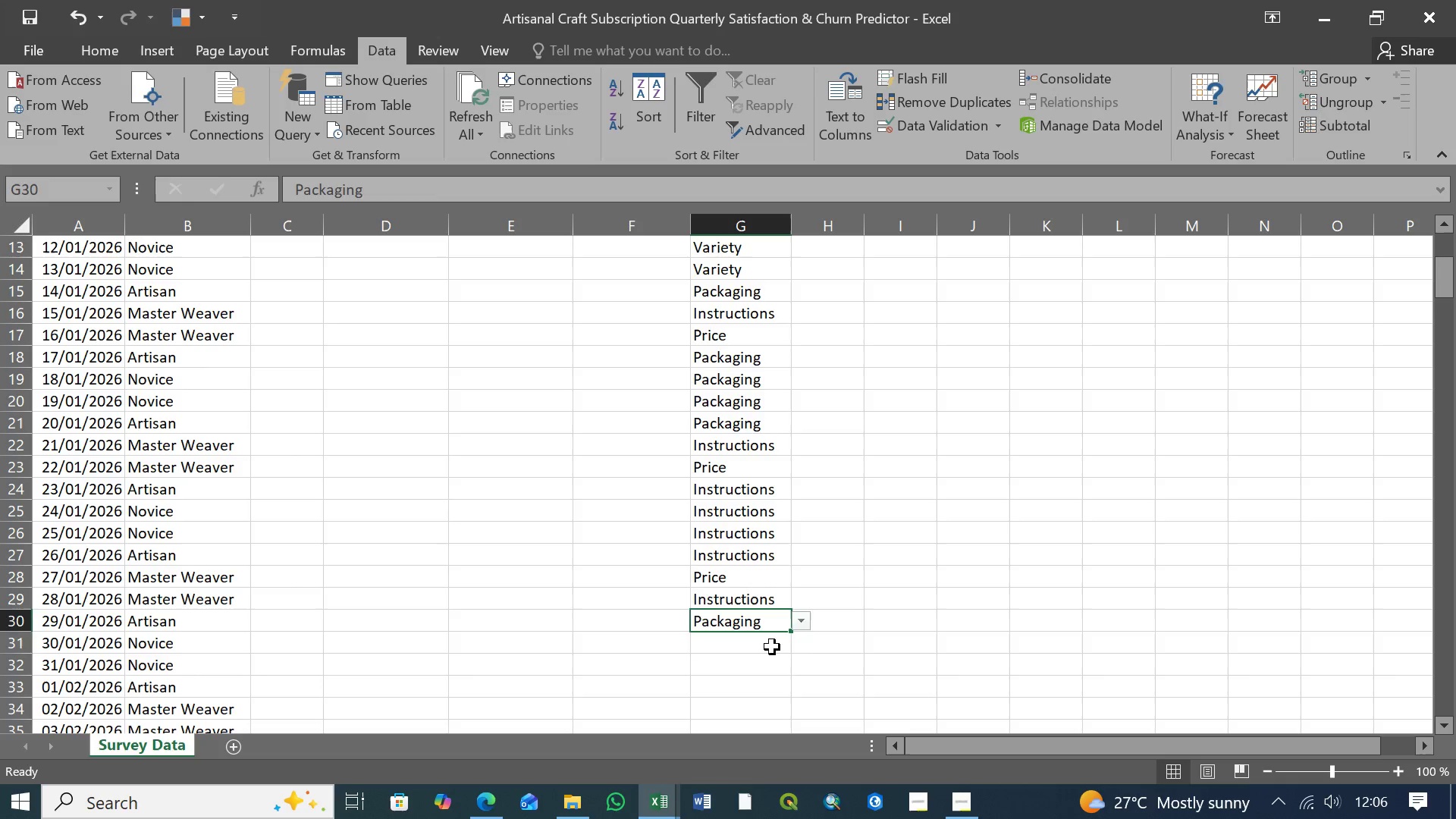 
left_click([772, 646])
 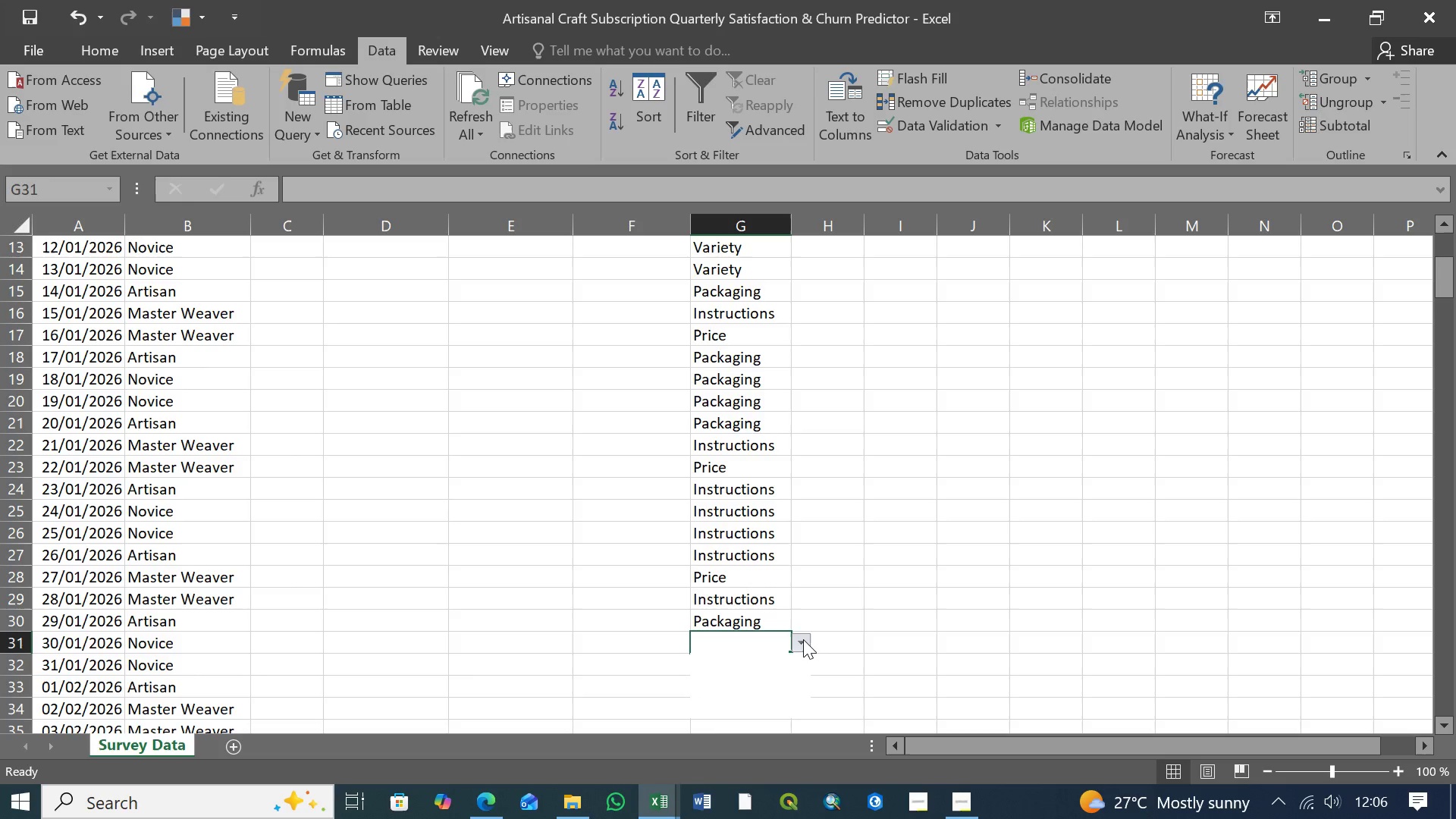 
double_click([803, 639])
 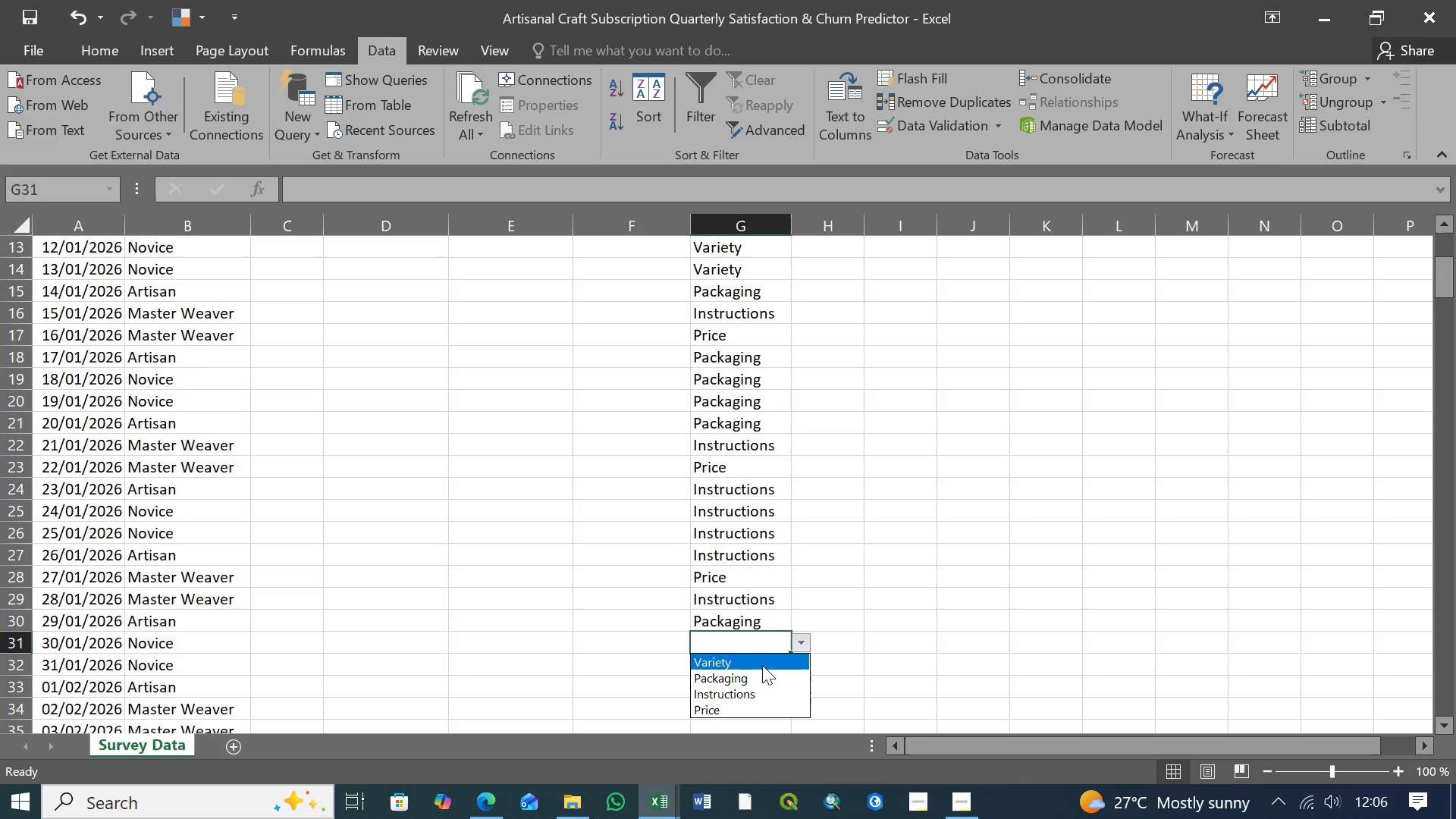 
left_click([755, 666])
 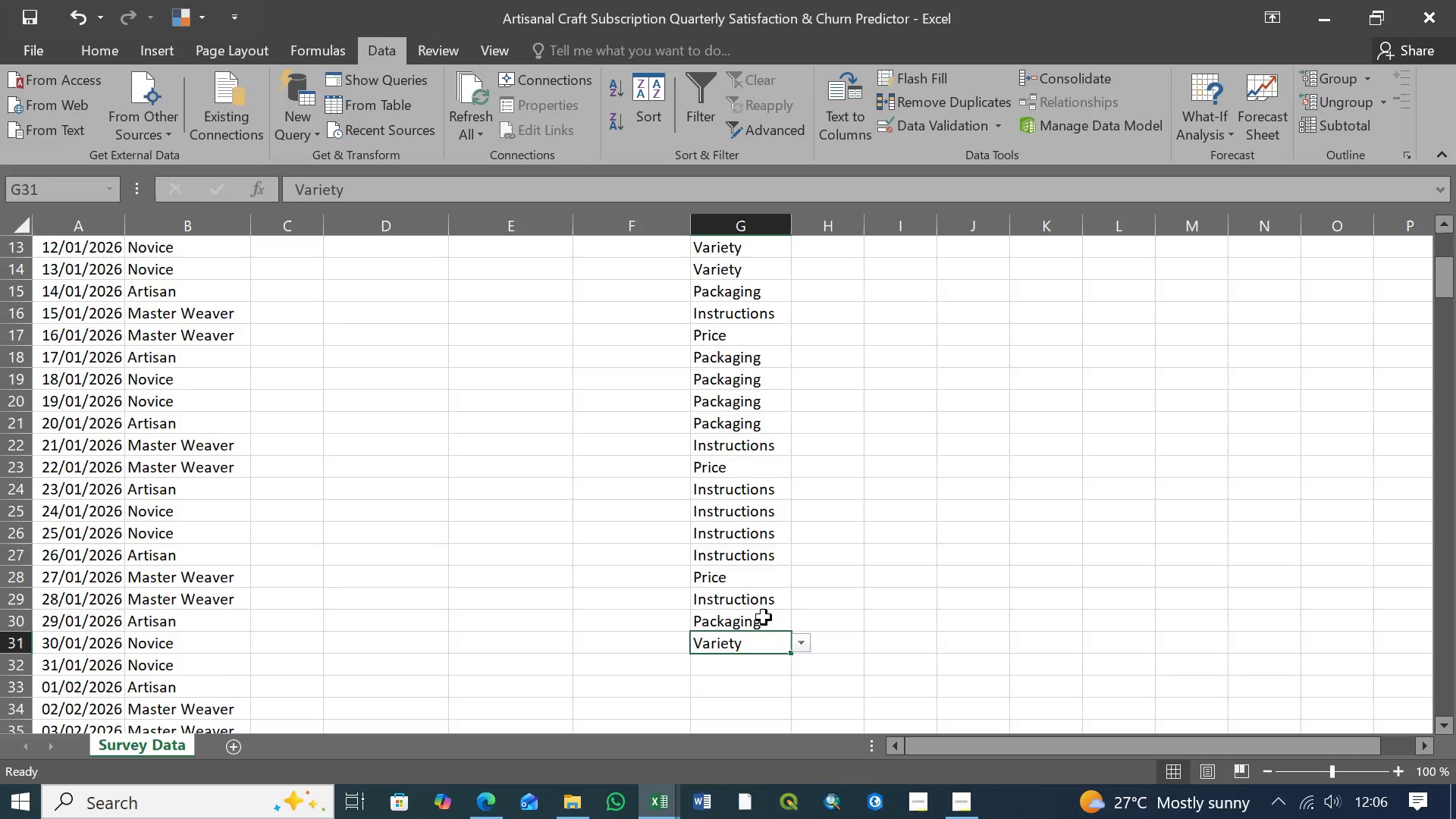 
scroll: coordinate [764, 617], scroll_direction: down, amount: 1.0
 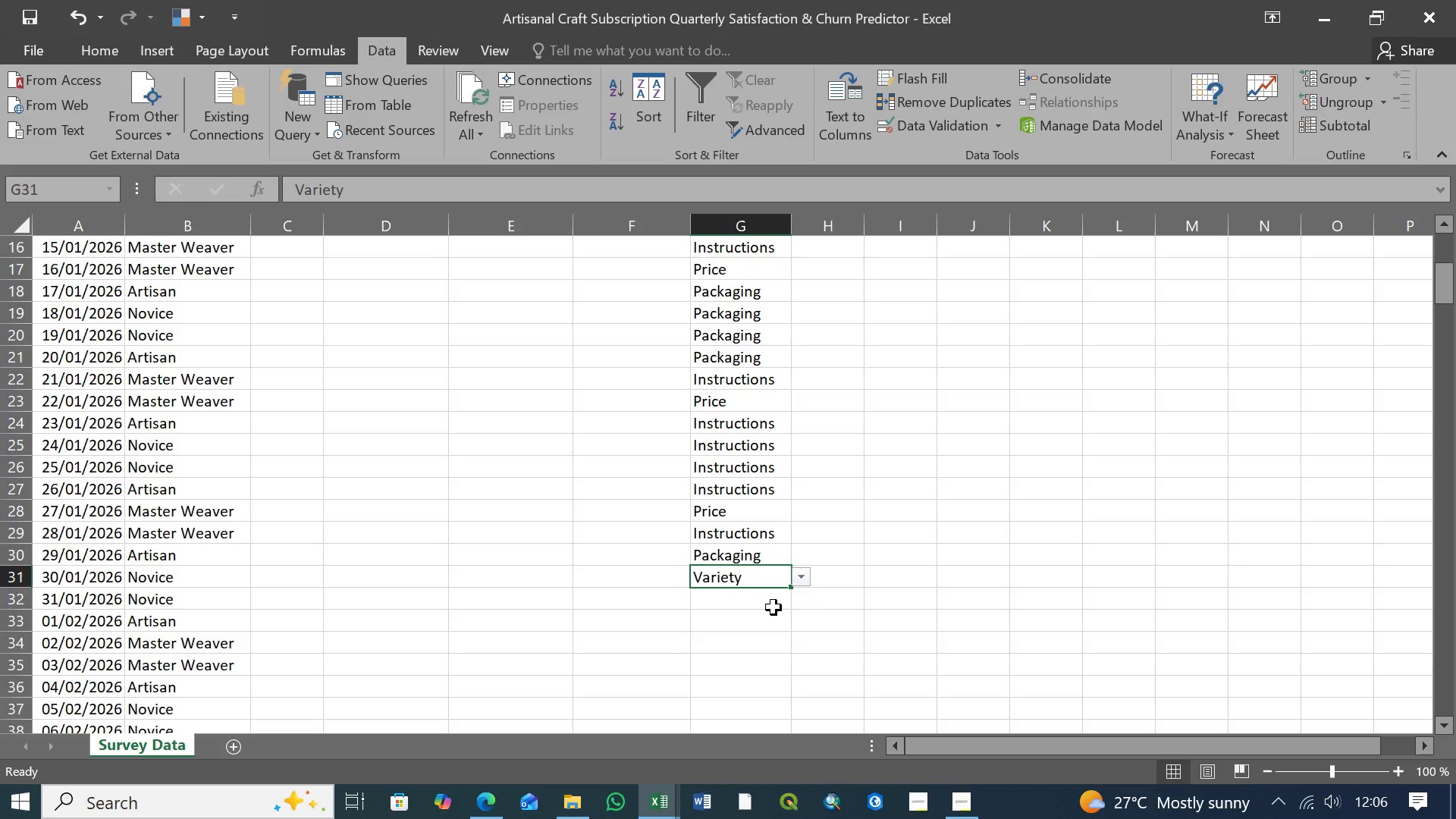 
left_click([774, 607])
 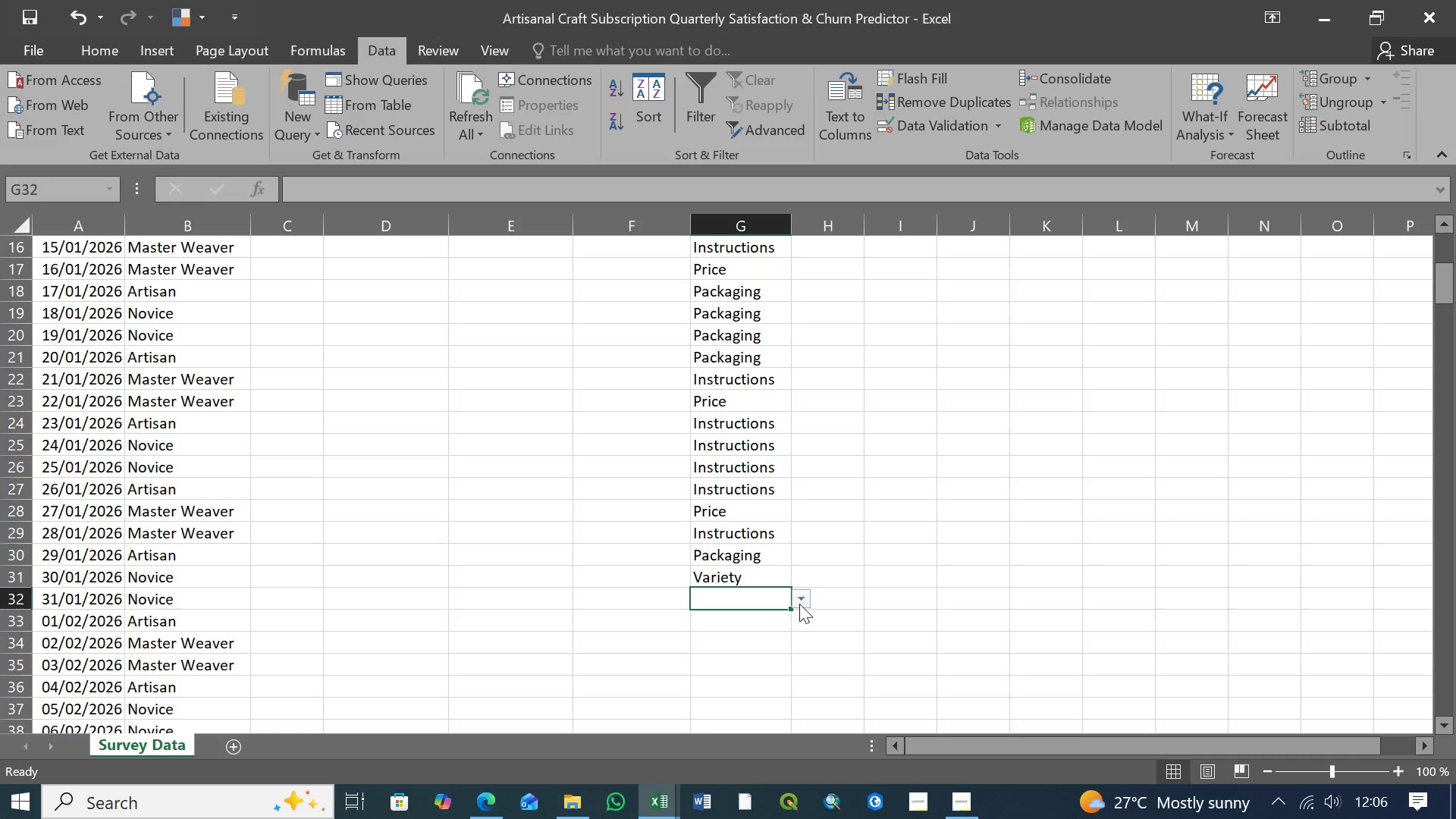 
left_click([799, 604])
 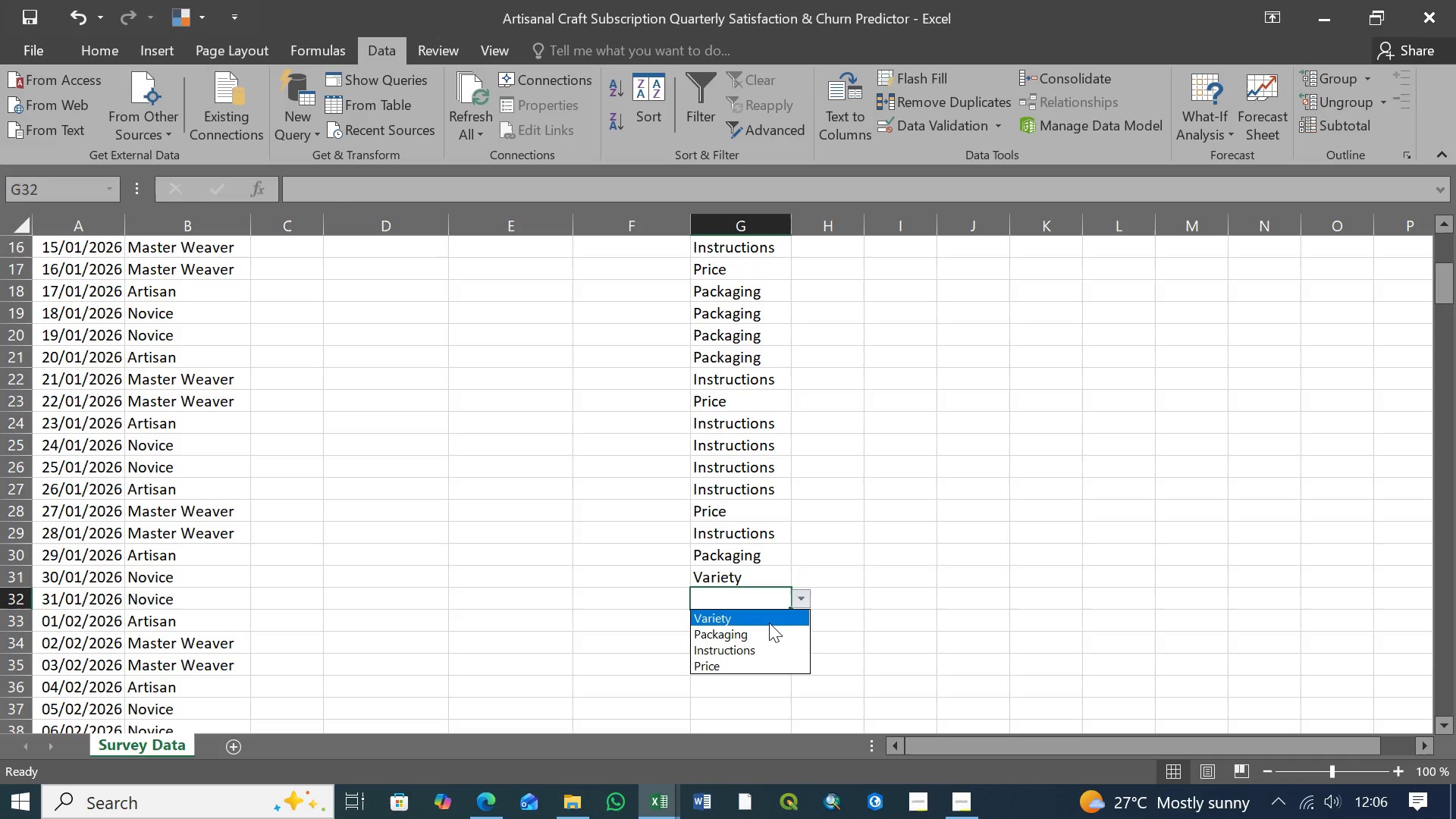 
left_click([769, 623])
 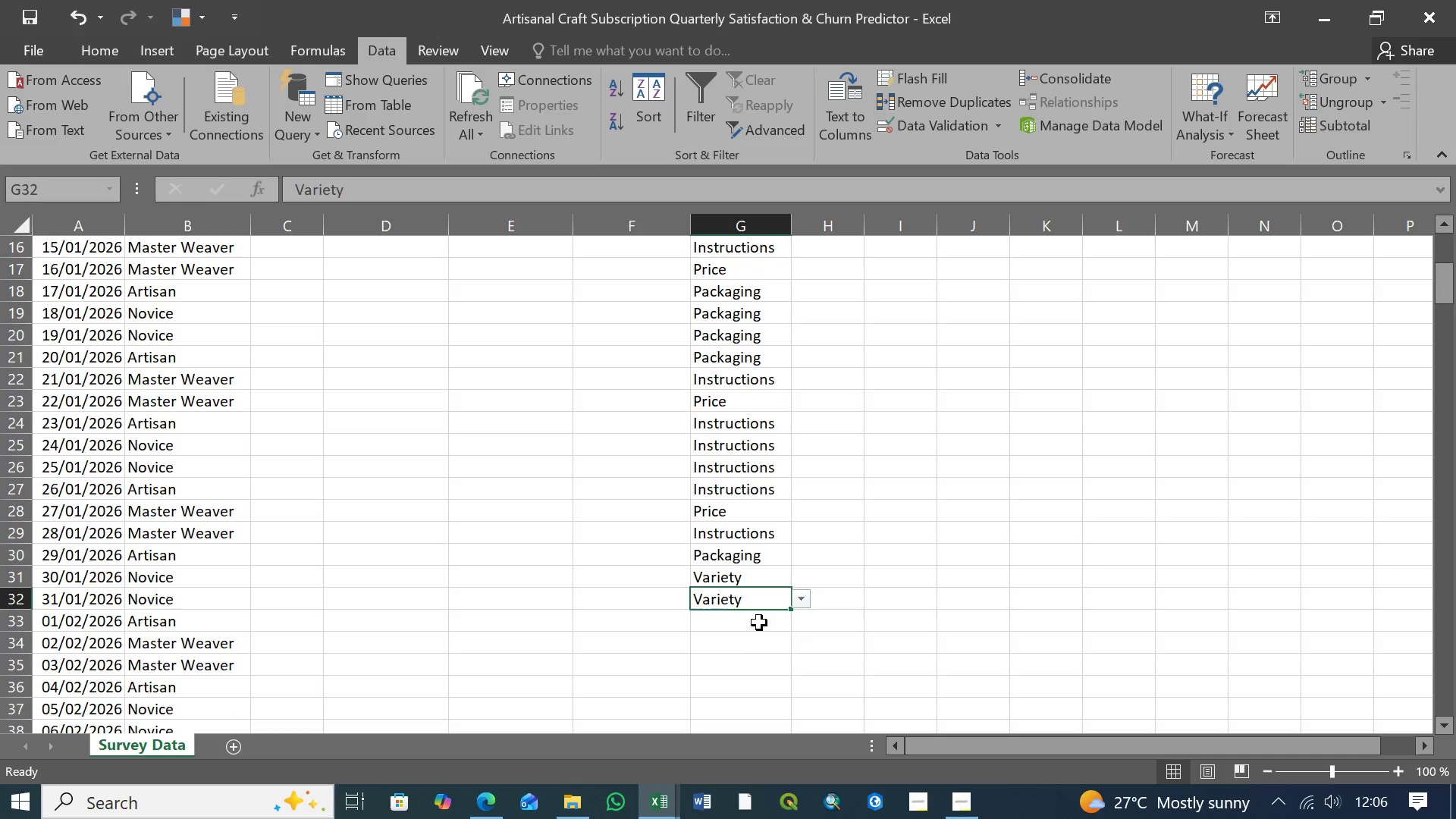 
left_click([759, 623])
 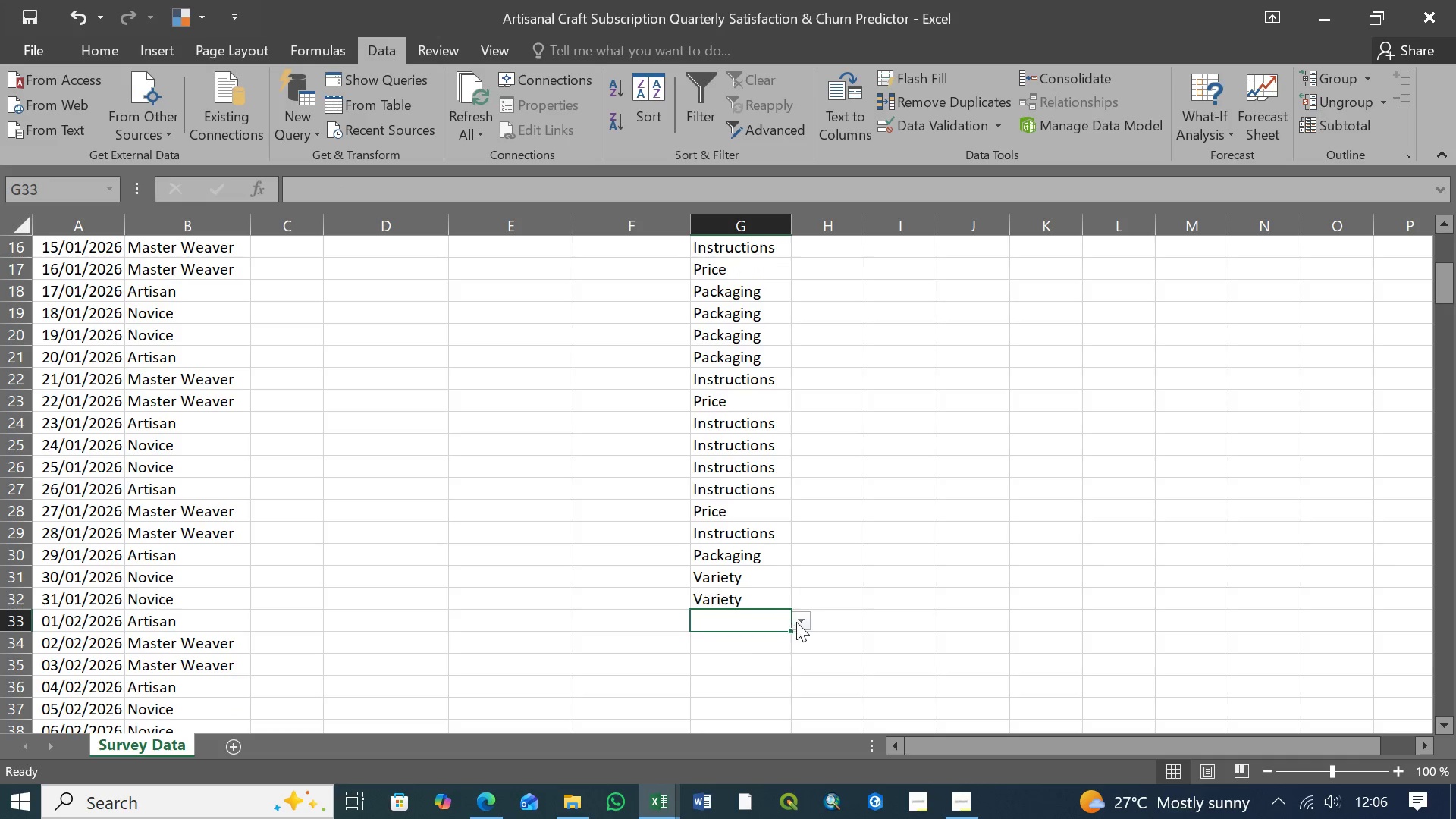 
left_click([796, 622])
 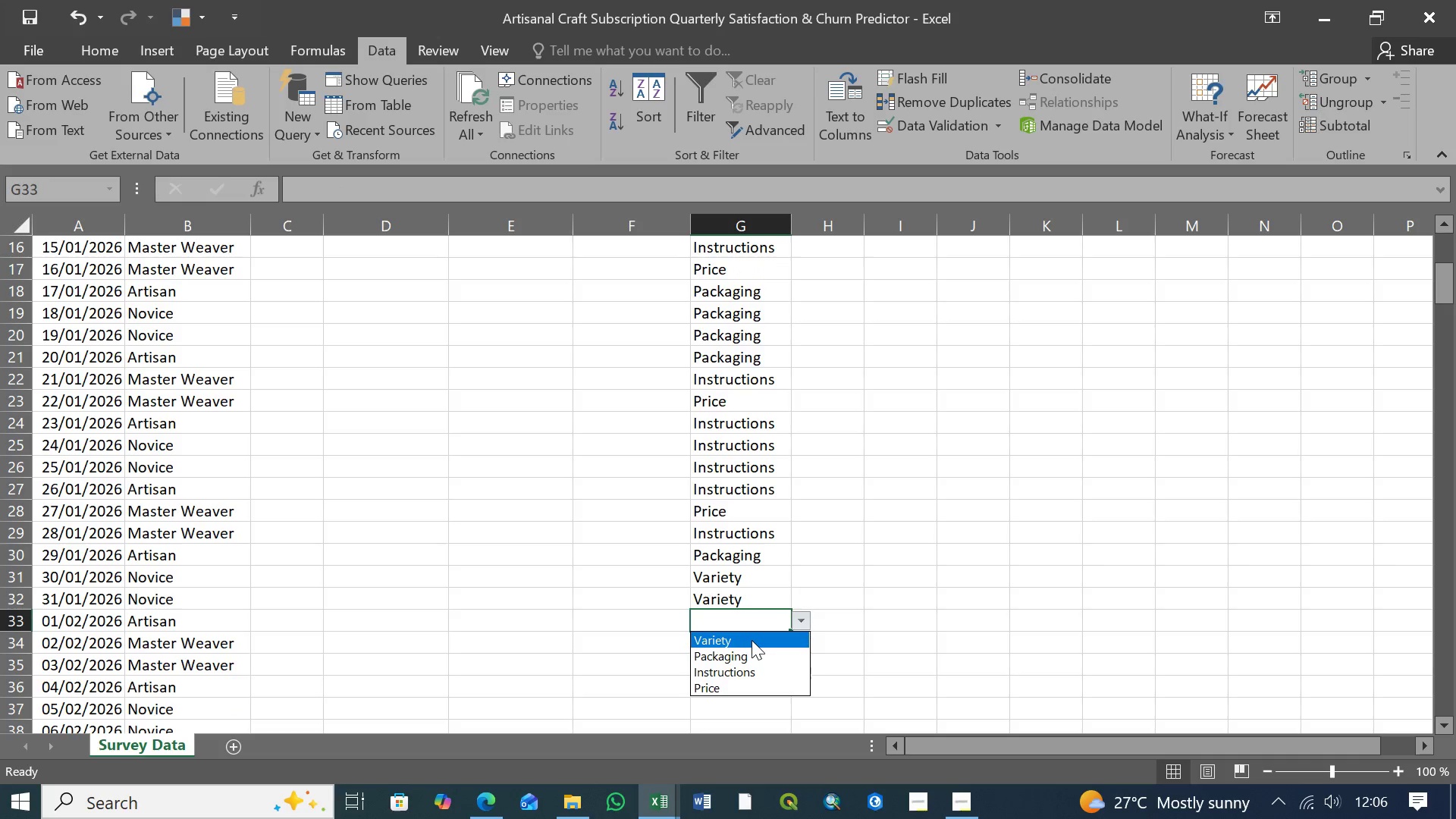 
left_click([752, 640])
 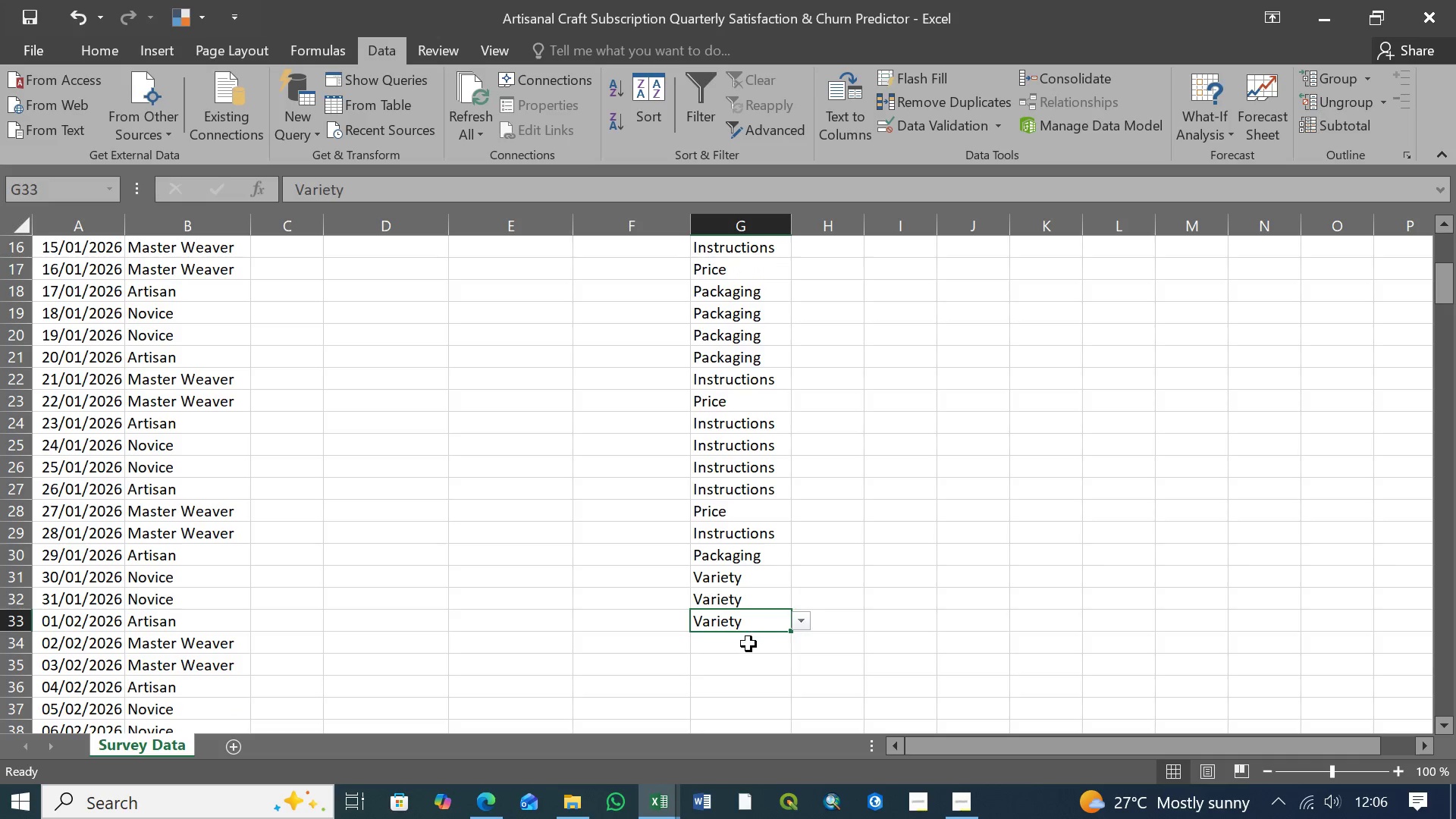 
left_click([748, 644])
 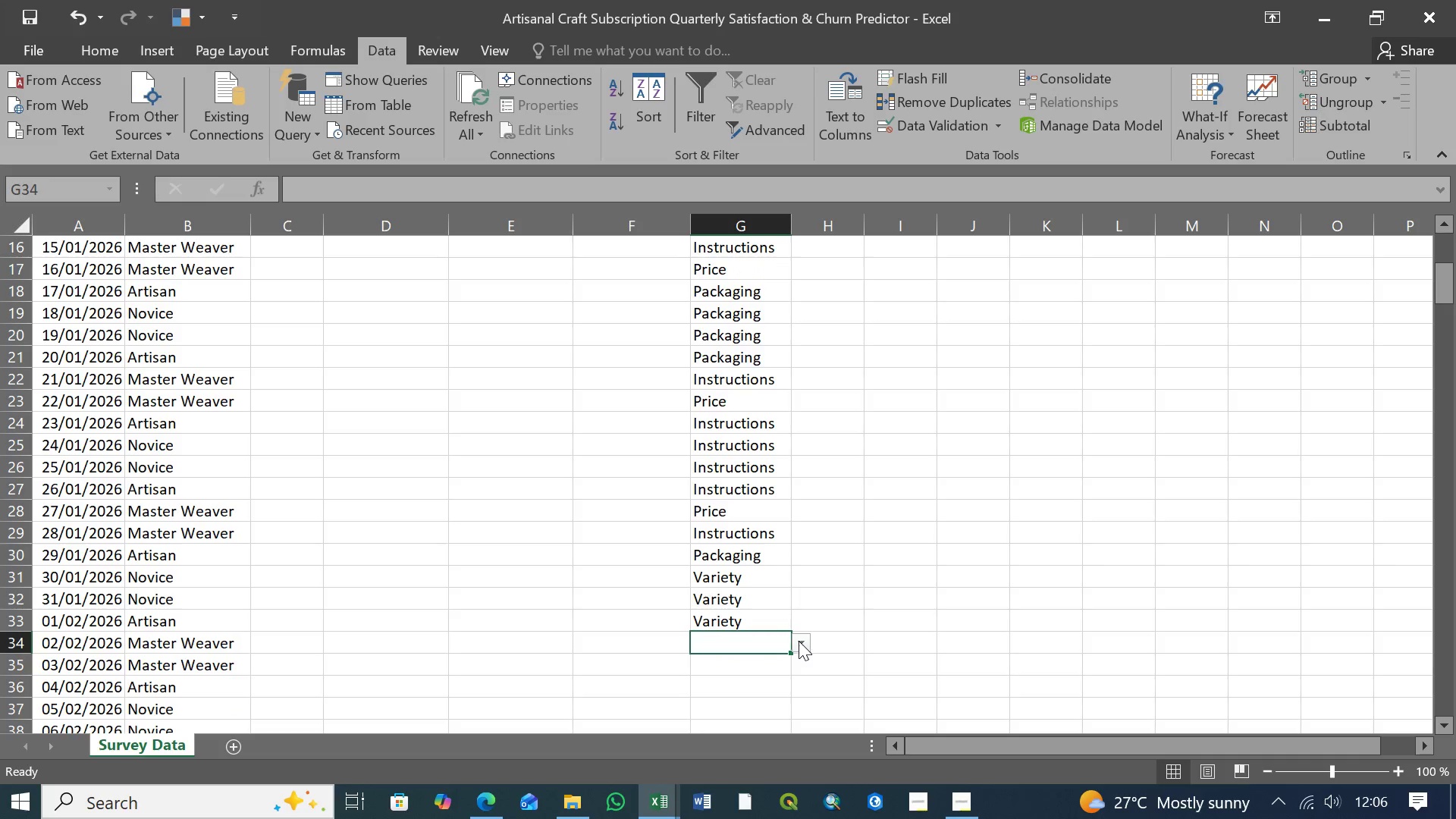 
left_click([799, 641])
 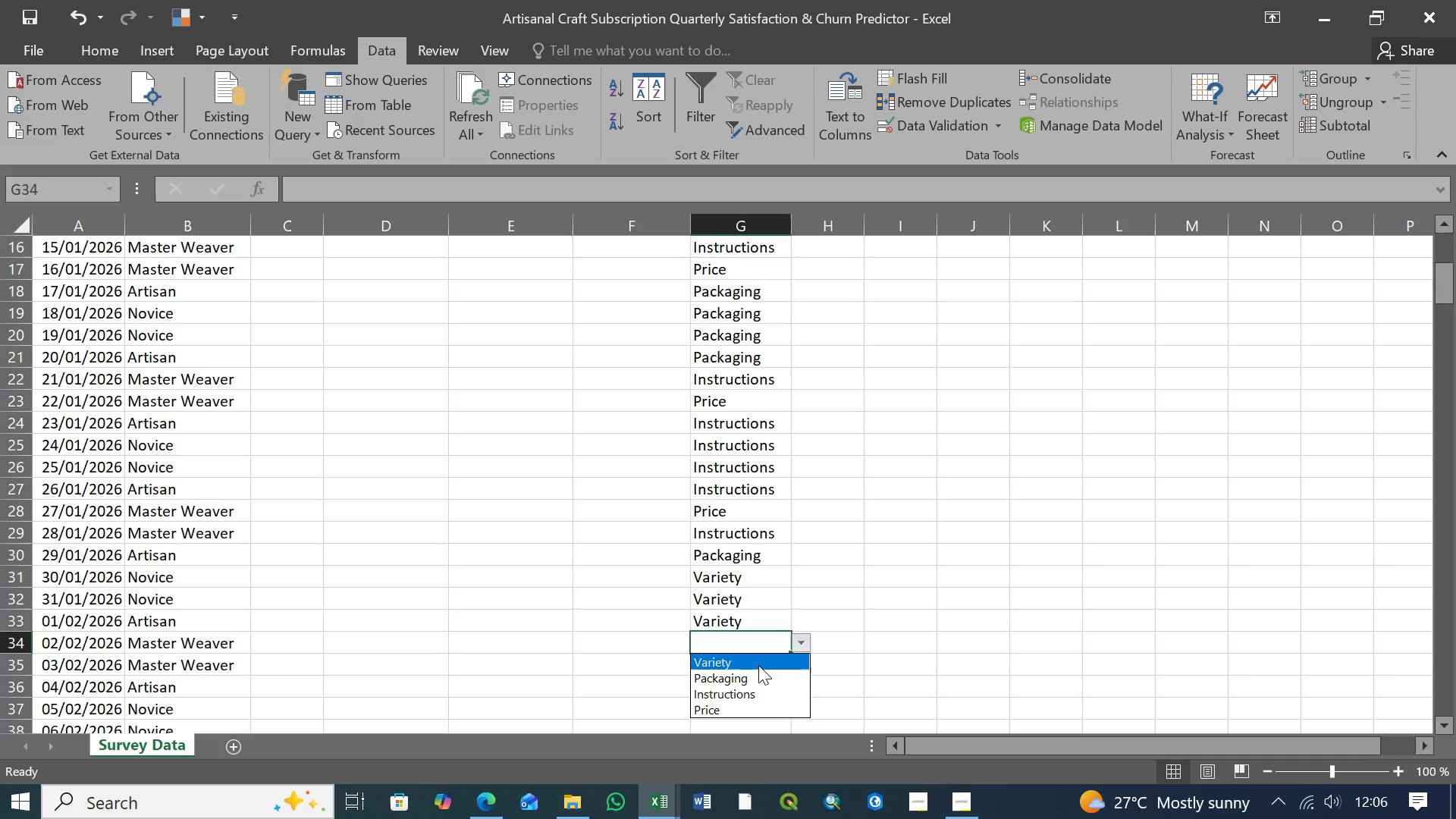 
left_click([758, 665])
 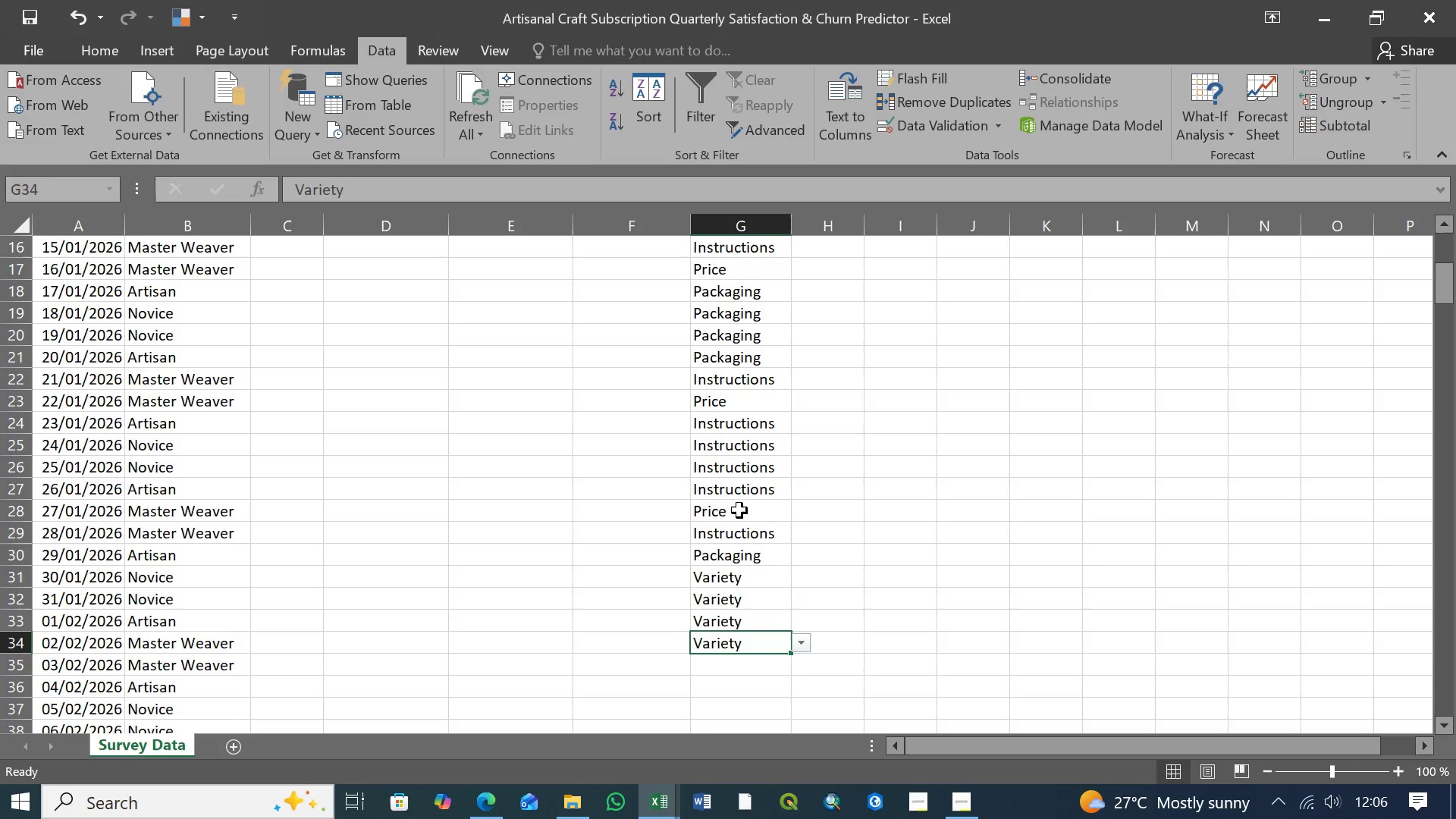 
scroll: coordinate [729, 510], scroll_direction: up, amount: 11.0
 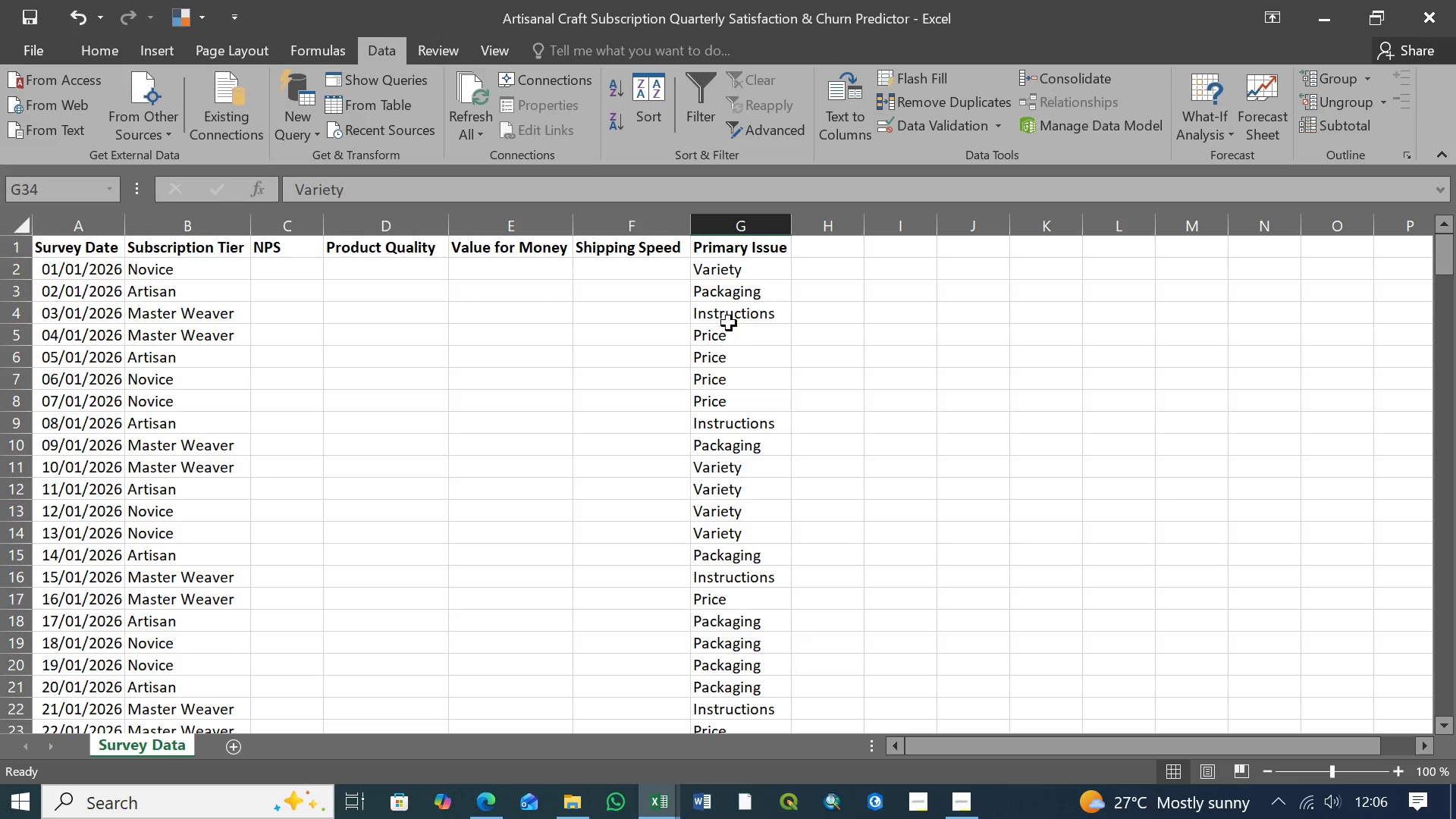 
scroll: coordinate [746, 366], scroll_direction: down, amount: 9.0
 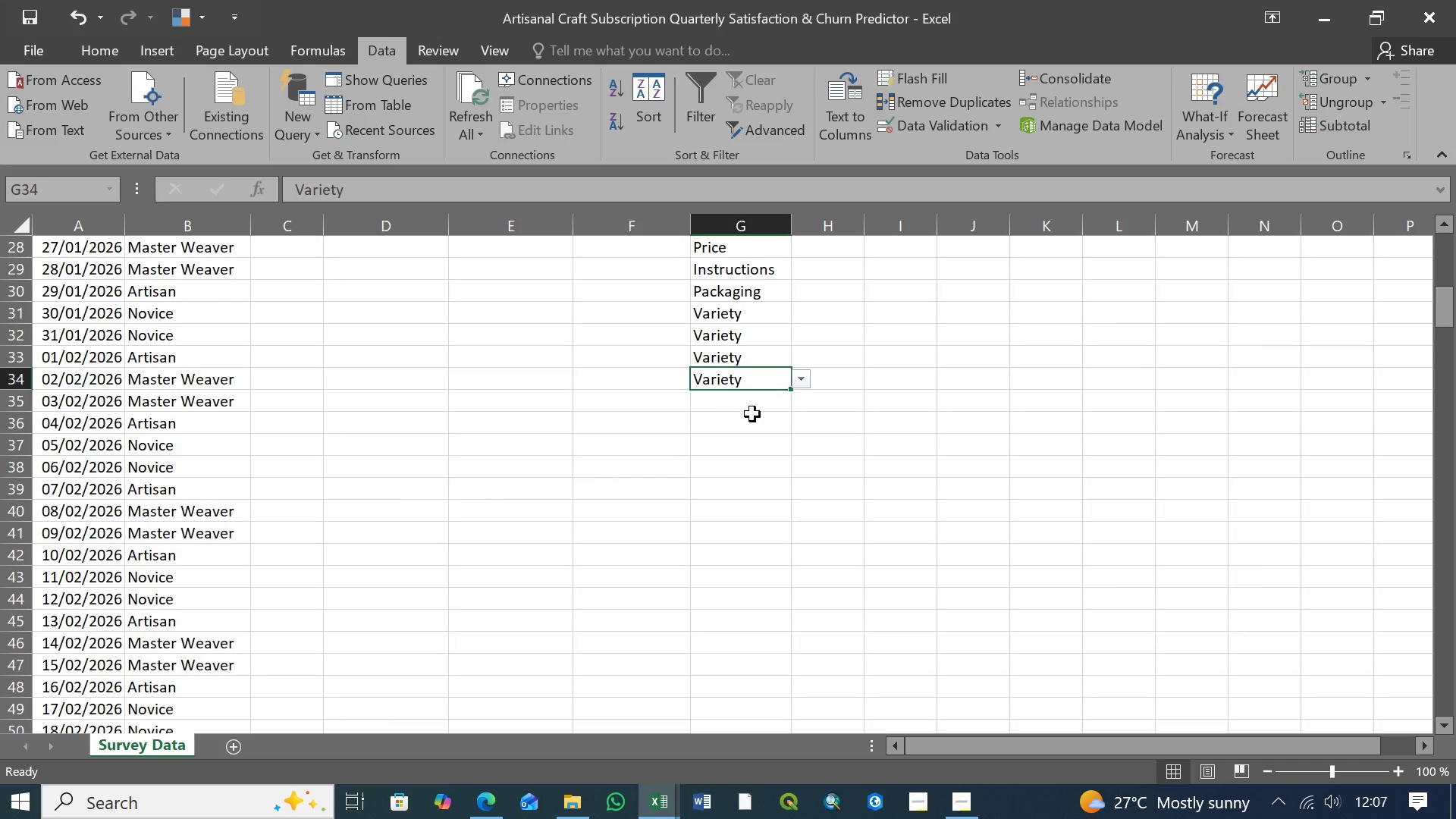 
left_click([757, 407])
 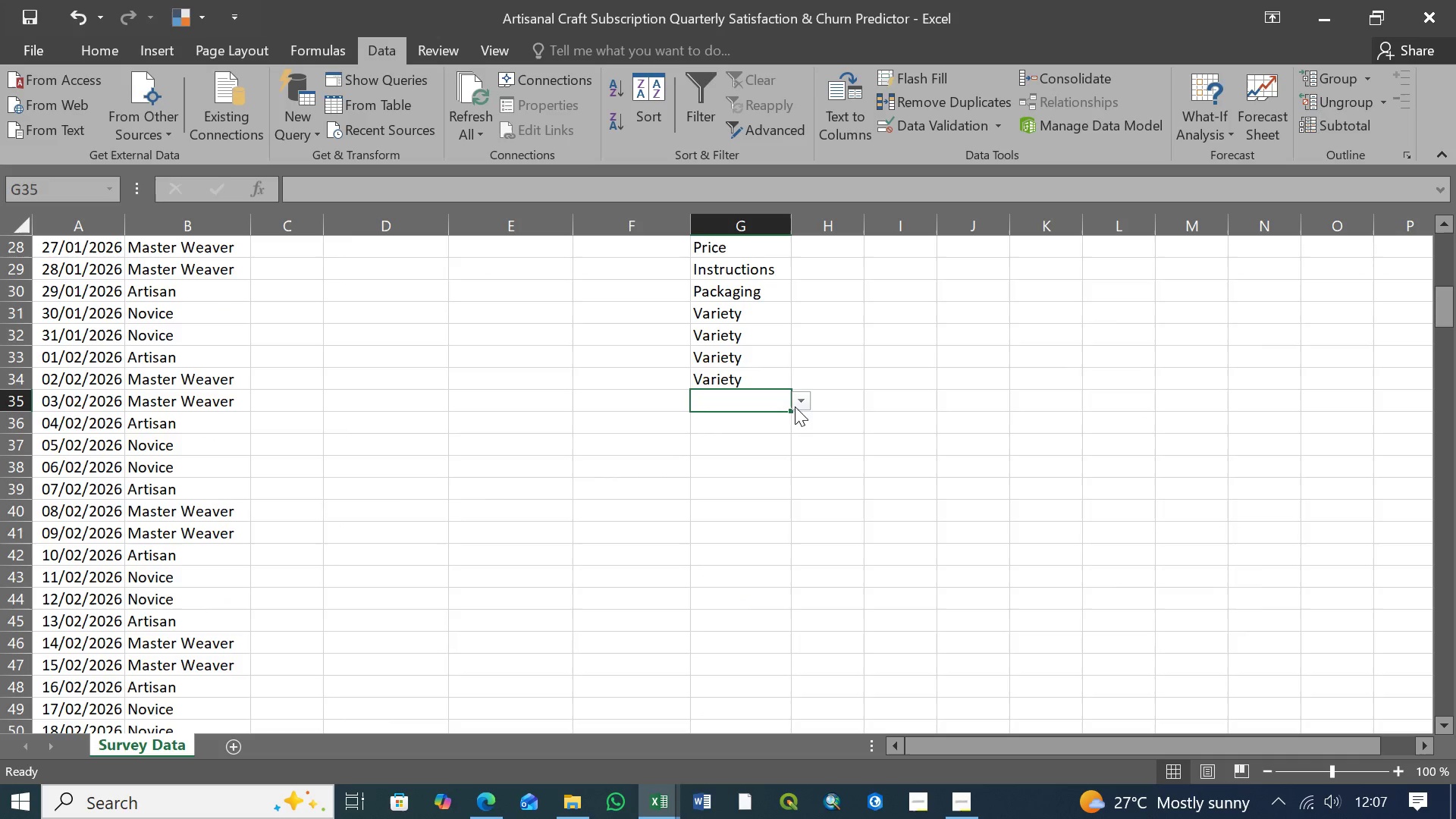 
mouse_move([778, 411])
 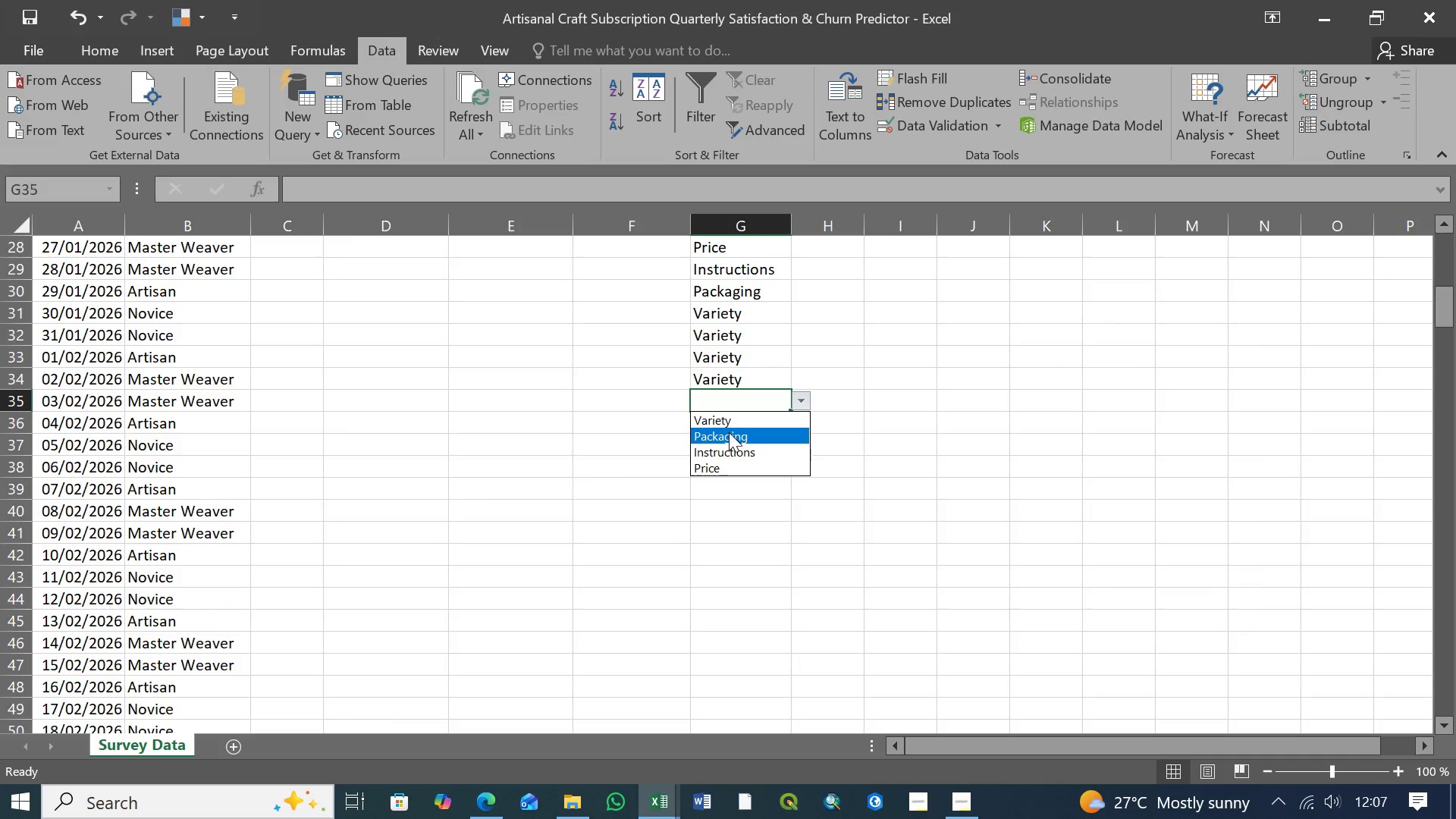 
left_click([735, 433])
 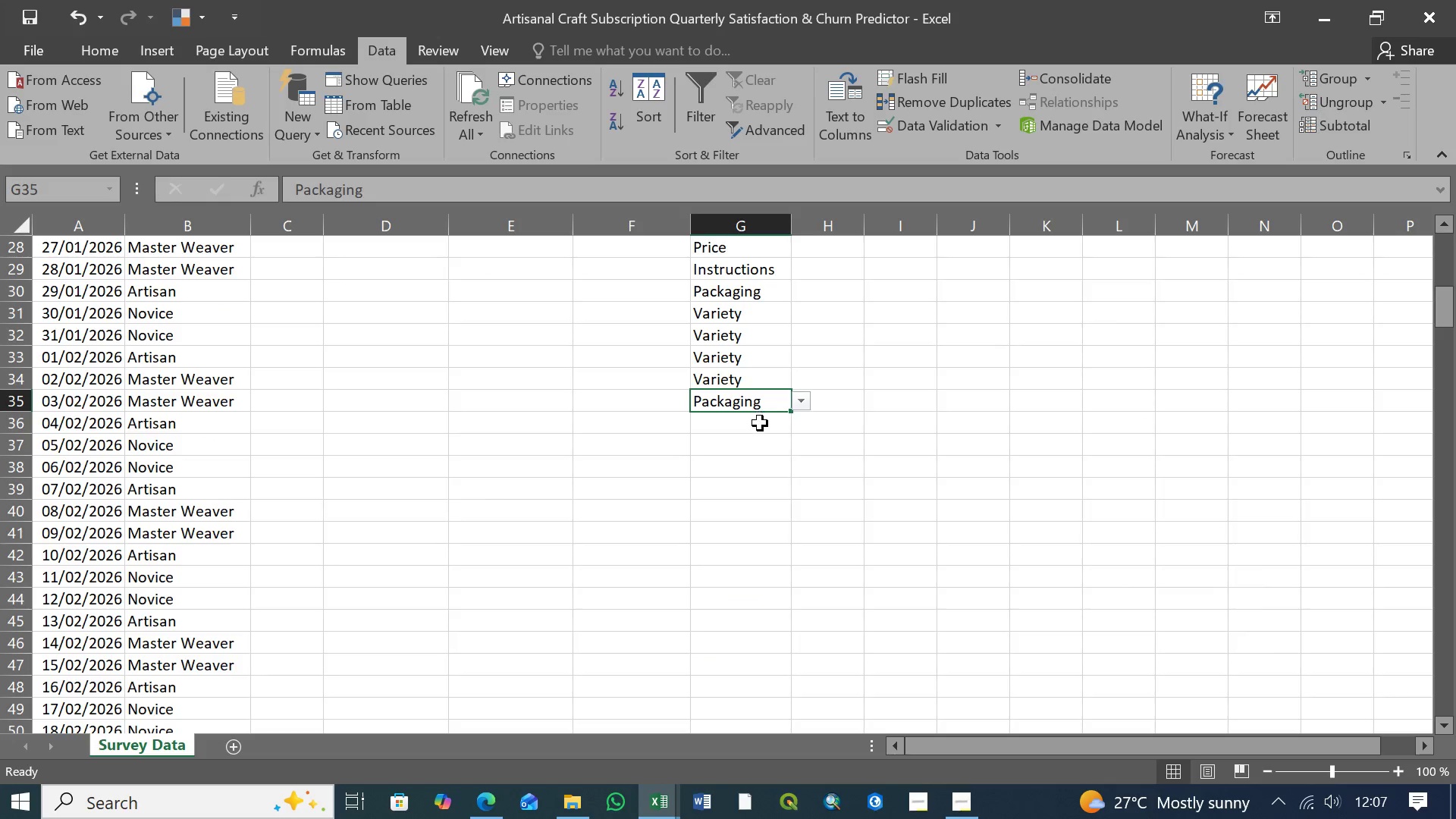 
left_click([760, 424])
 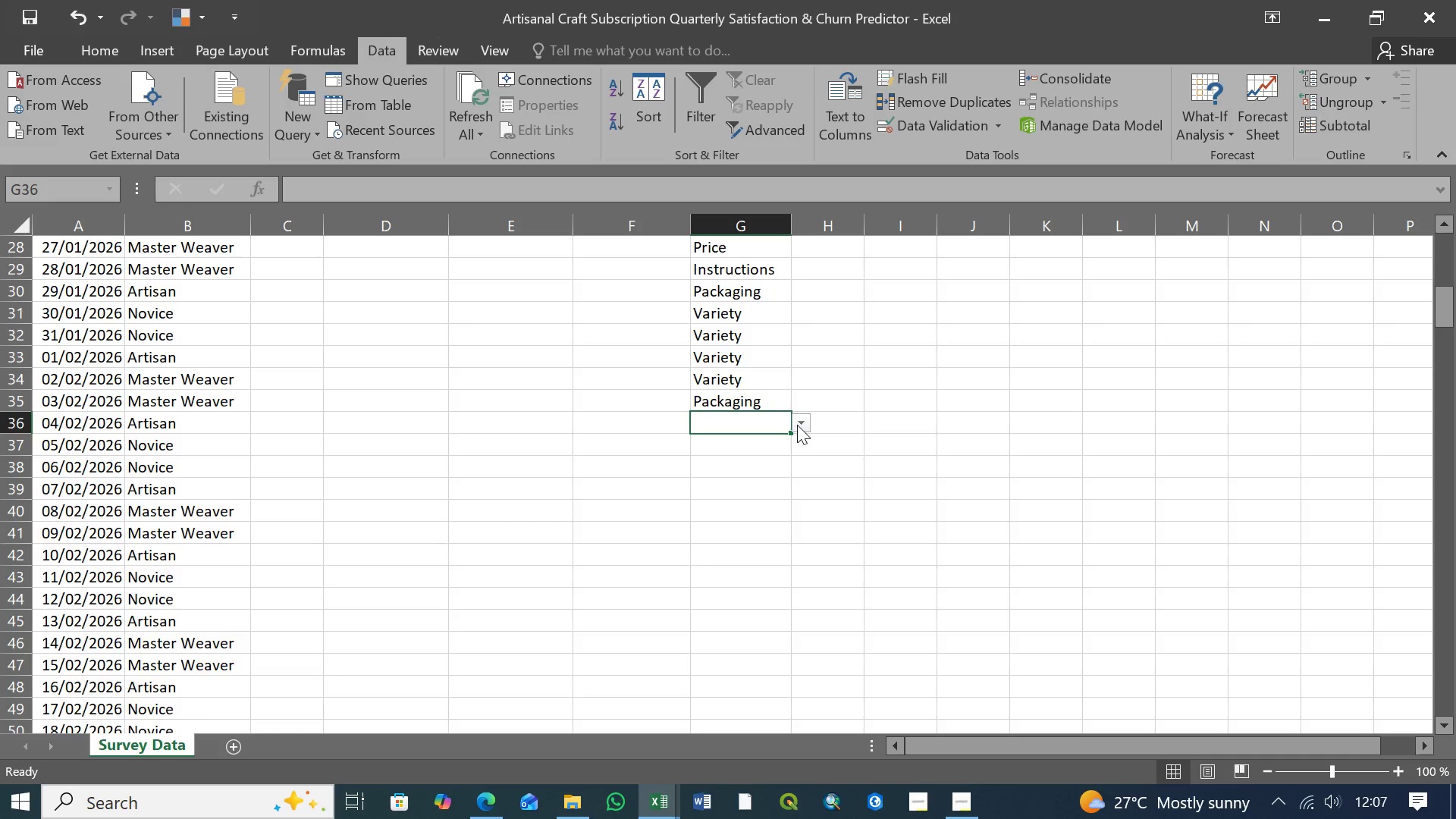 
left_click([797, 425])
 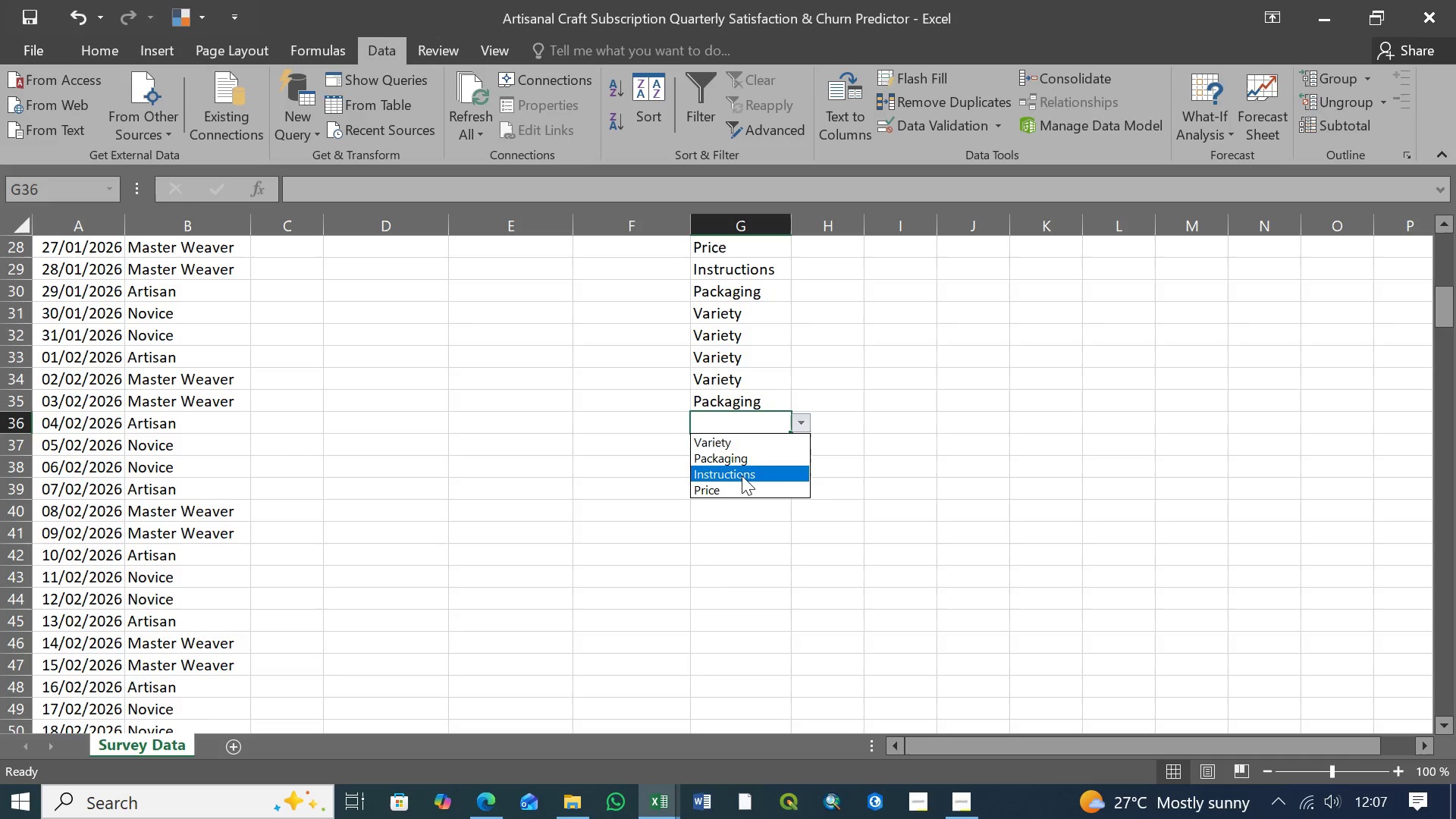 
left_click([742, 476])
 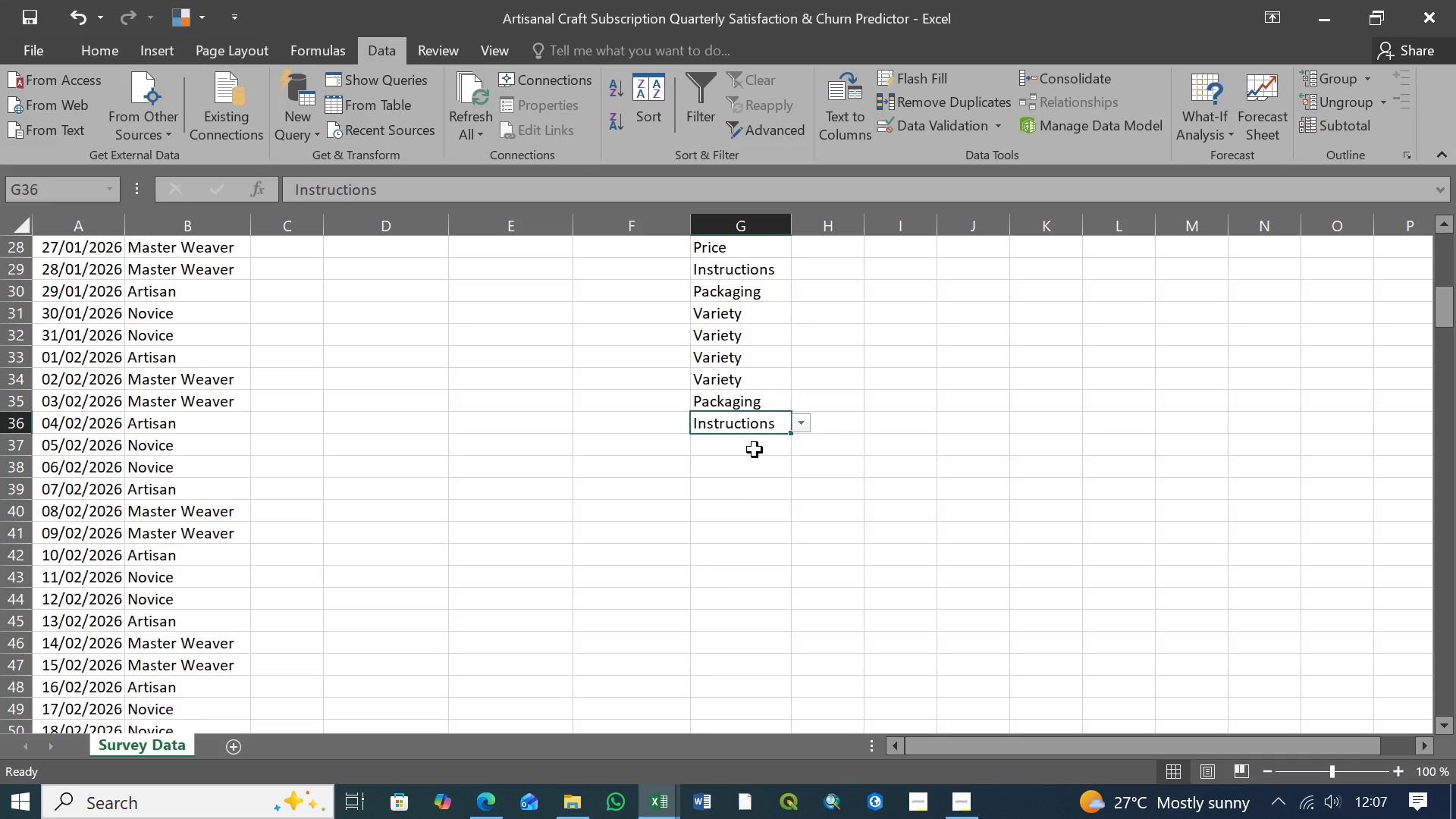 
left_click([755, 450])
 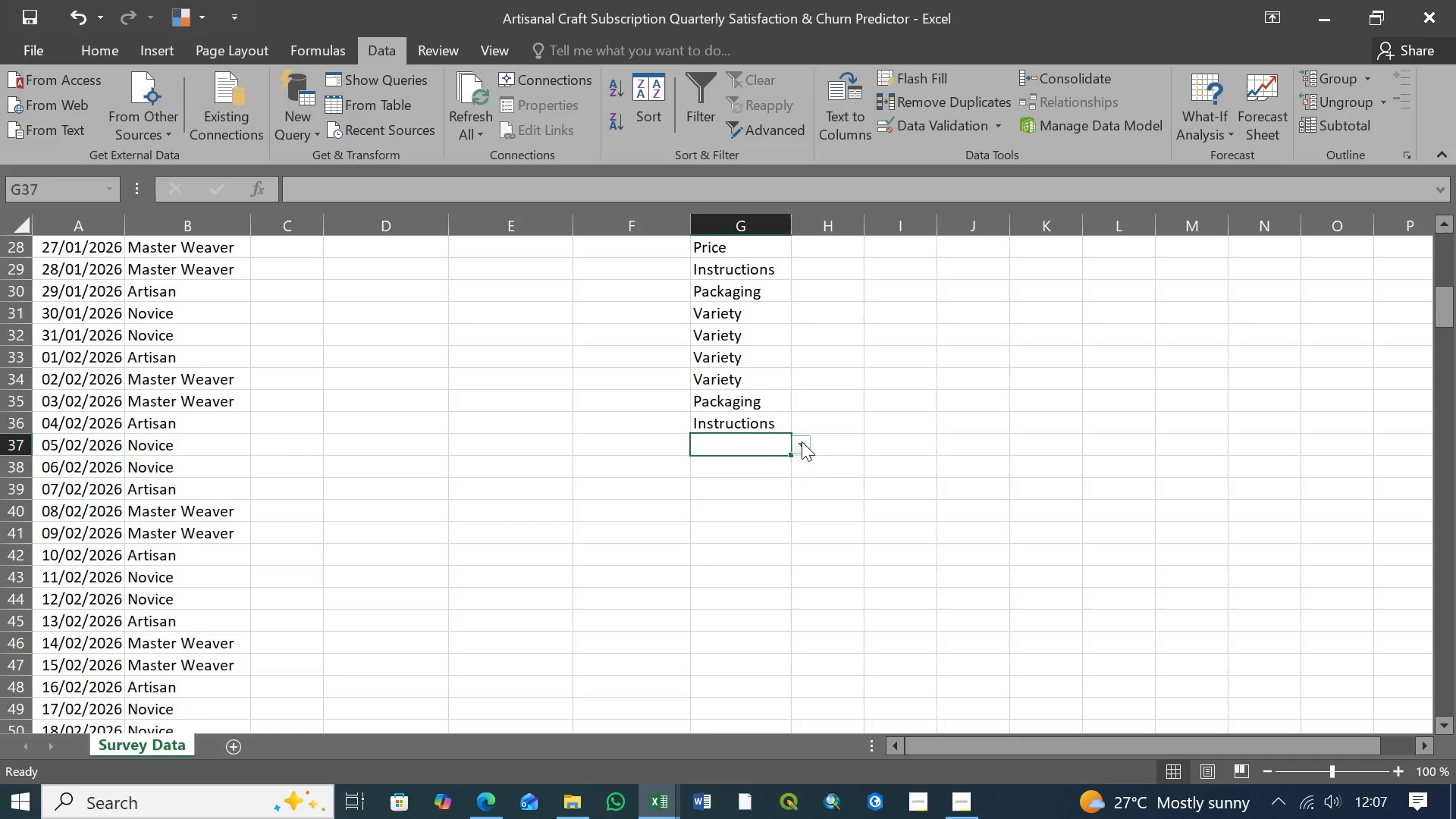 
left_click([802, 441])
 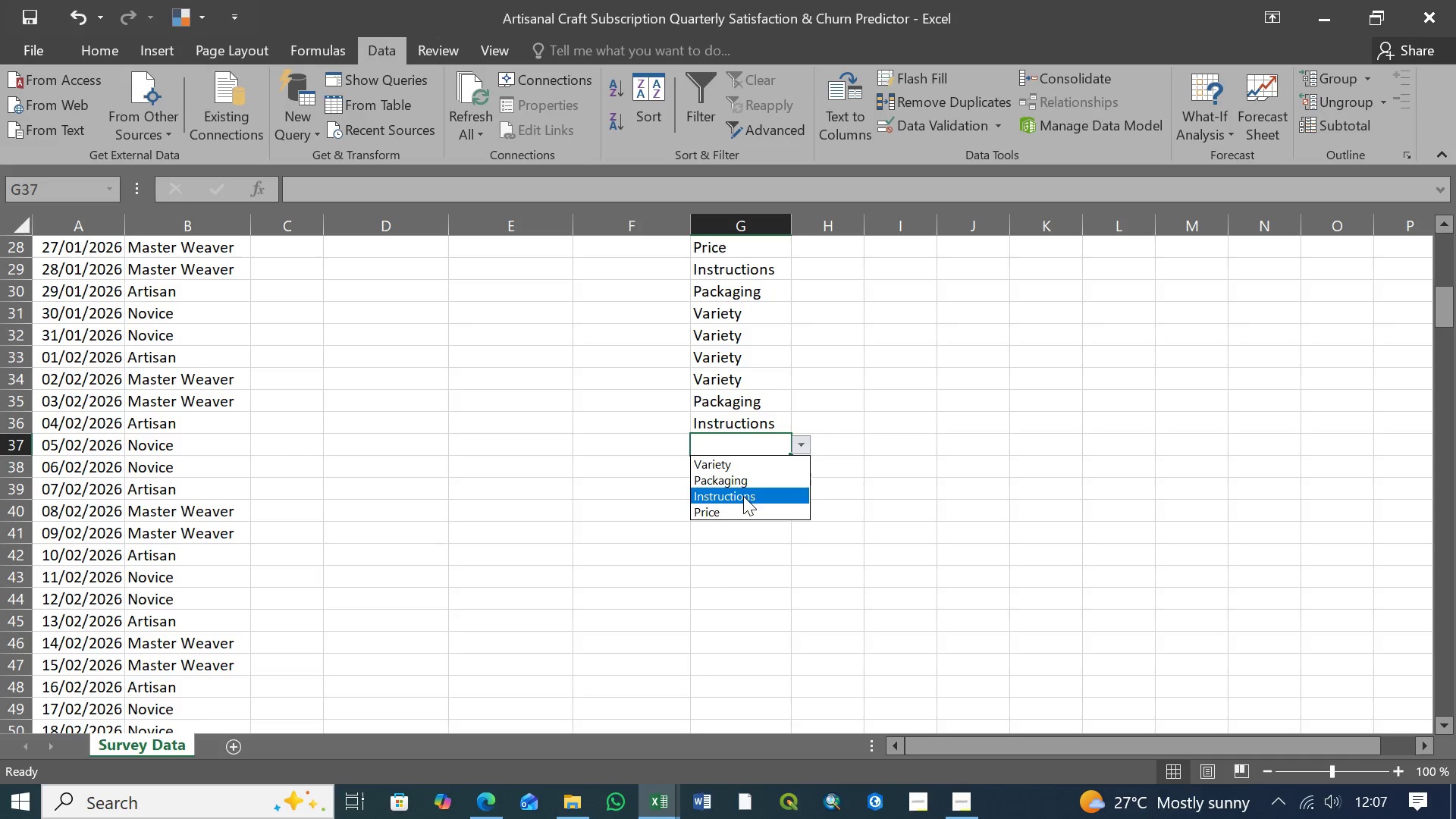 
left_click([730, 510])
 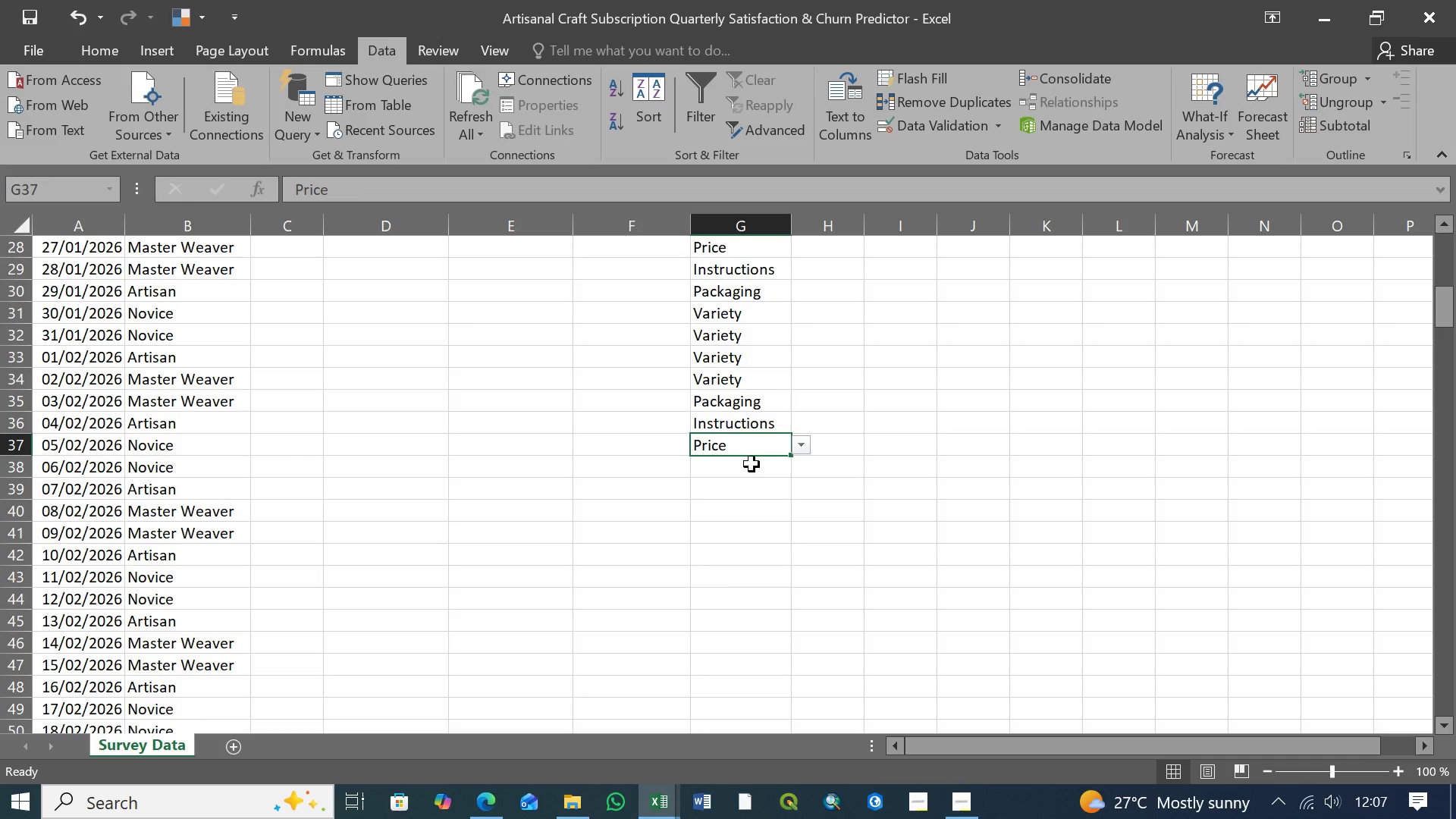 
left_click([751, 472])
 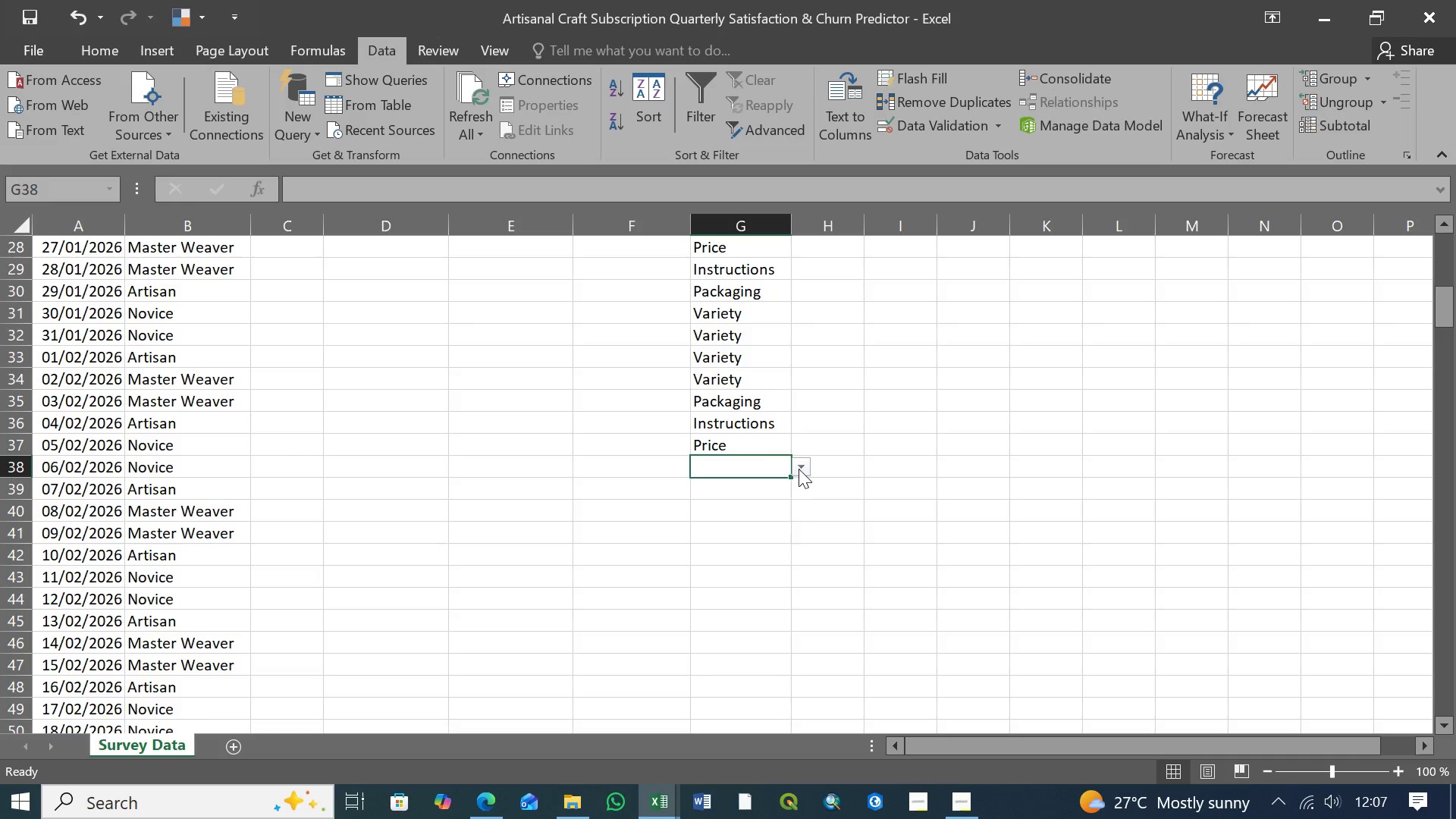 
left_click([799, 469])
 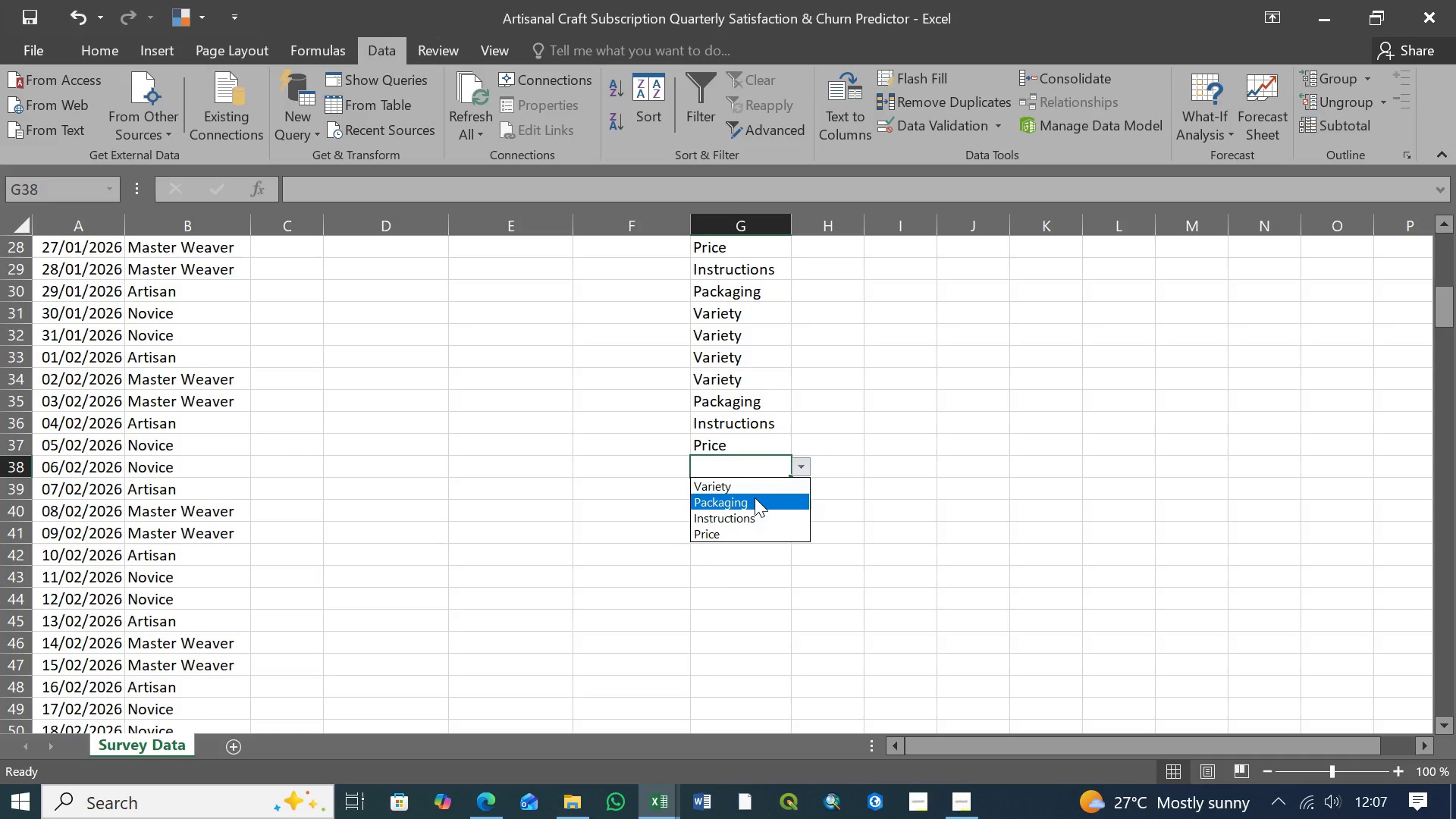 
wait(12.64)
 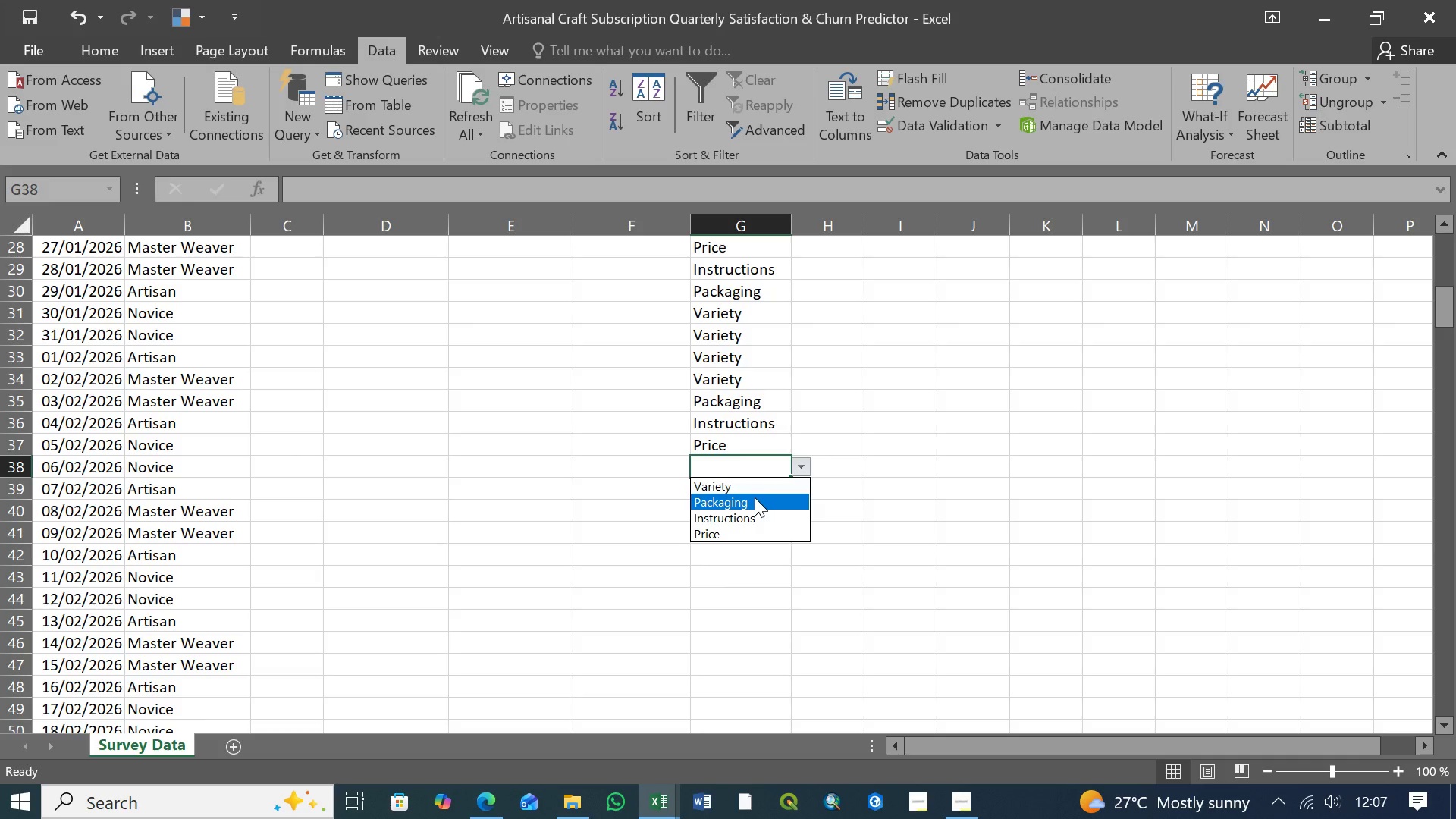 
left_click([755, 514])
 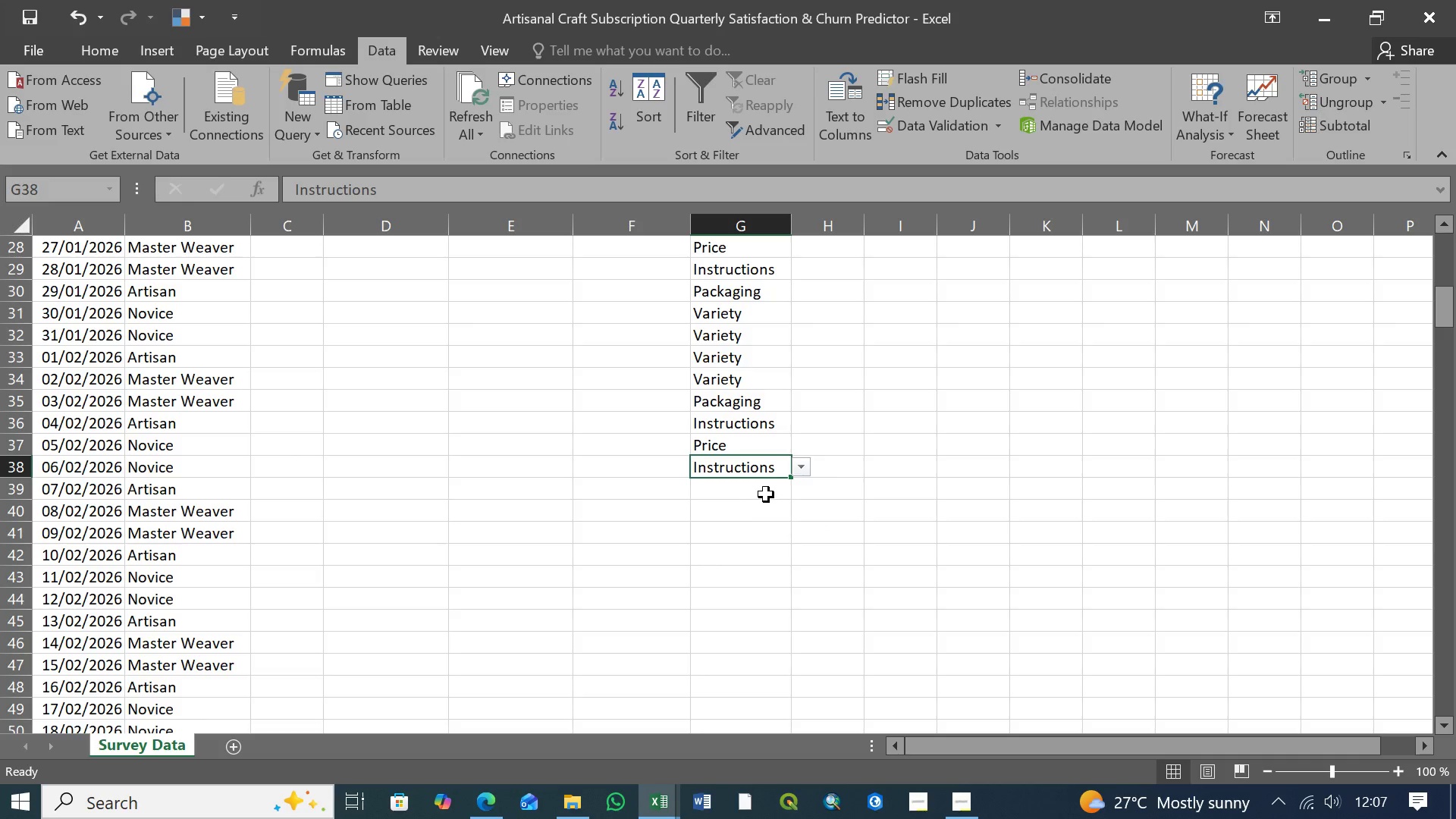 
left_click([766, 493])
 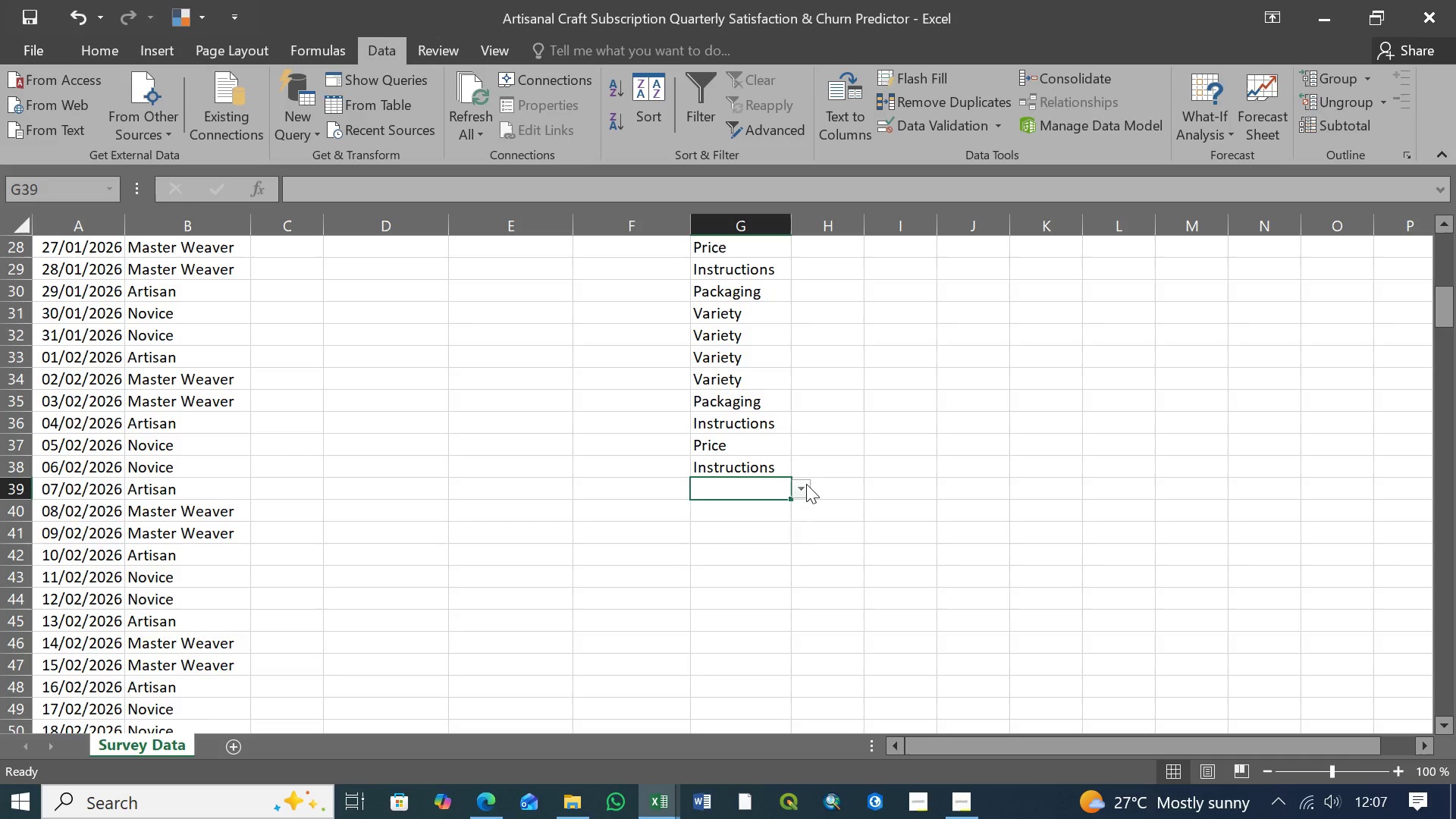 
left_click([806, 484])
 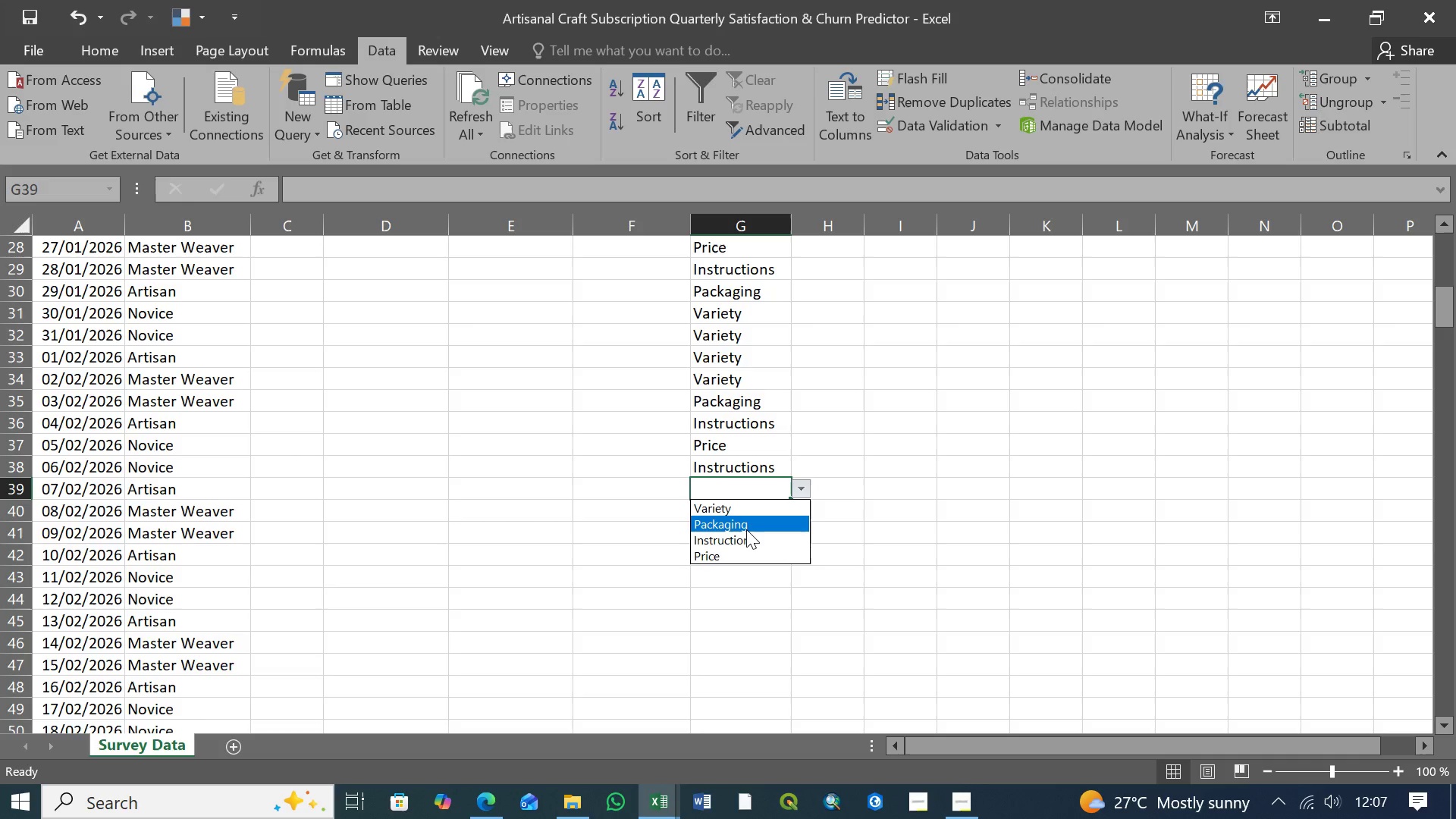 
left_click([745, 529])
 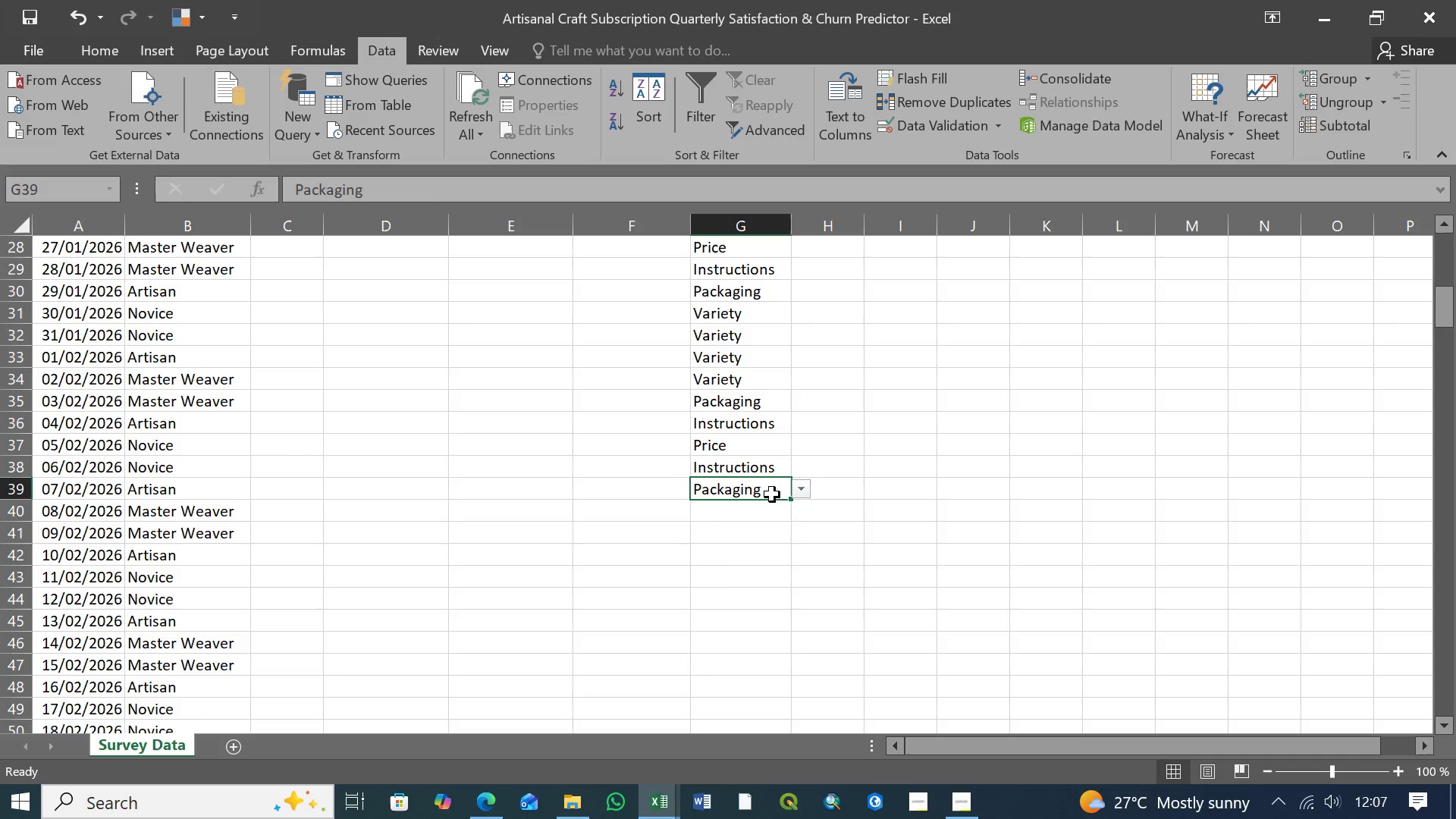 
left_click([775, 507])
 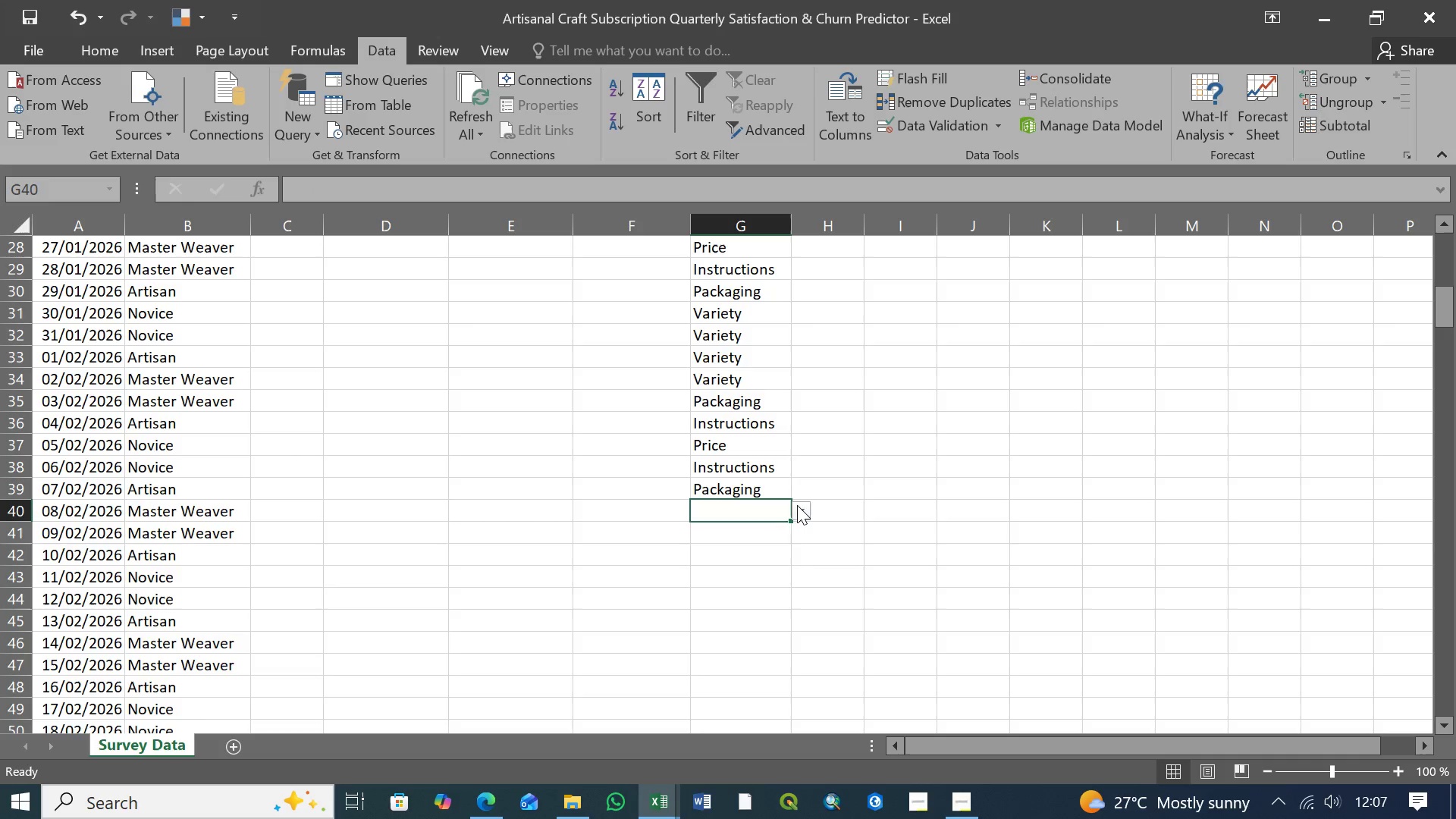 
left_click([797, 506])
 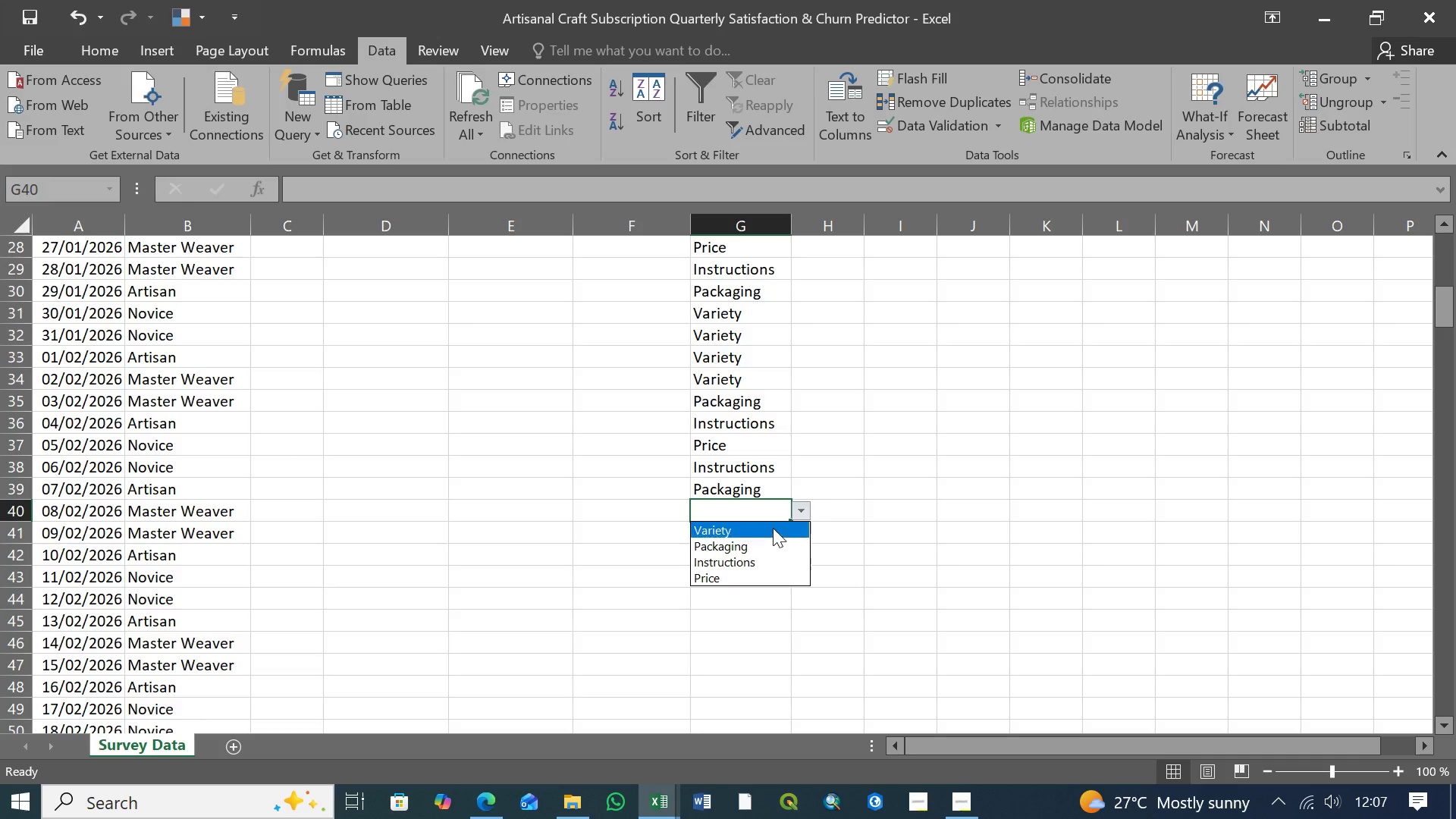 
left_click([764, 546])
 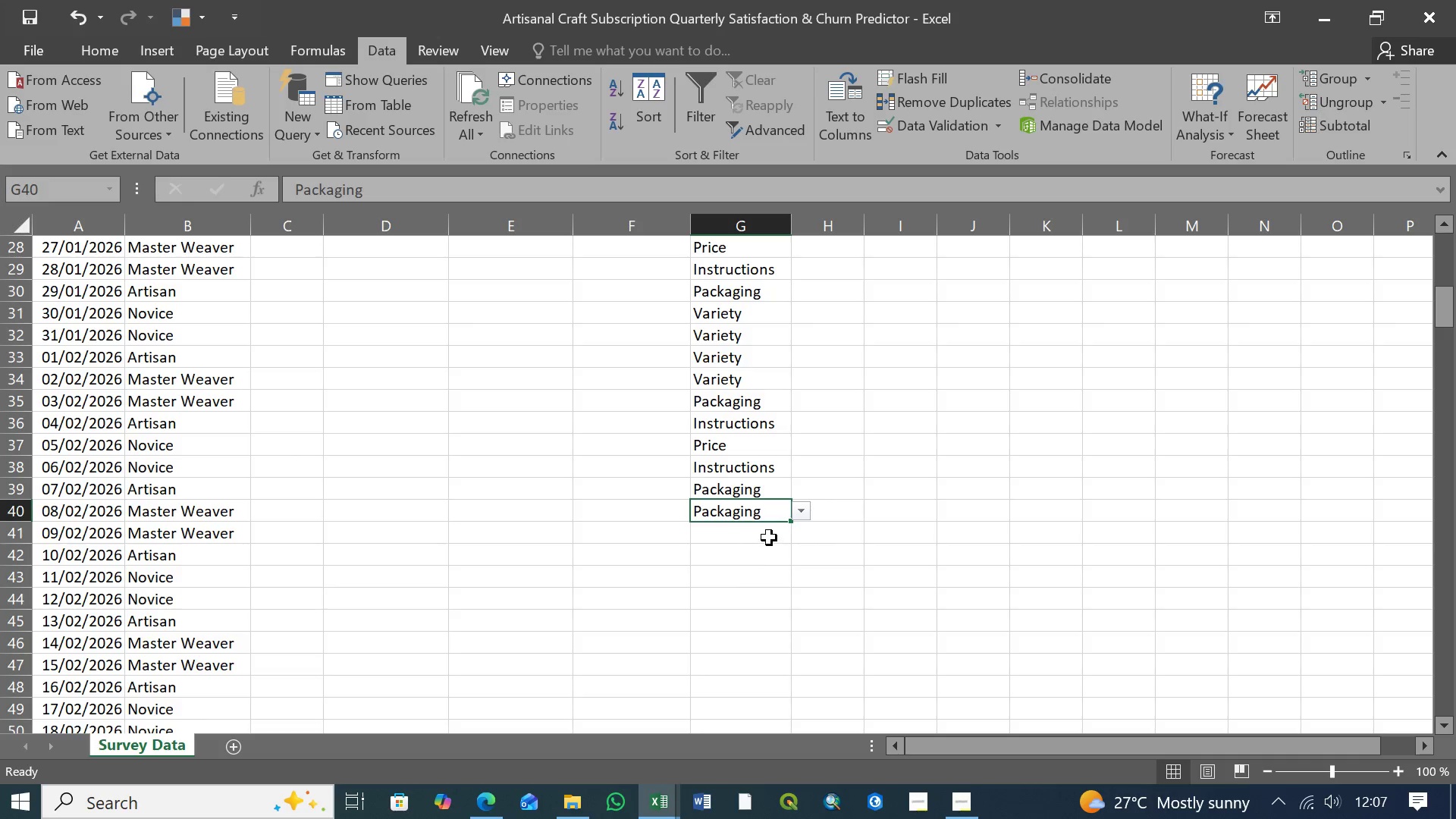 
left_click([769, 537])
 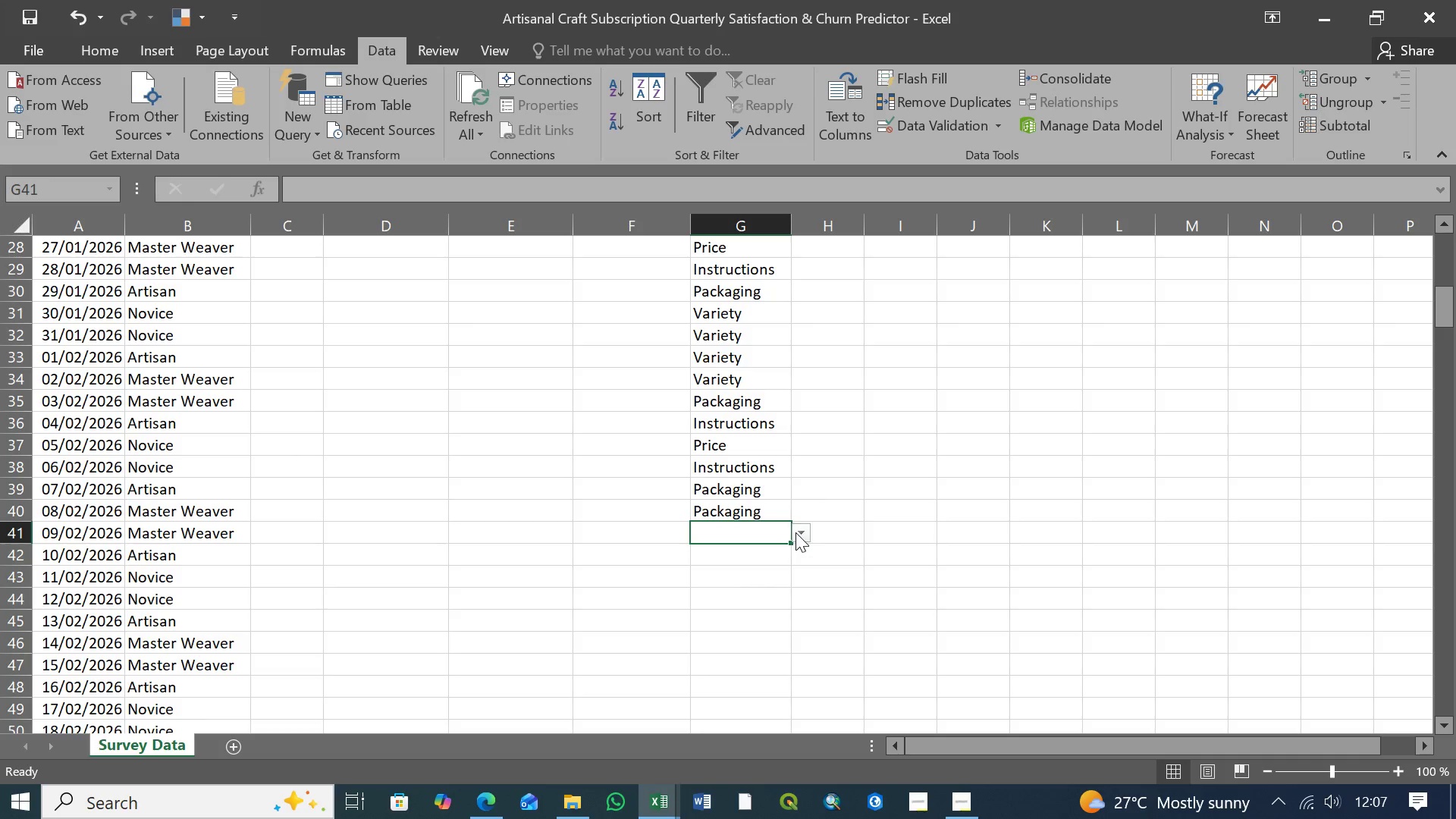 
left_click([796, 532])
 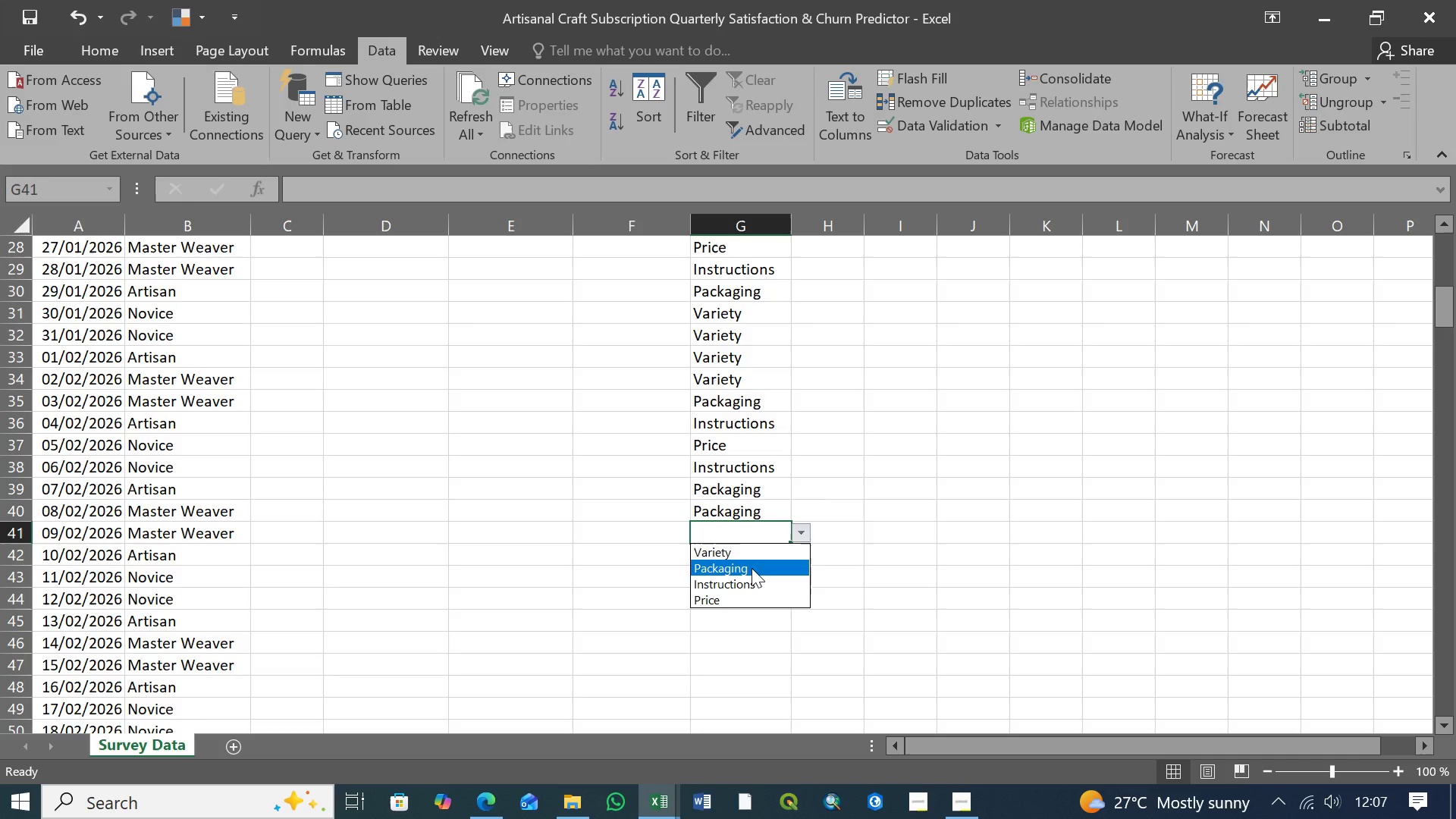 
left_click([752, 568])
 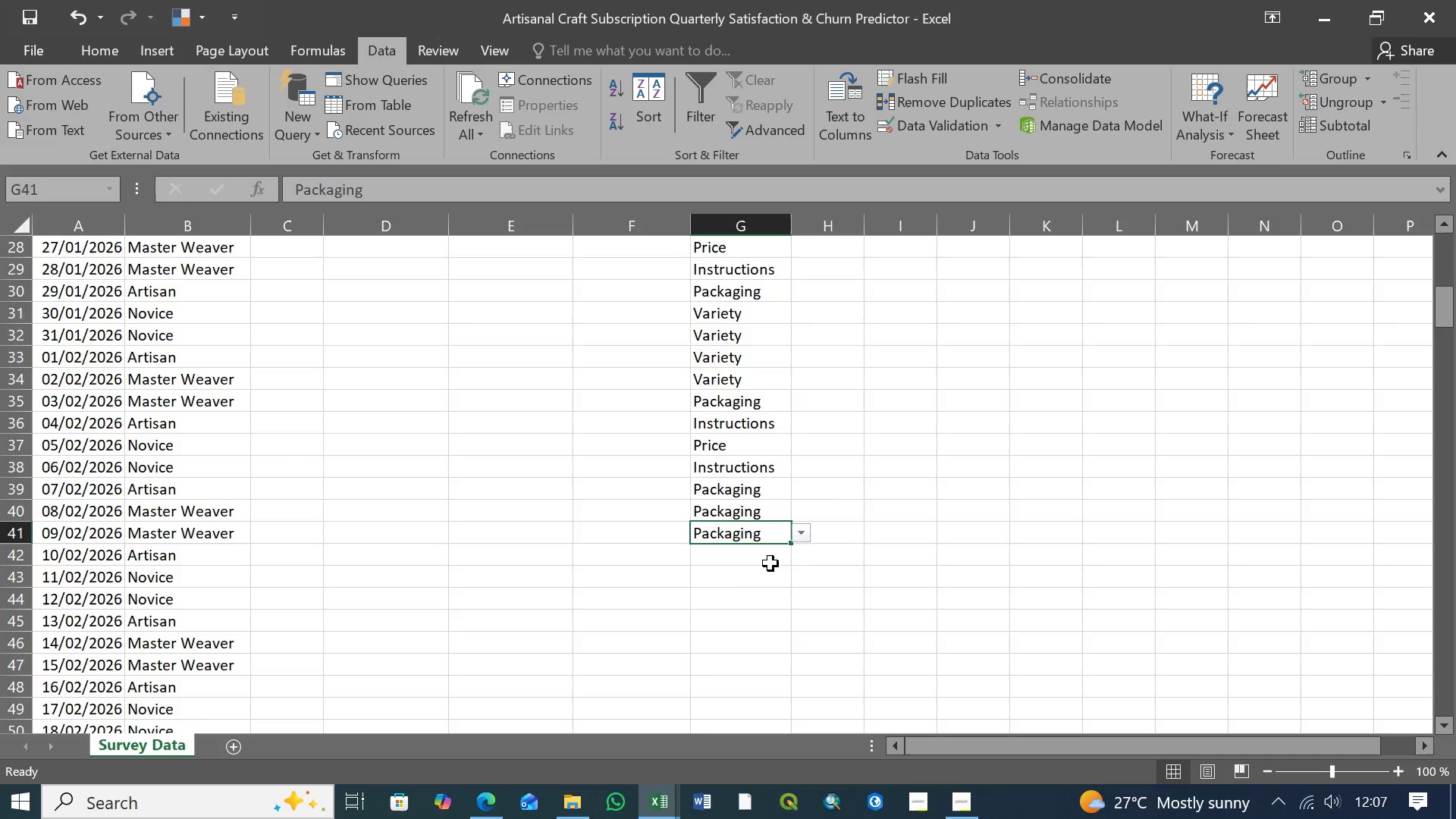 
left_click([776, 558])
 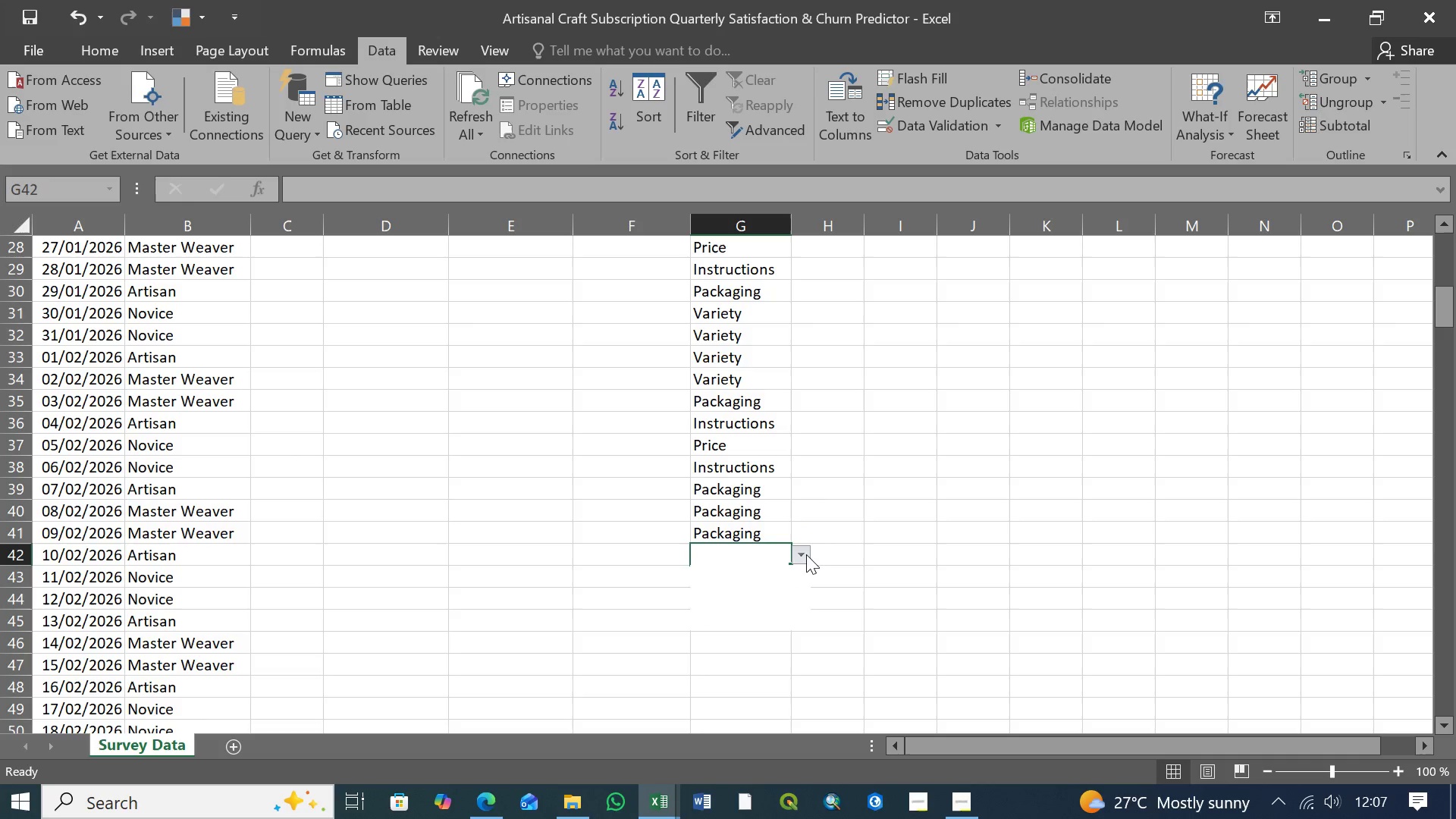 
double_click([806, 554])
 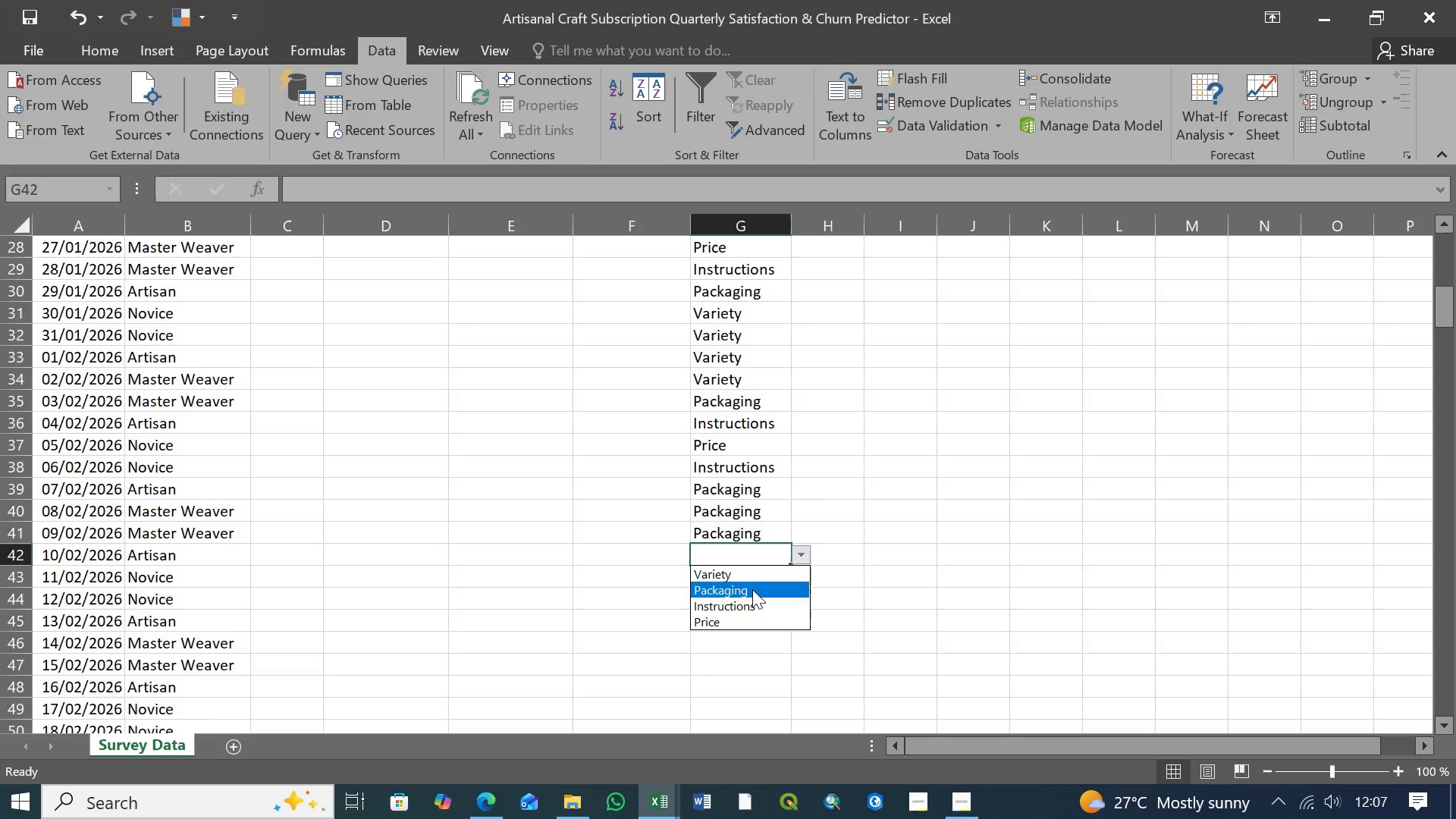 
left_click([752, 589])
 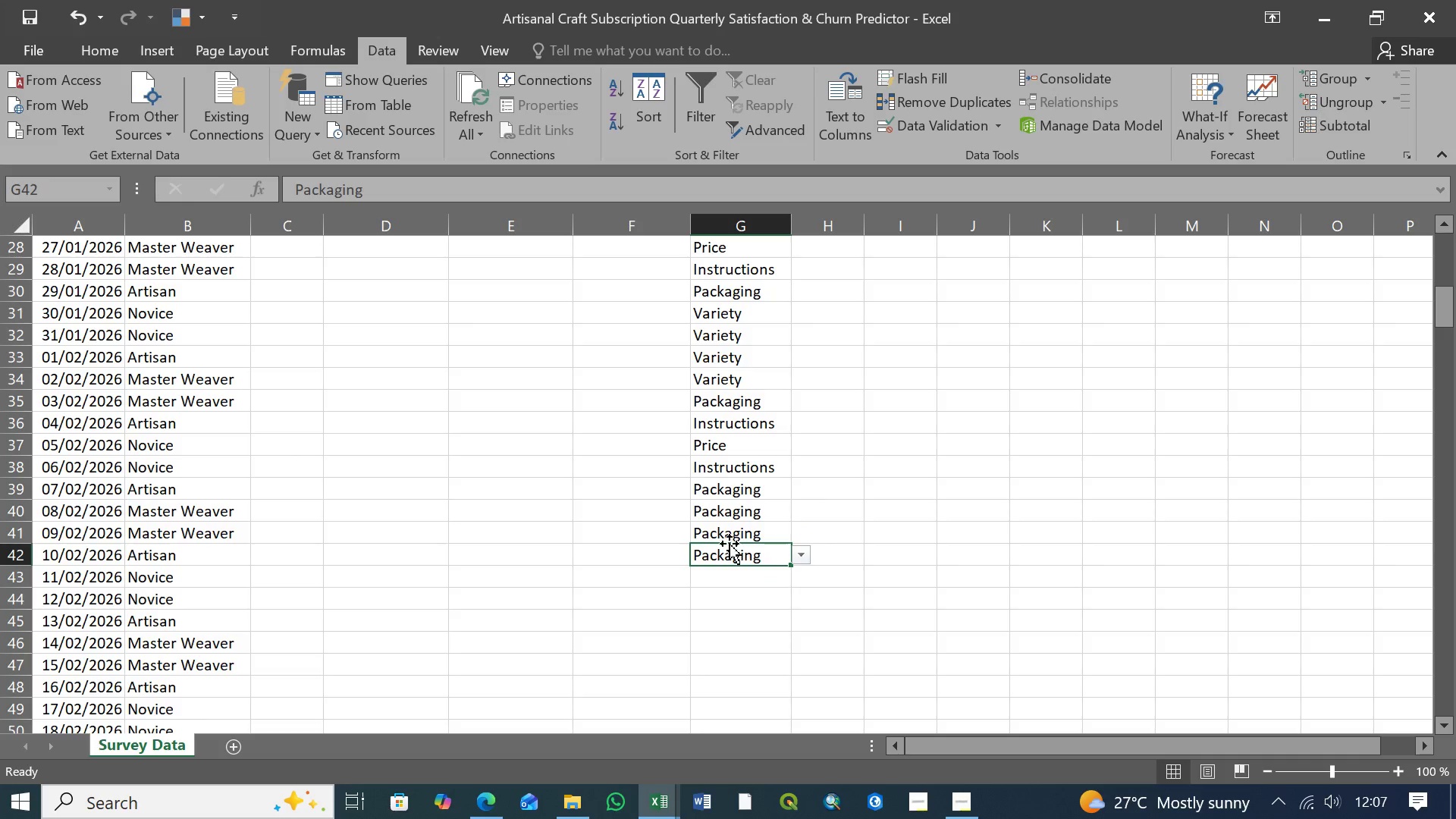 
scroll: coordinate [726, 527], scroll_direction: up, amount: 19.0
 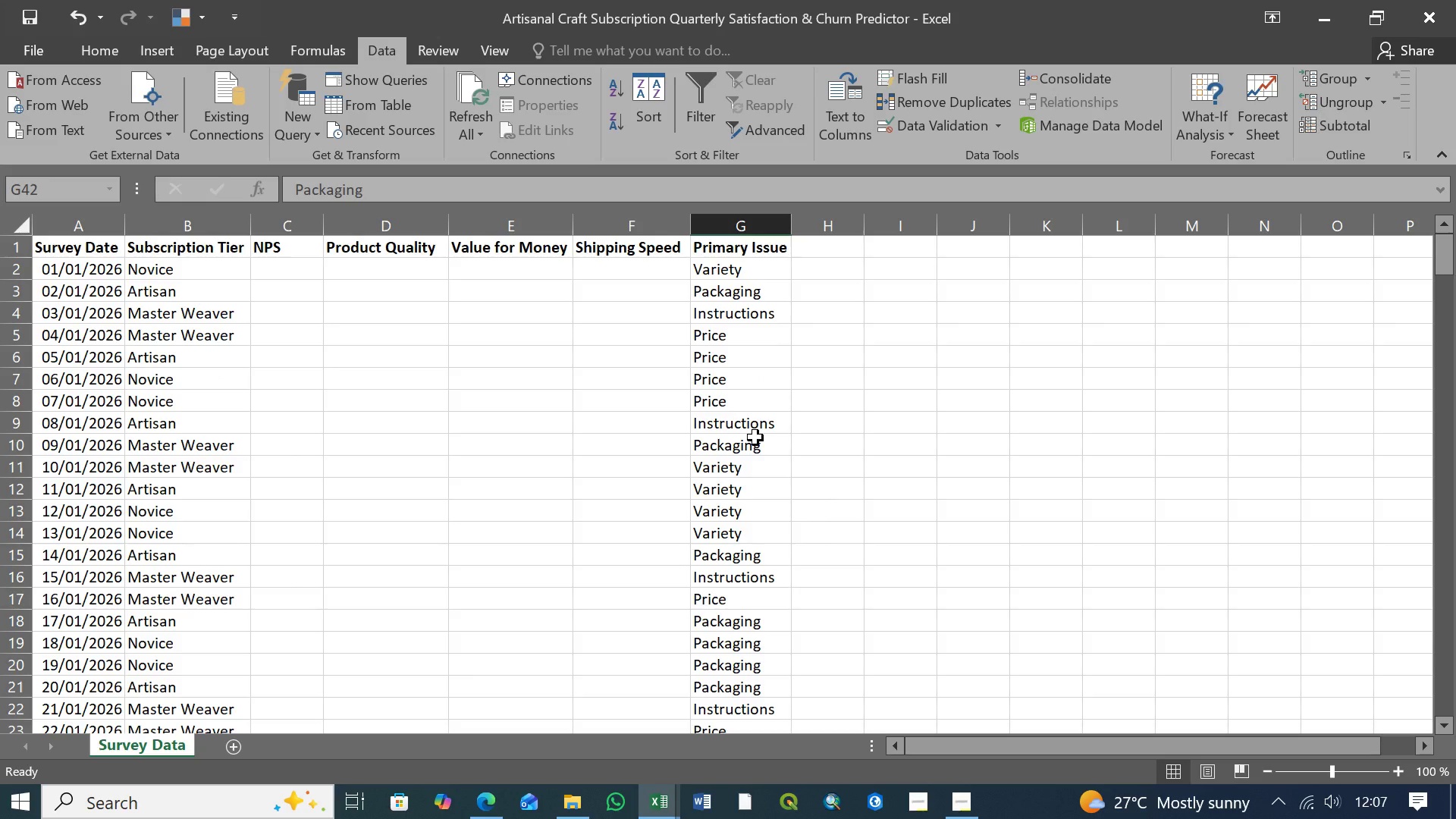 
scroll: coordinate [752, 433], scroll_direction: down, amount: 12.0
 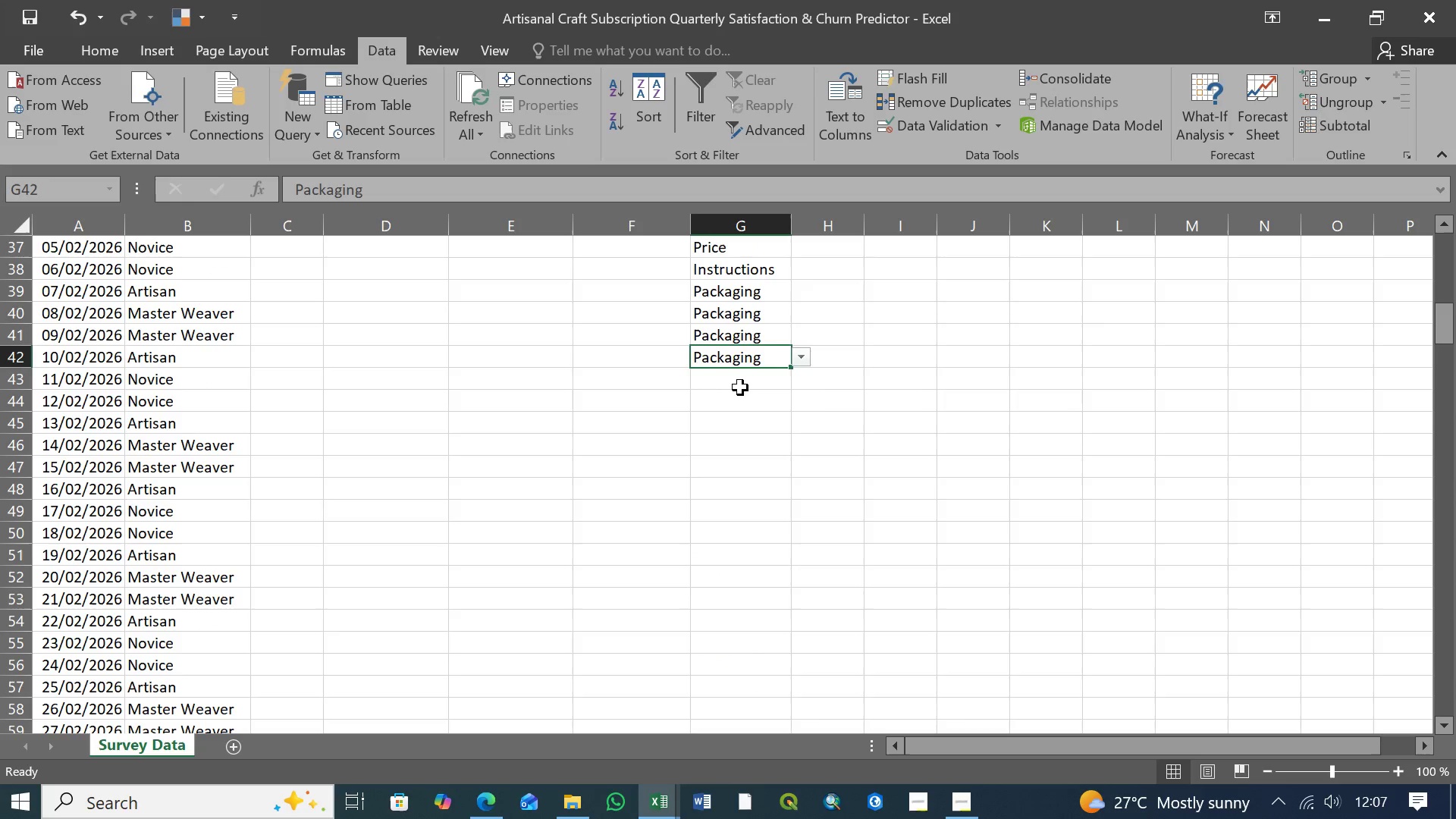 
left_click([745, 381])
 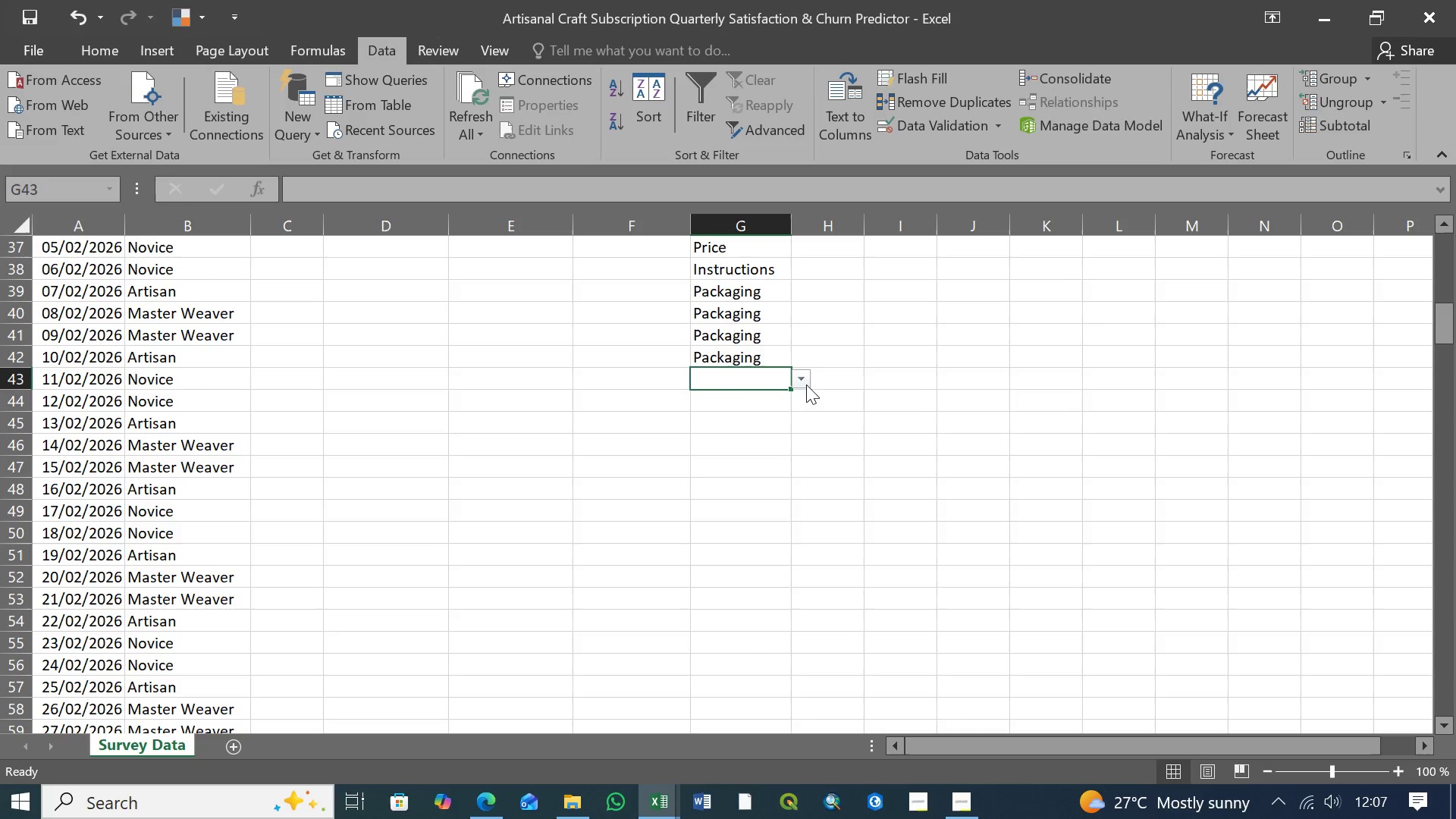 
left_click([805, 383])
 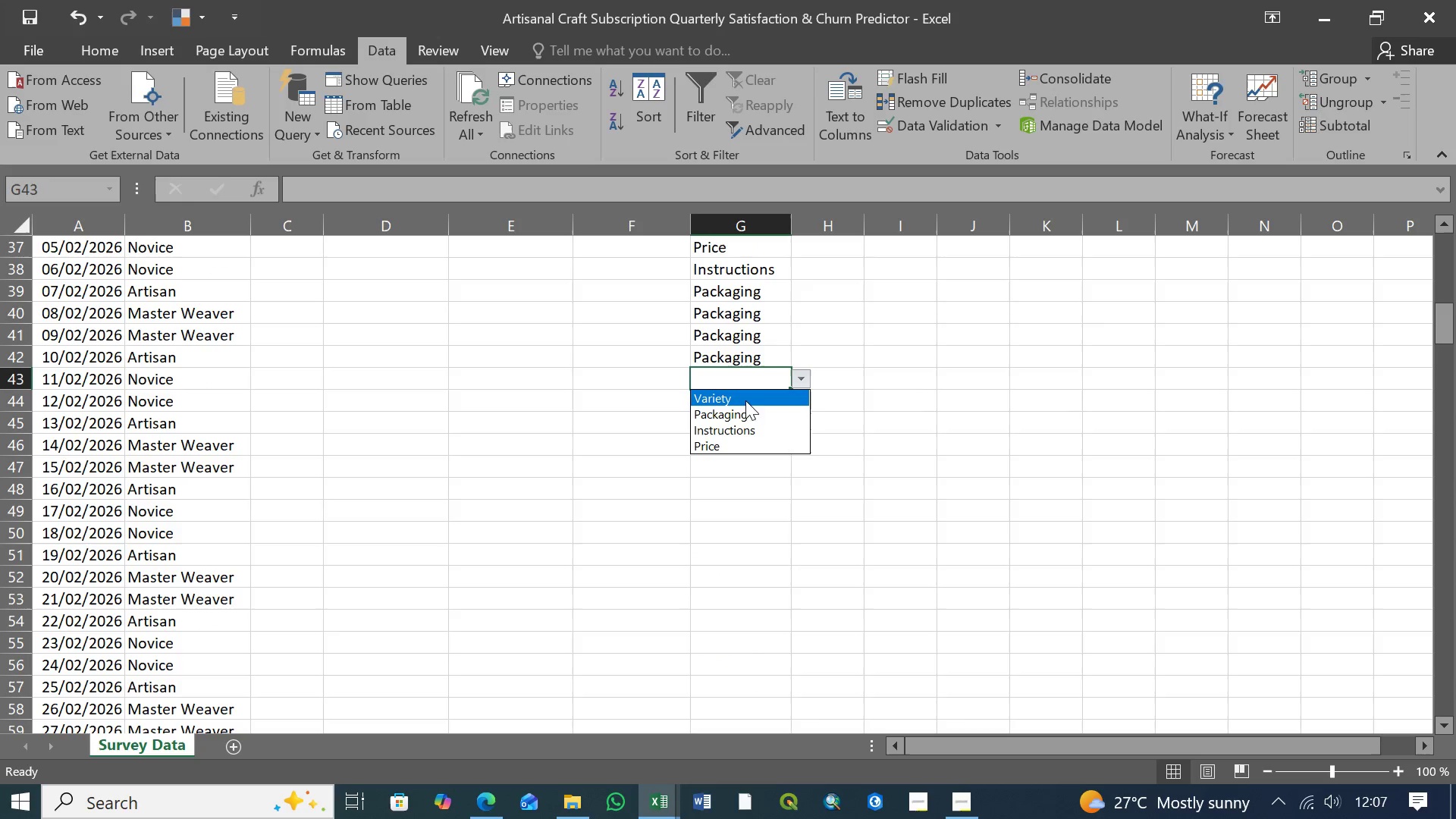 
left_click([742, 399])
 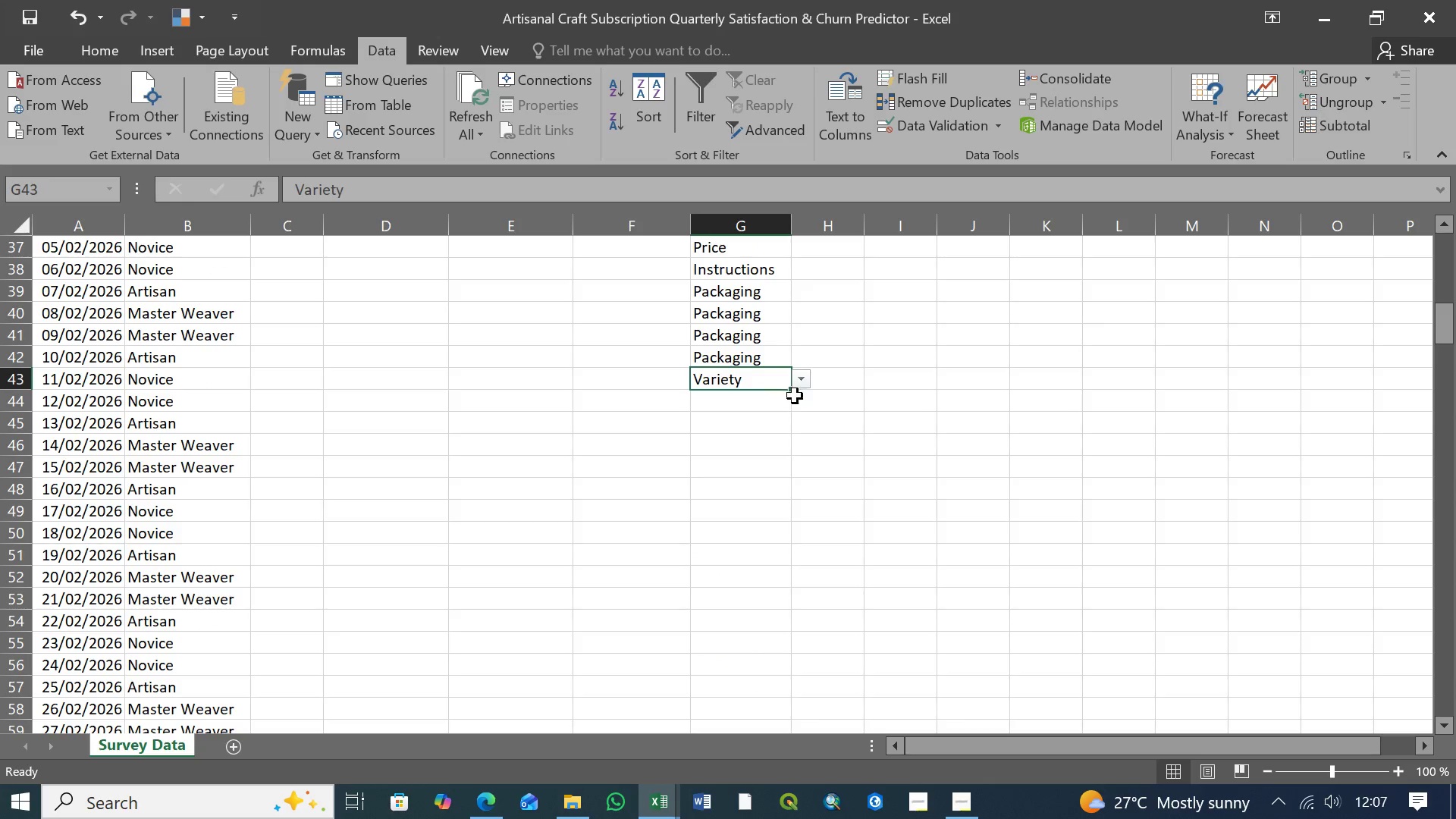 
left_click([775, 404])
 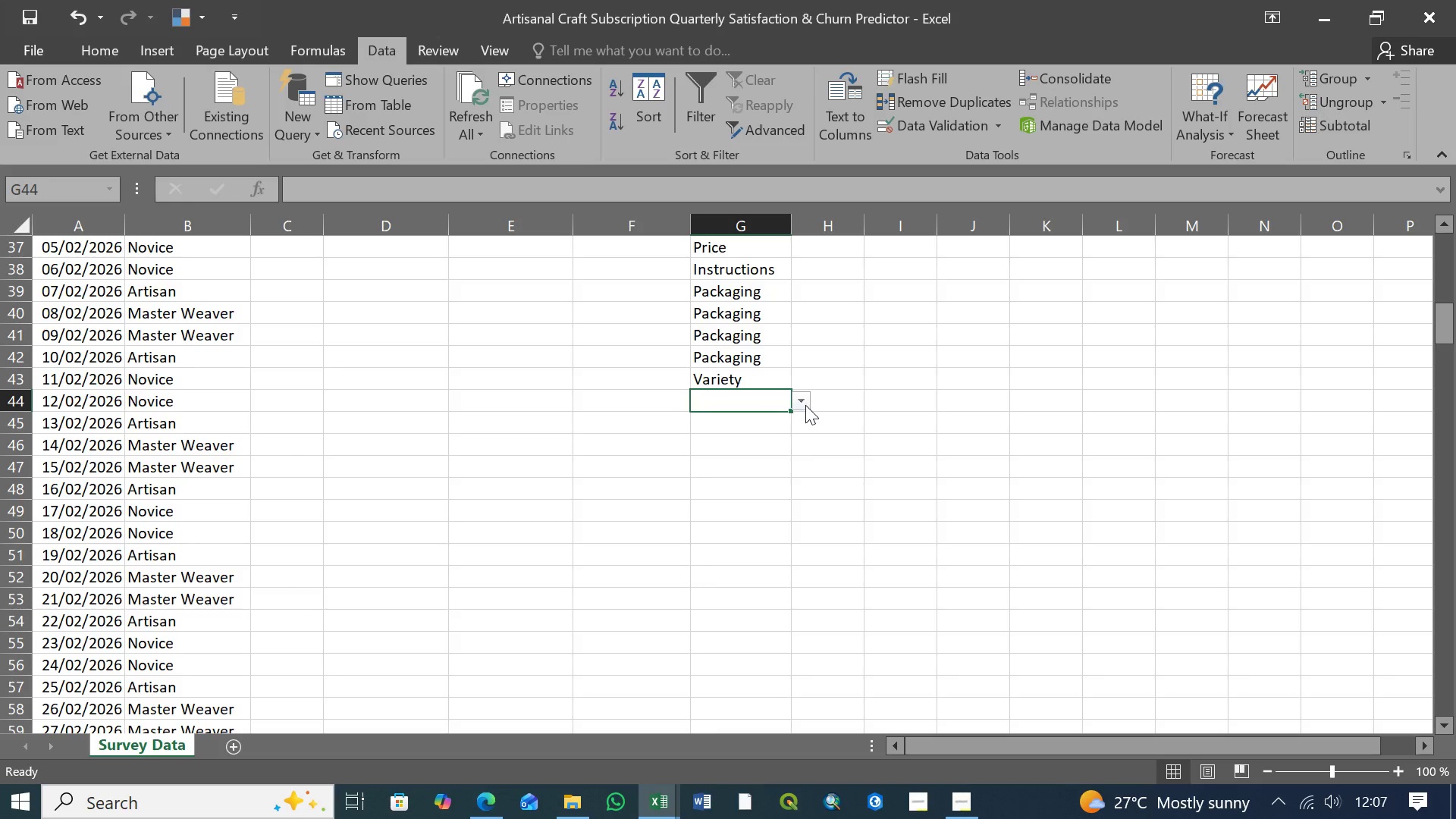 
double_click([805, 405])
 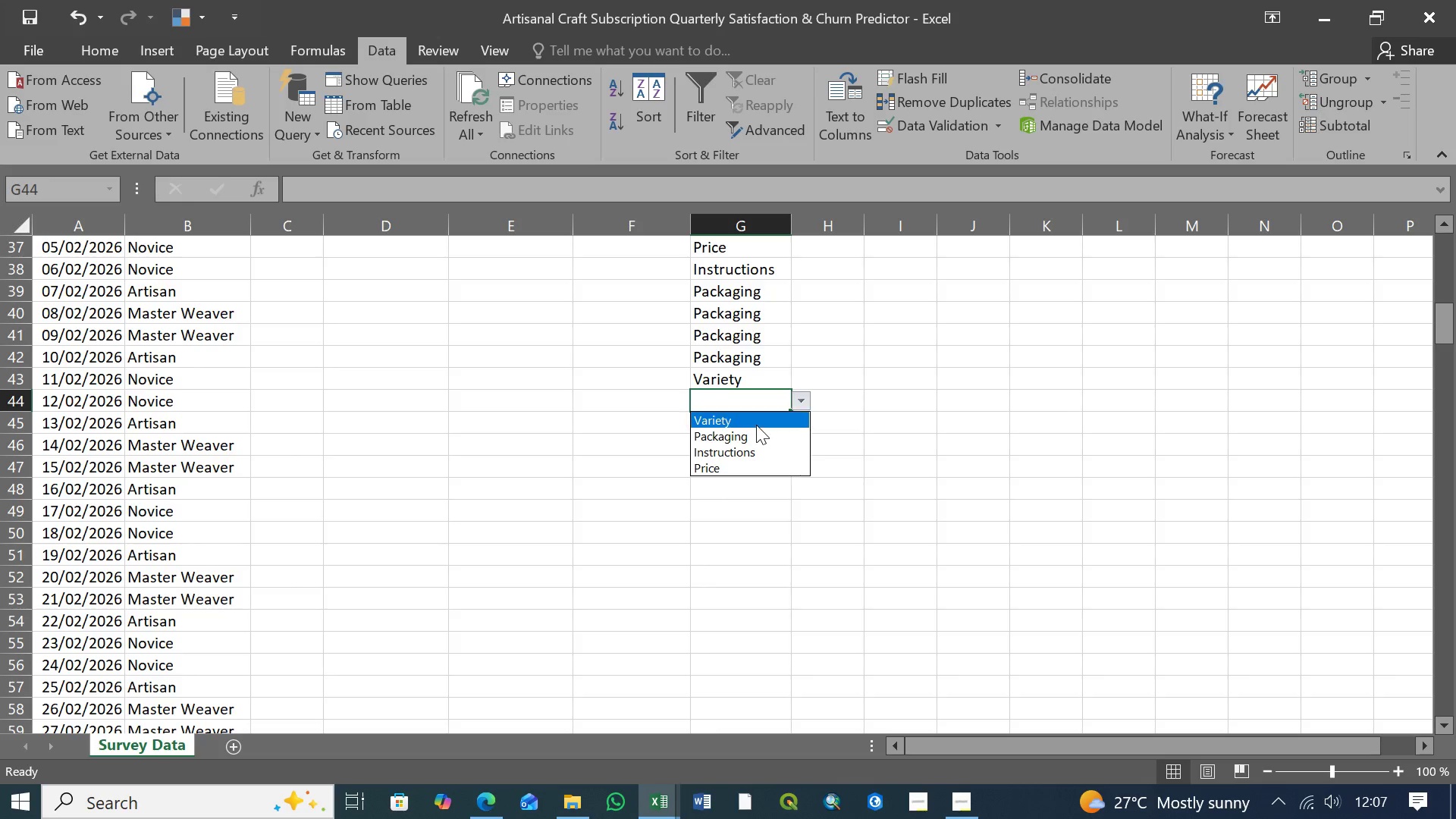 
left_click([756, 425])
 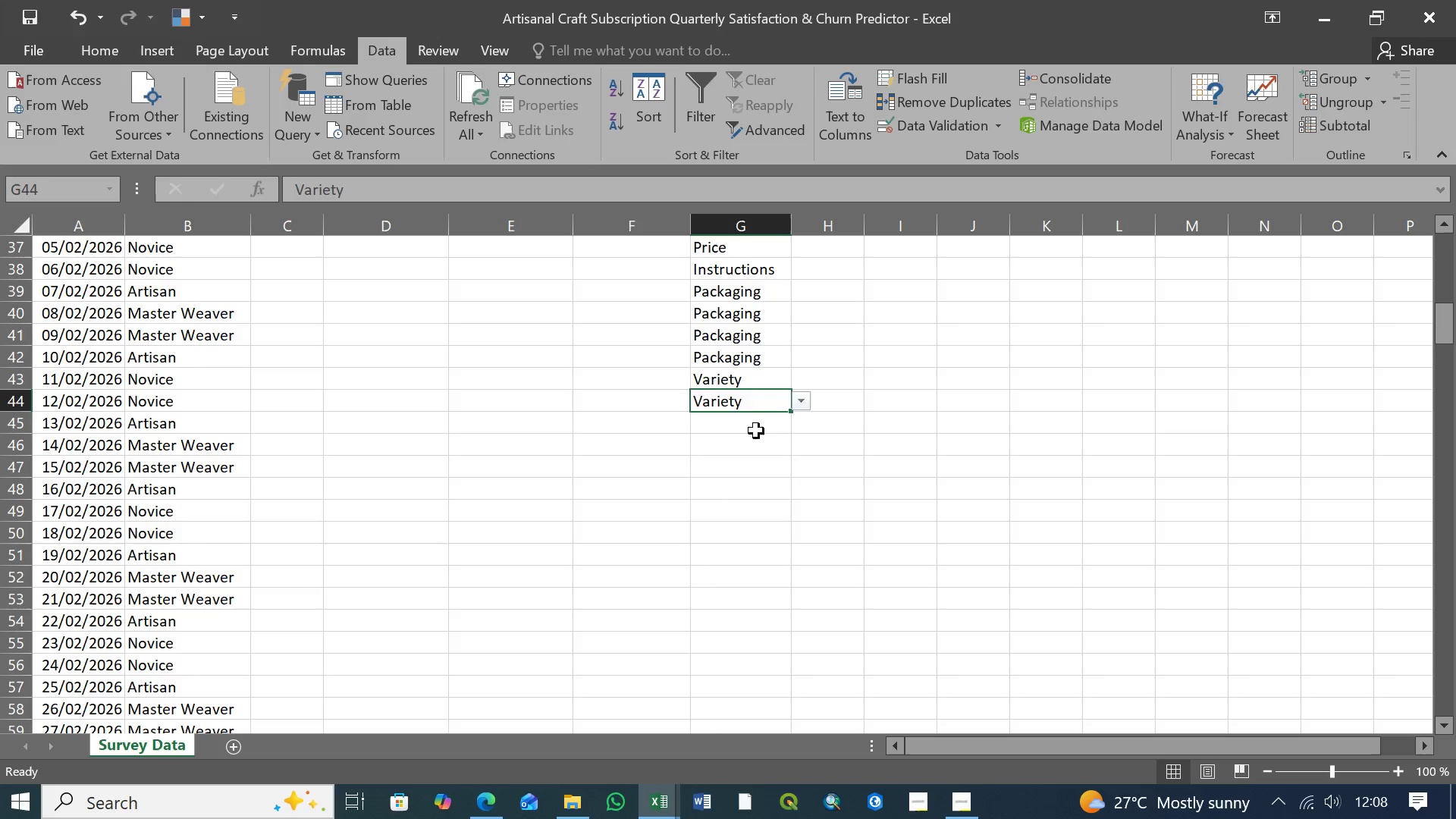 
left_click([756, 431])
 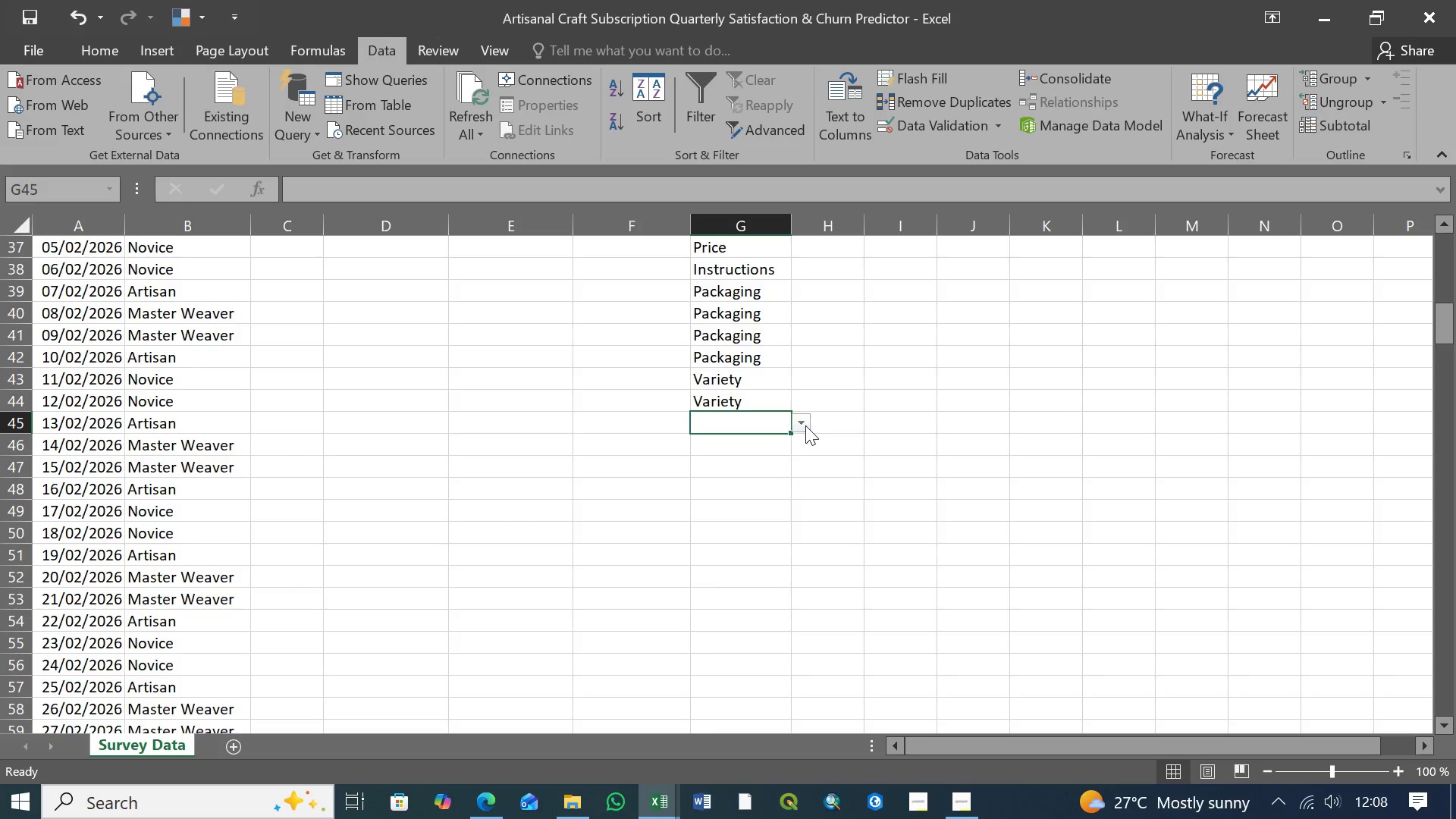 
left_click([805, 425])
 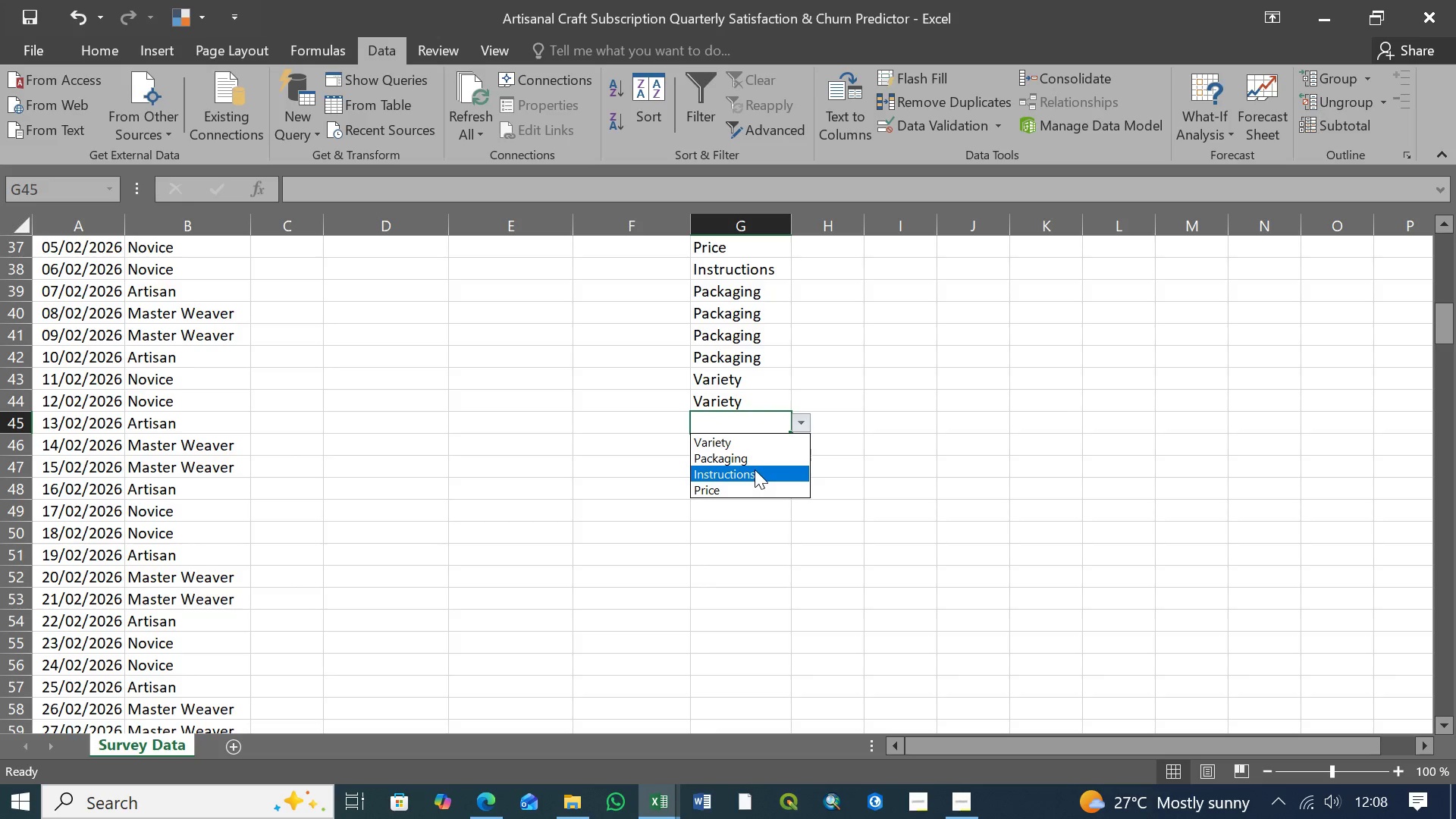 
left_click([753, 464])
 